 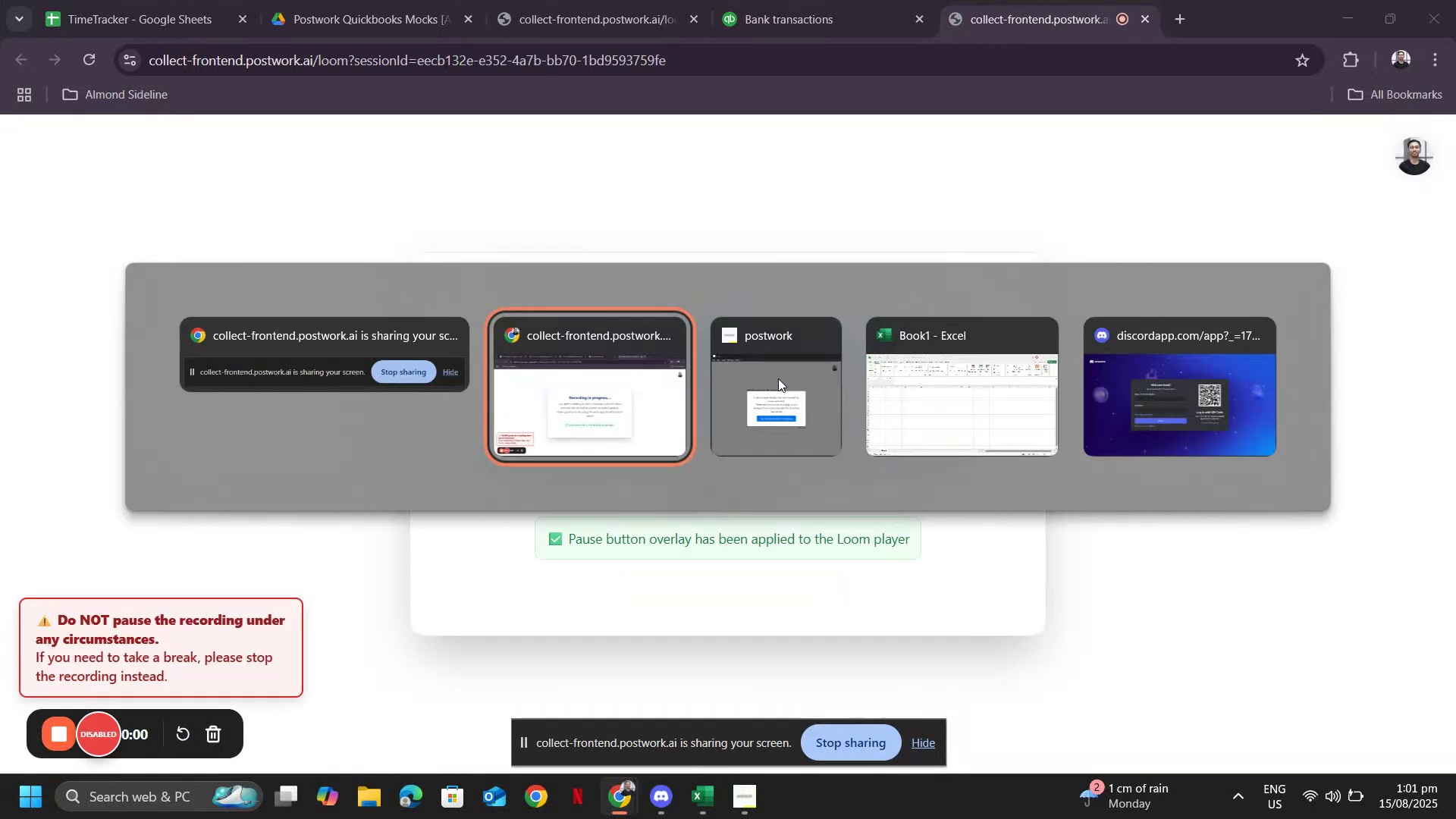 
key(Alt+Tab)
 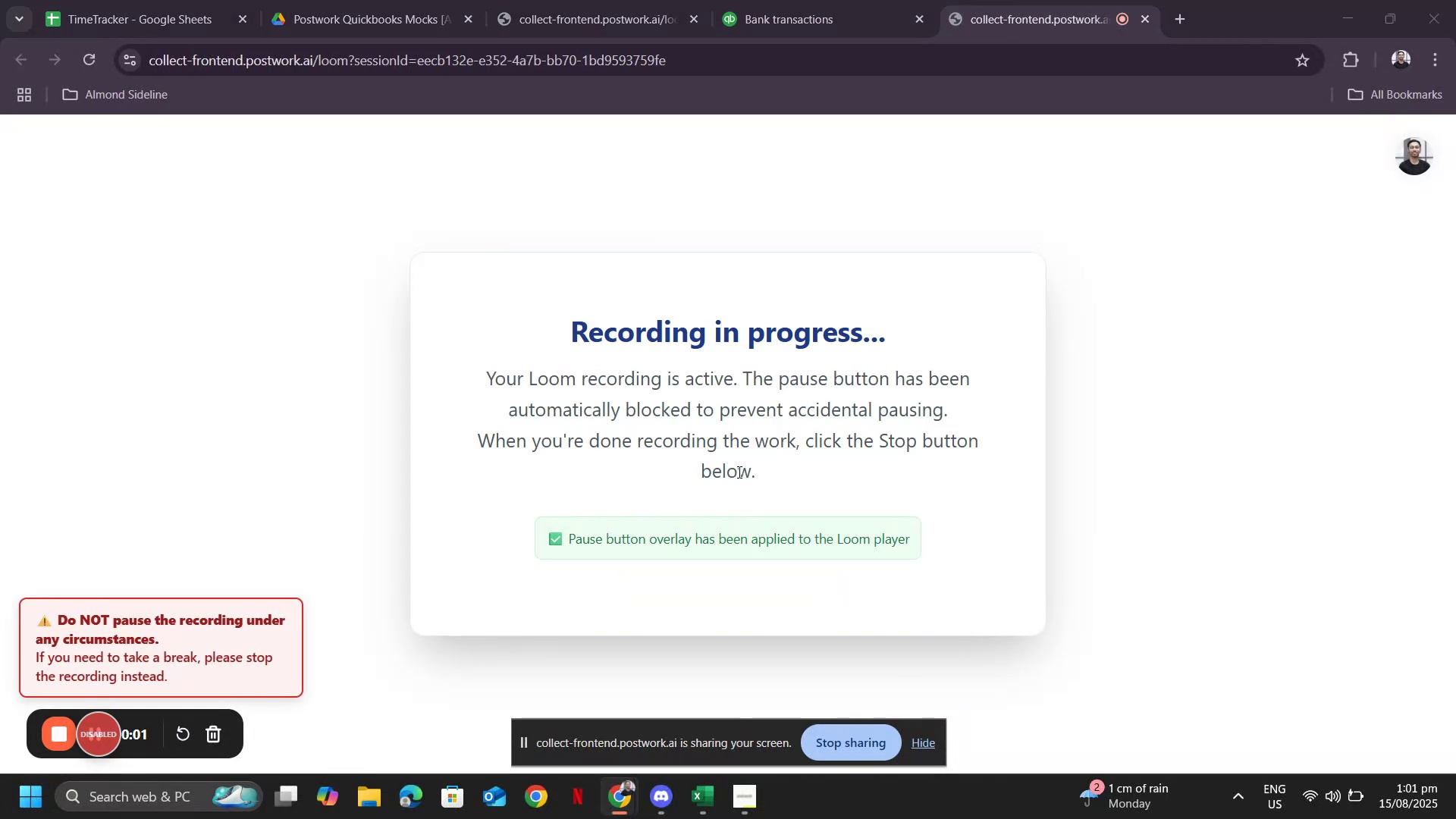 
key(Alt+Tab)
 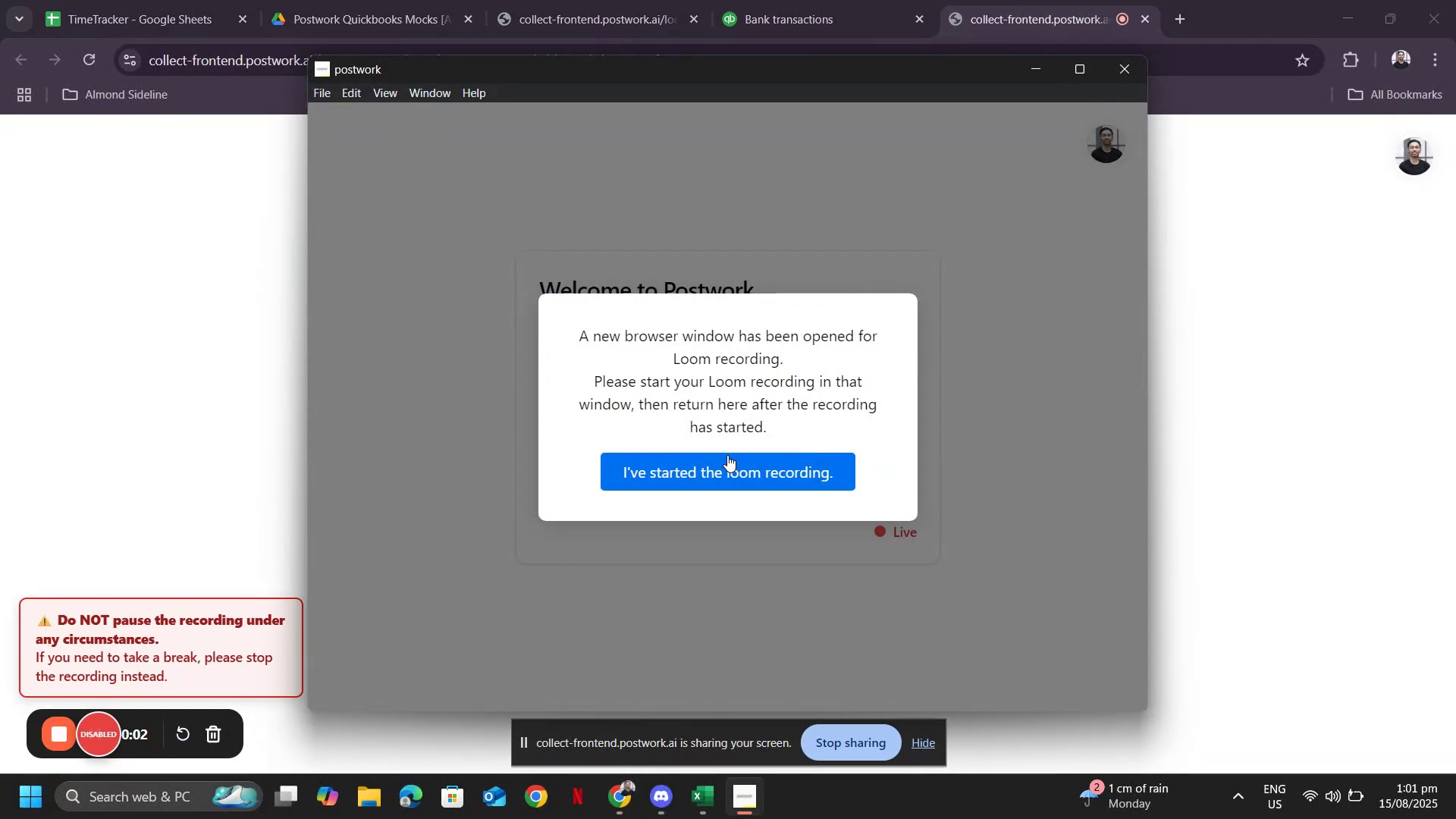 
left_click([723, 472])
 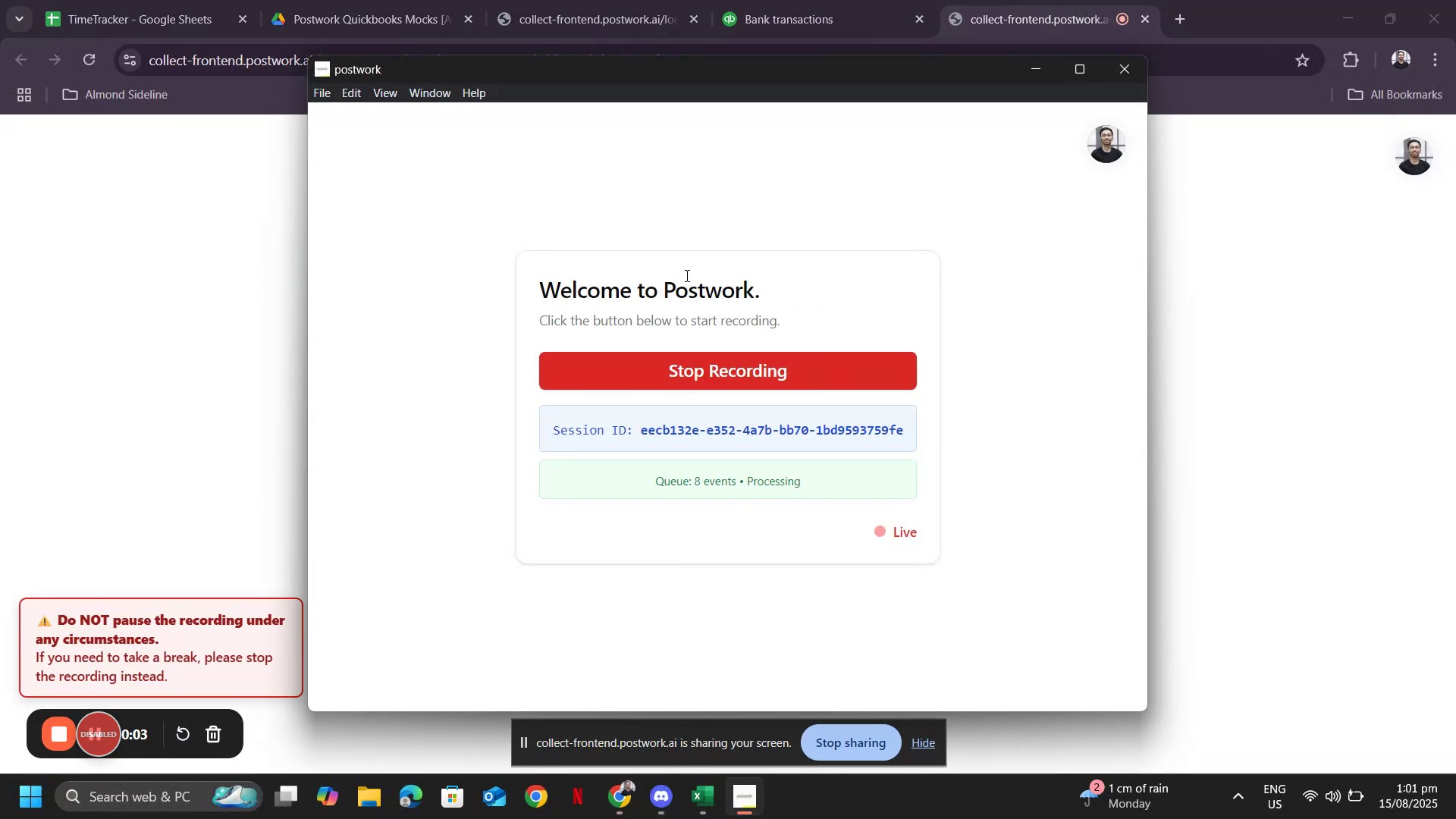 
key(Alt+AltLeft)
 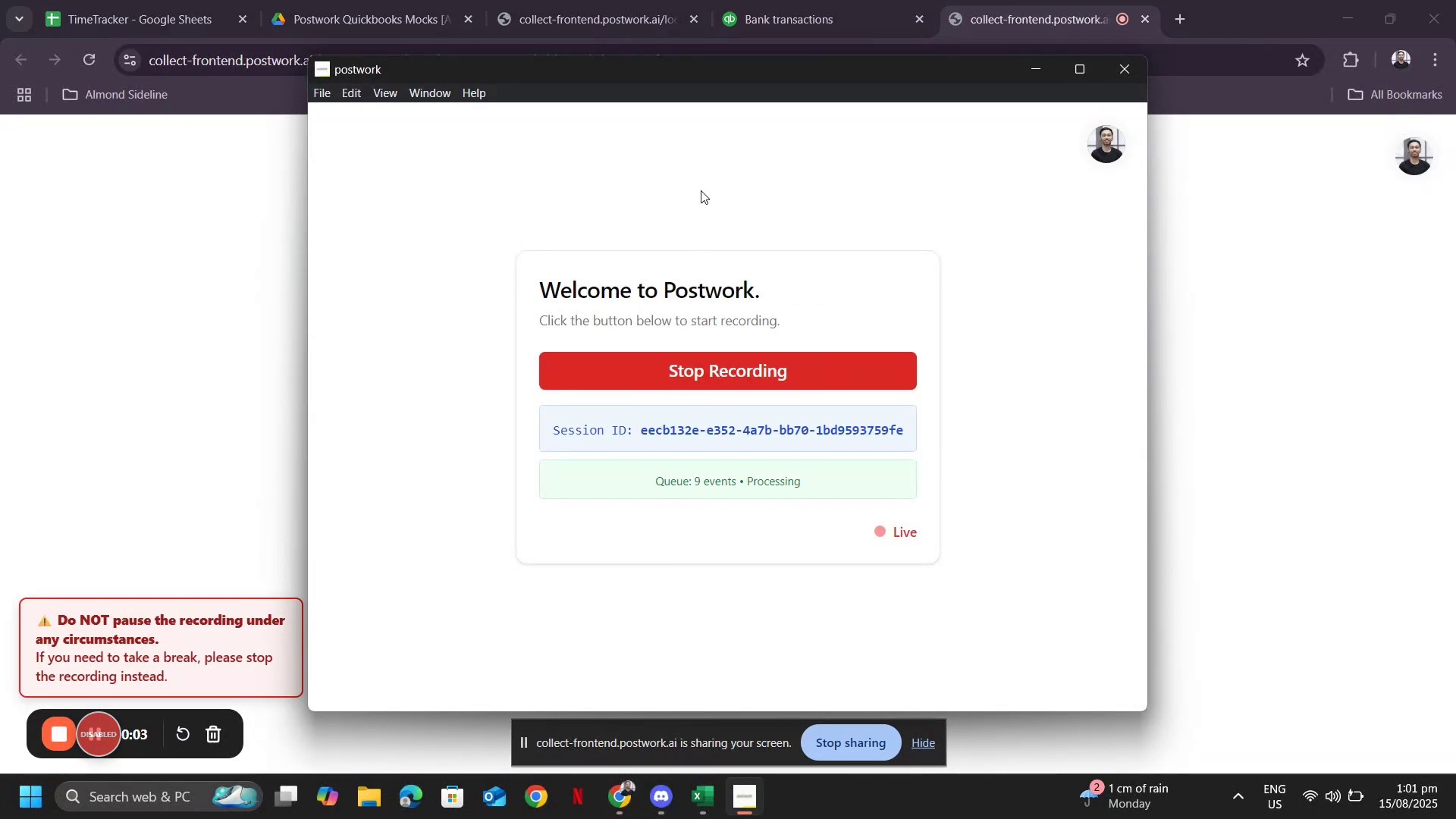 
key(Alt+Tab)
 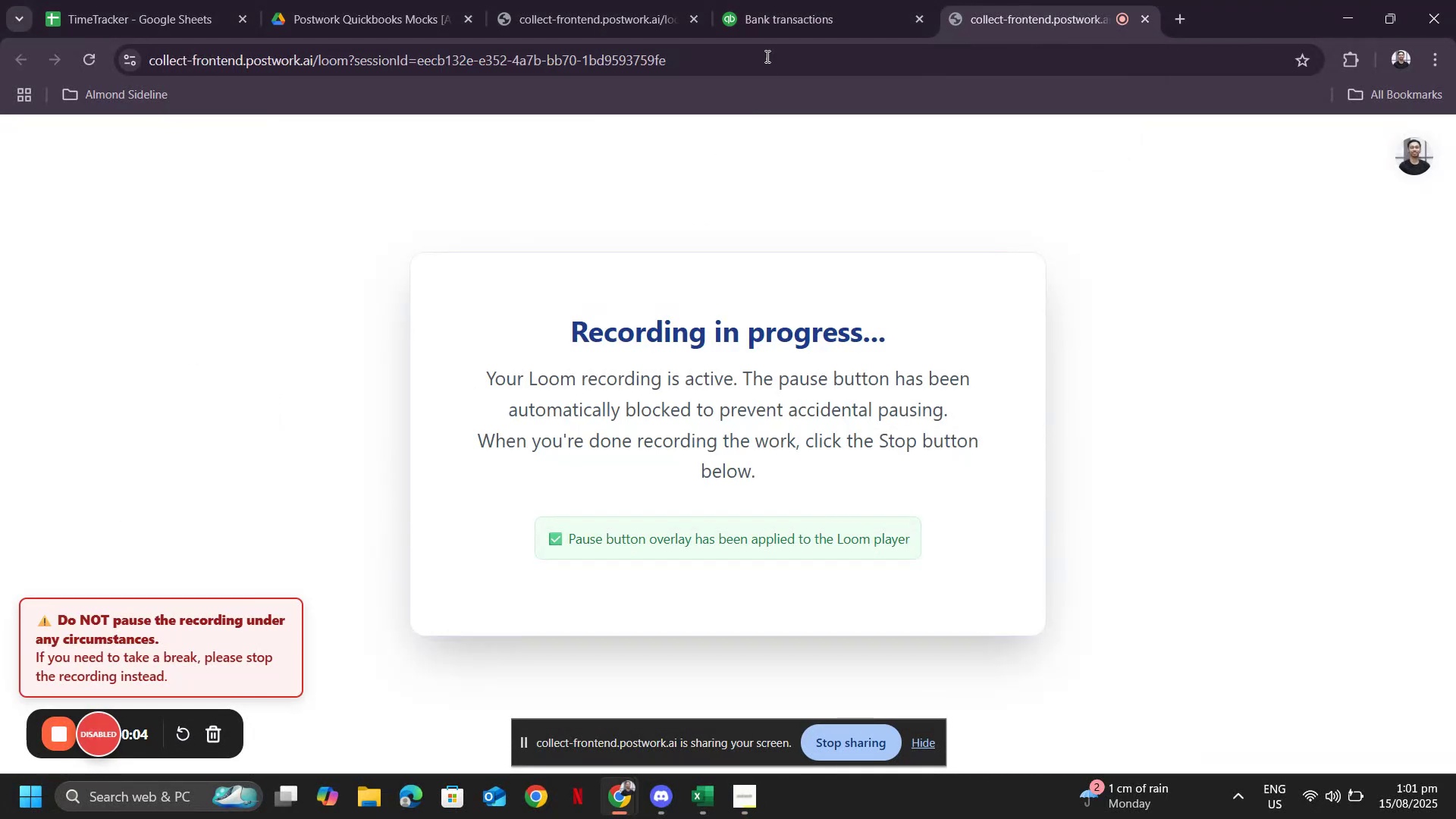 
left_click_drag(start_coordinate=[776, 6], to_coordinate=[735, 253])
 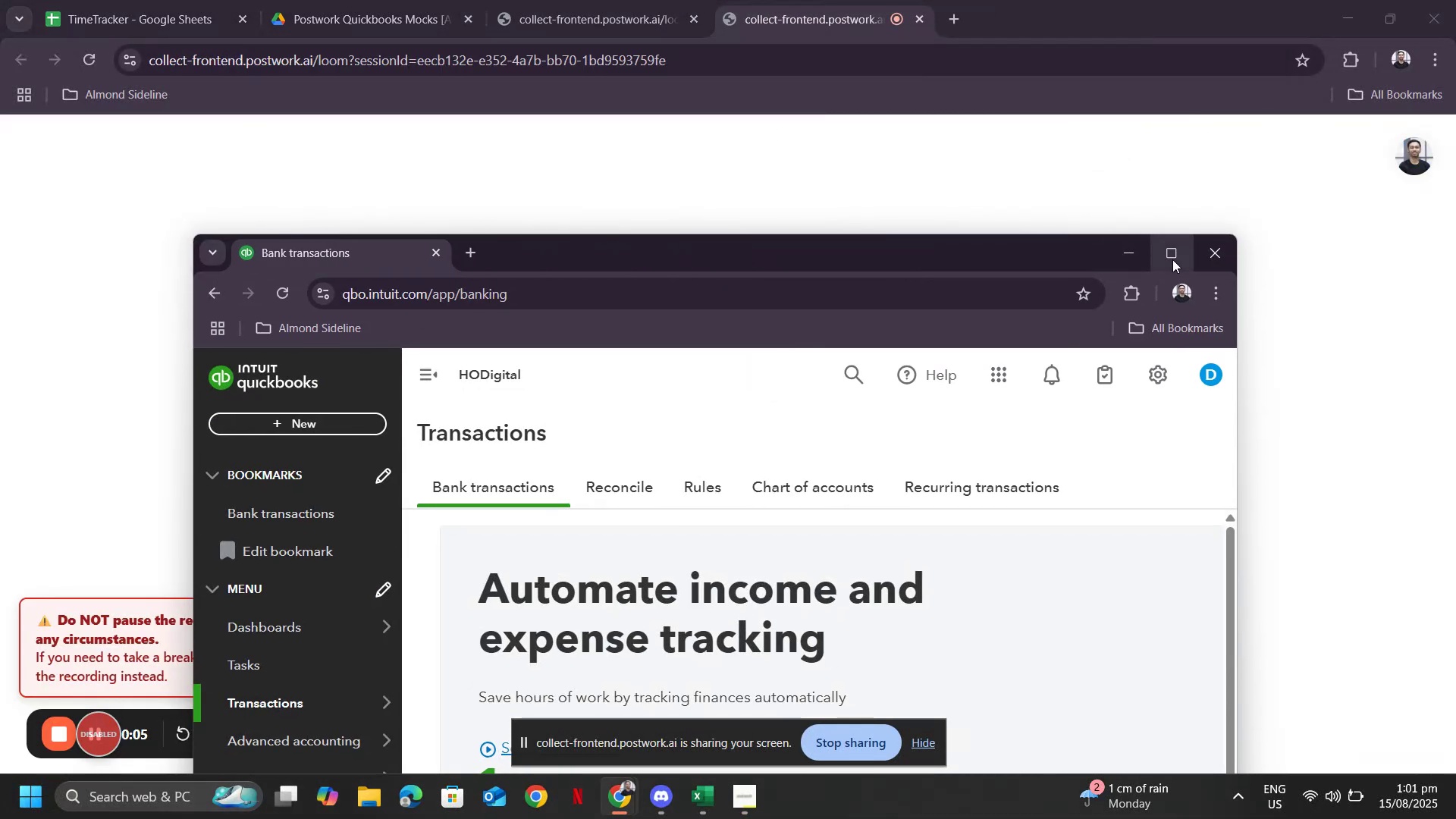 
left_click([1177, 258])
 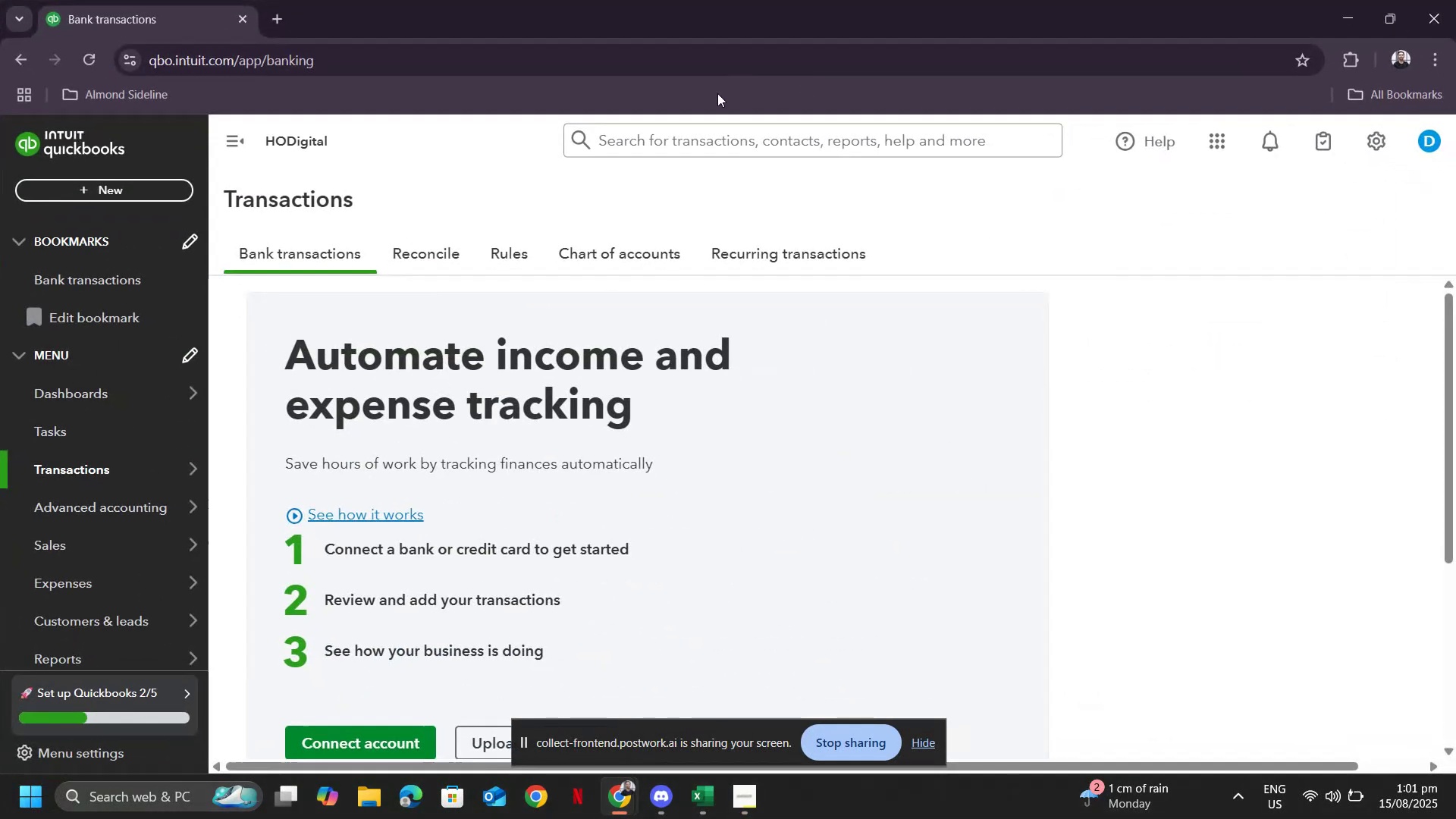 
key(Alt+AltLeft)
 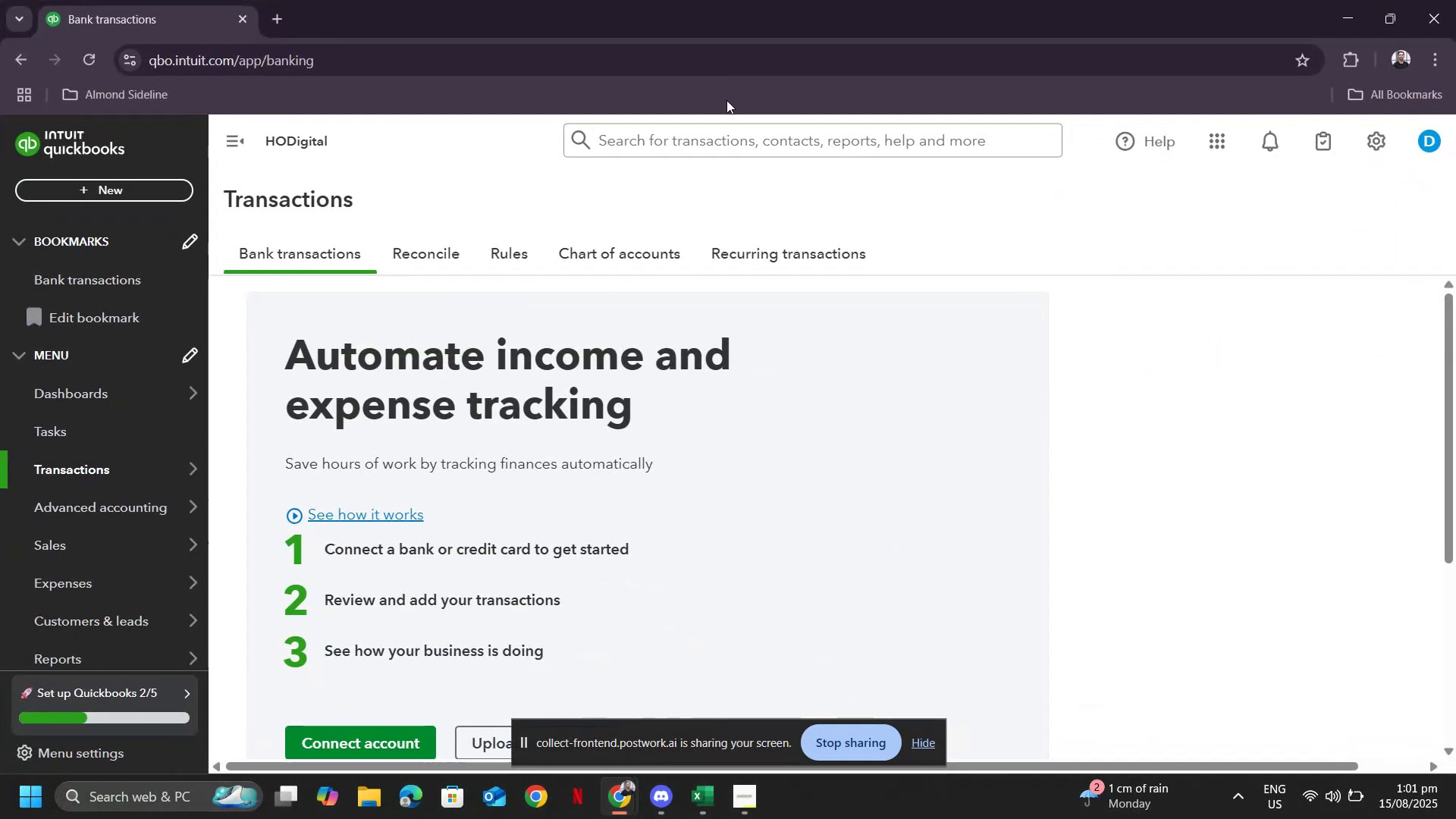 
key(Alt+Tab)
 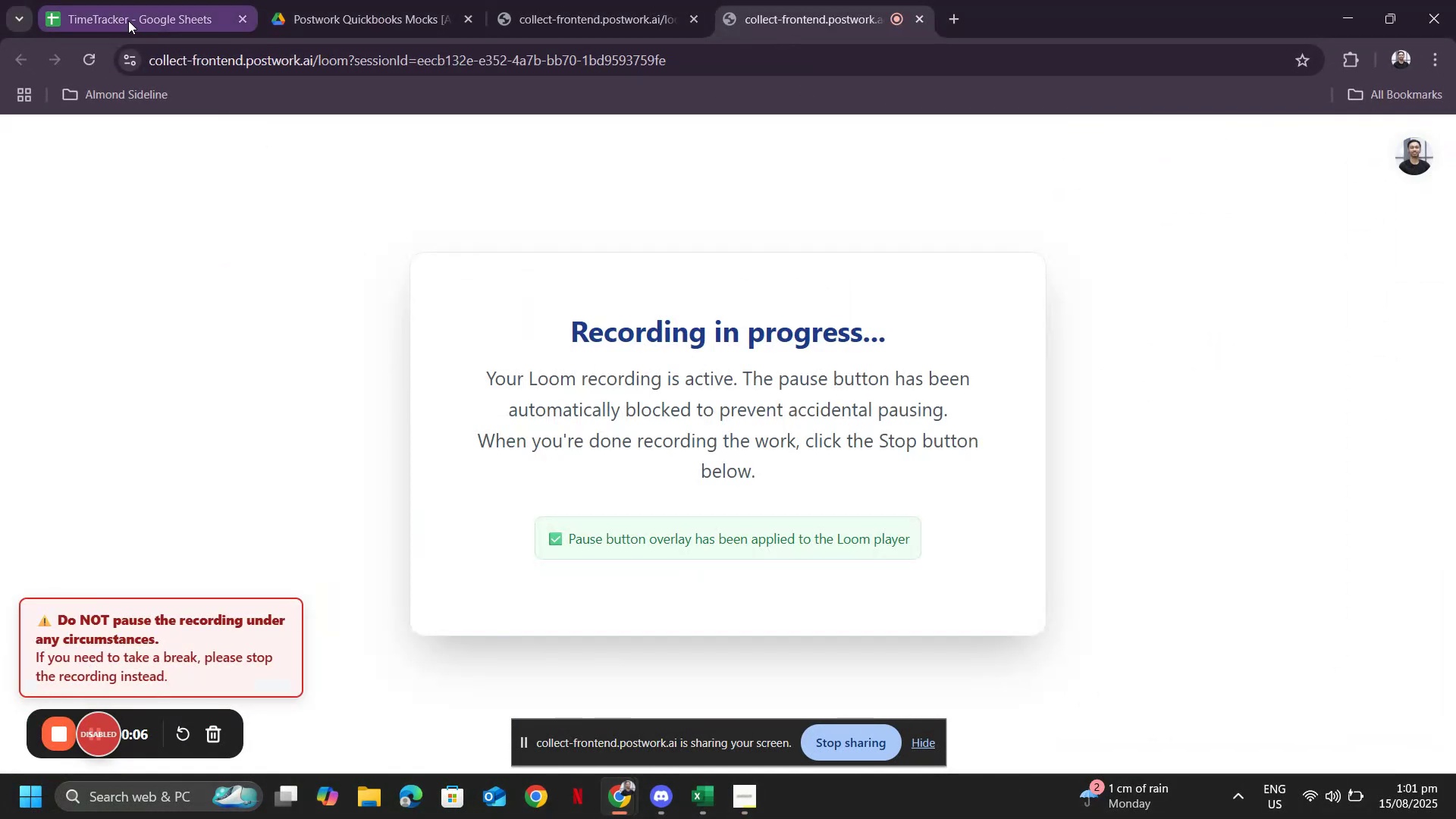 
left_click([127, 19])
 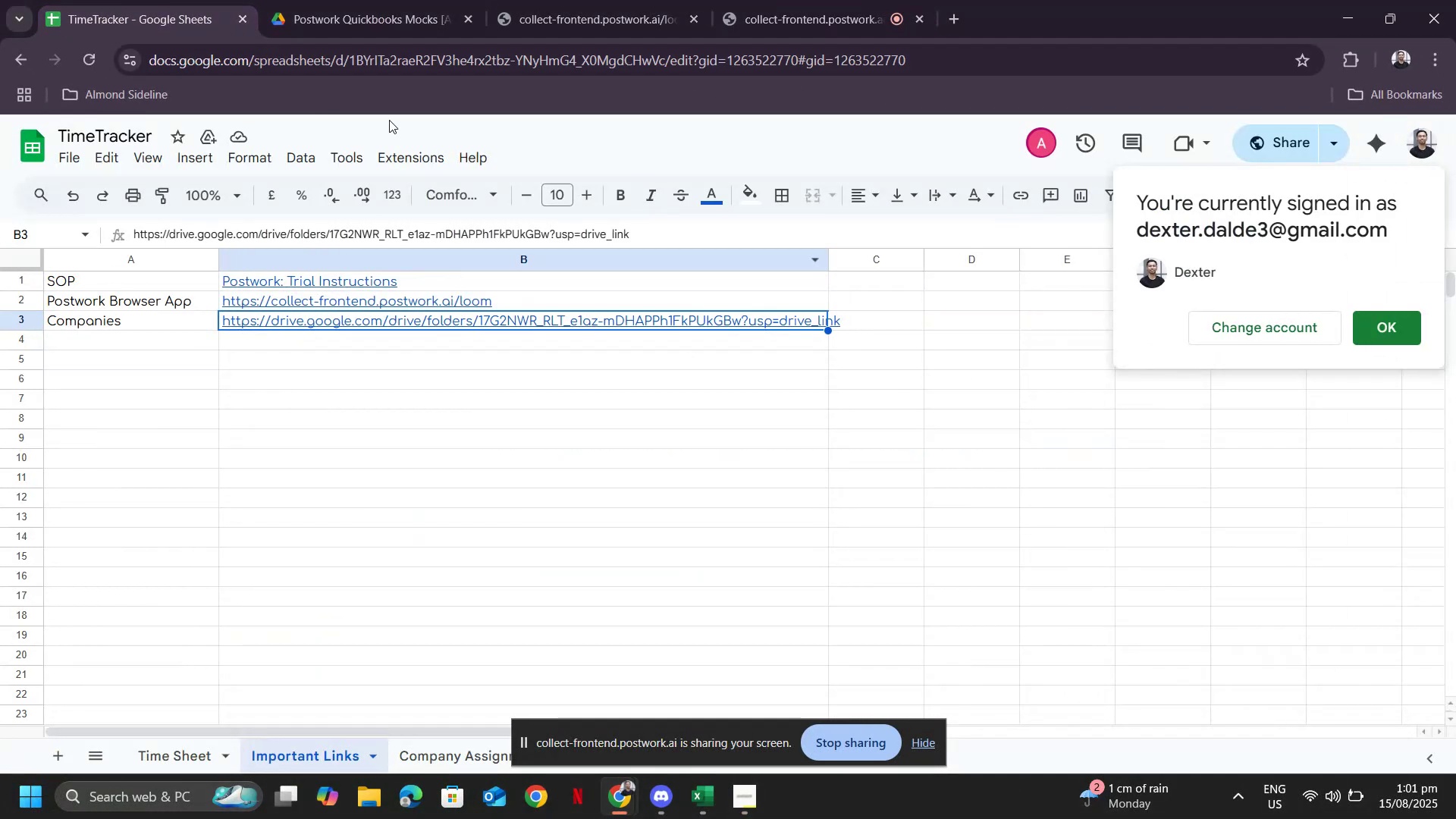 
left_click([362, 4])
 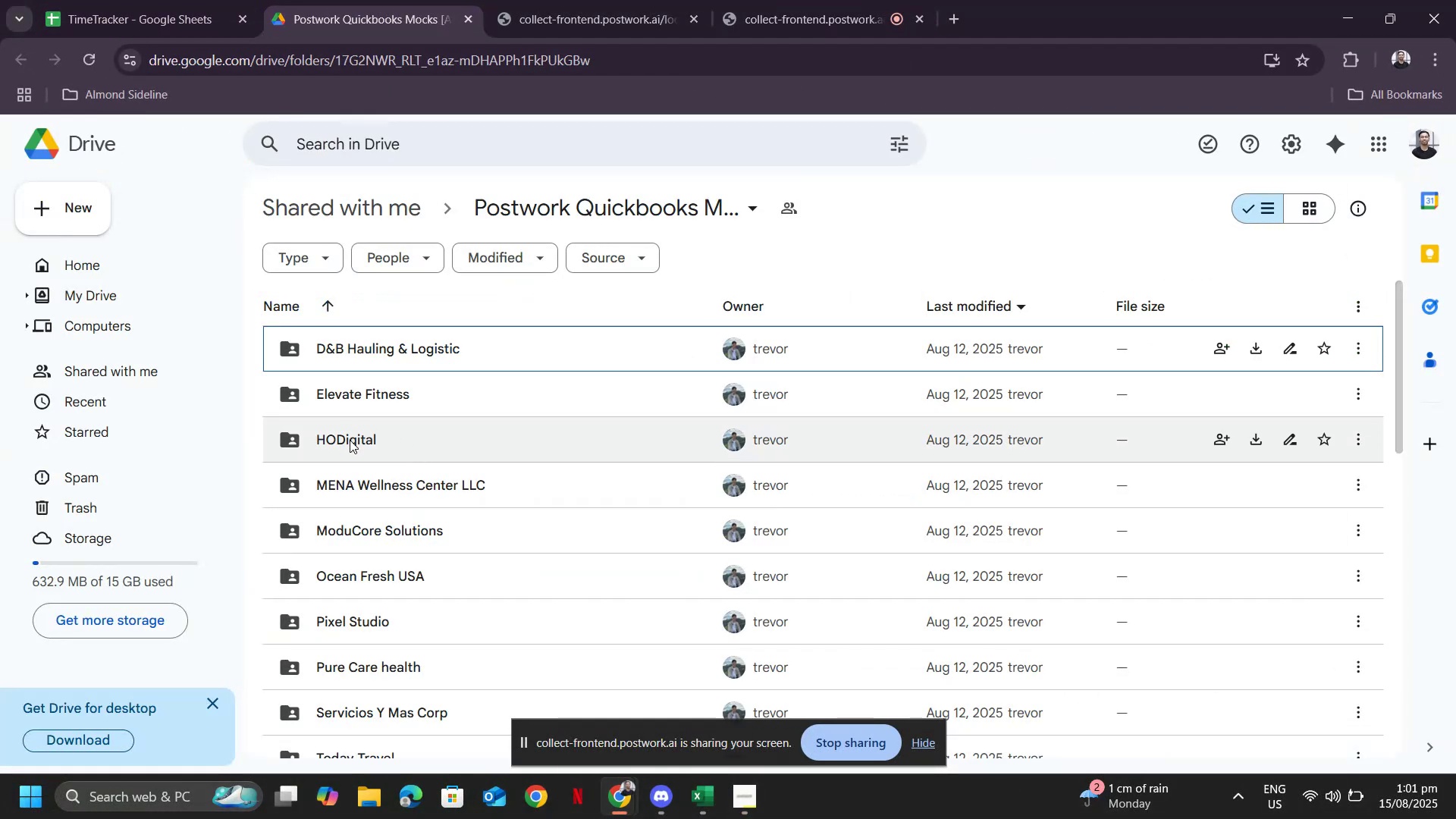 
double_click([350, 440])
 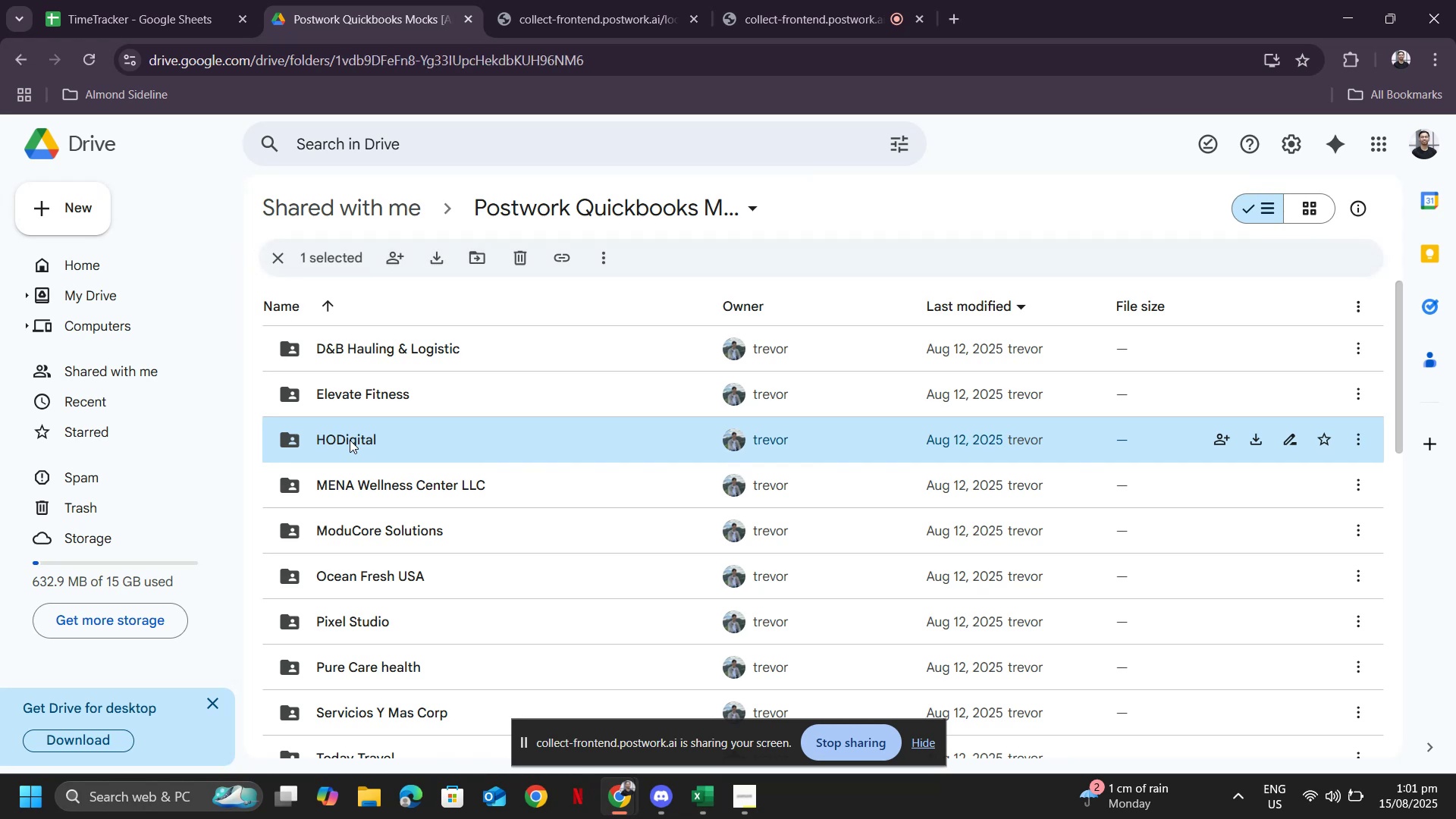 
triple_click([350, 440])
 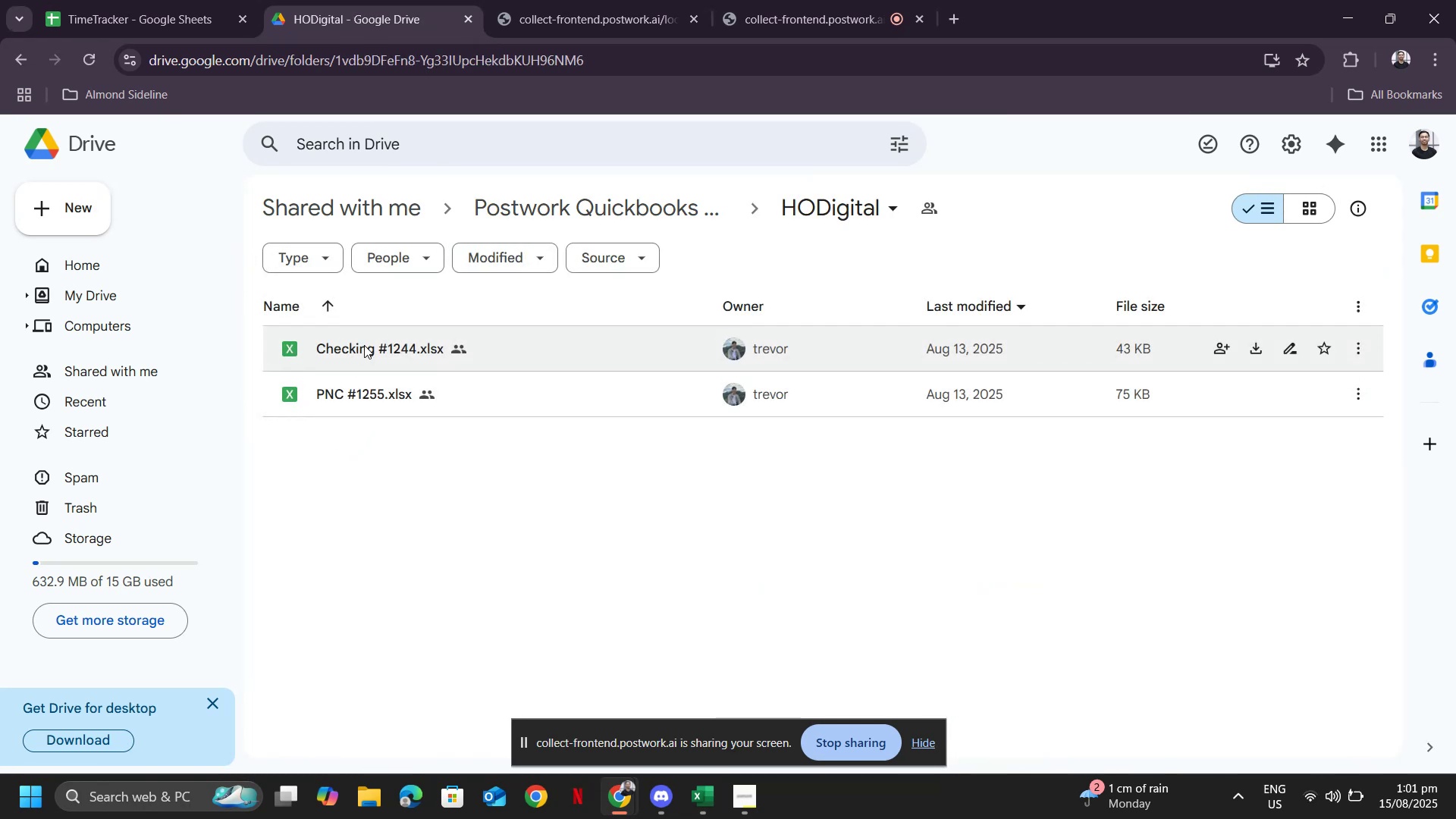 
double_click([364, 345])
 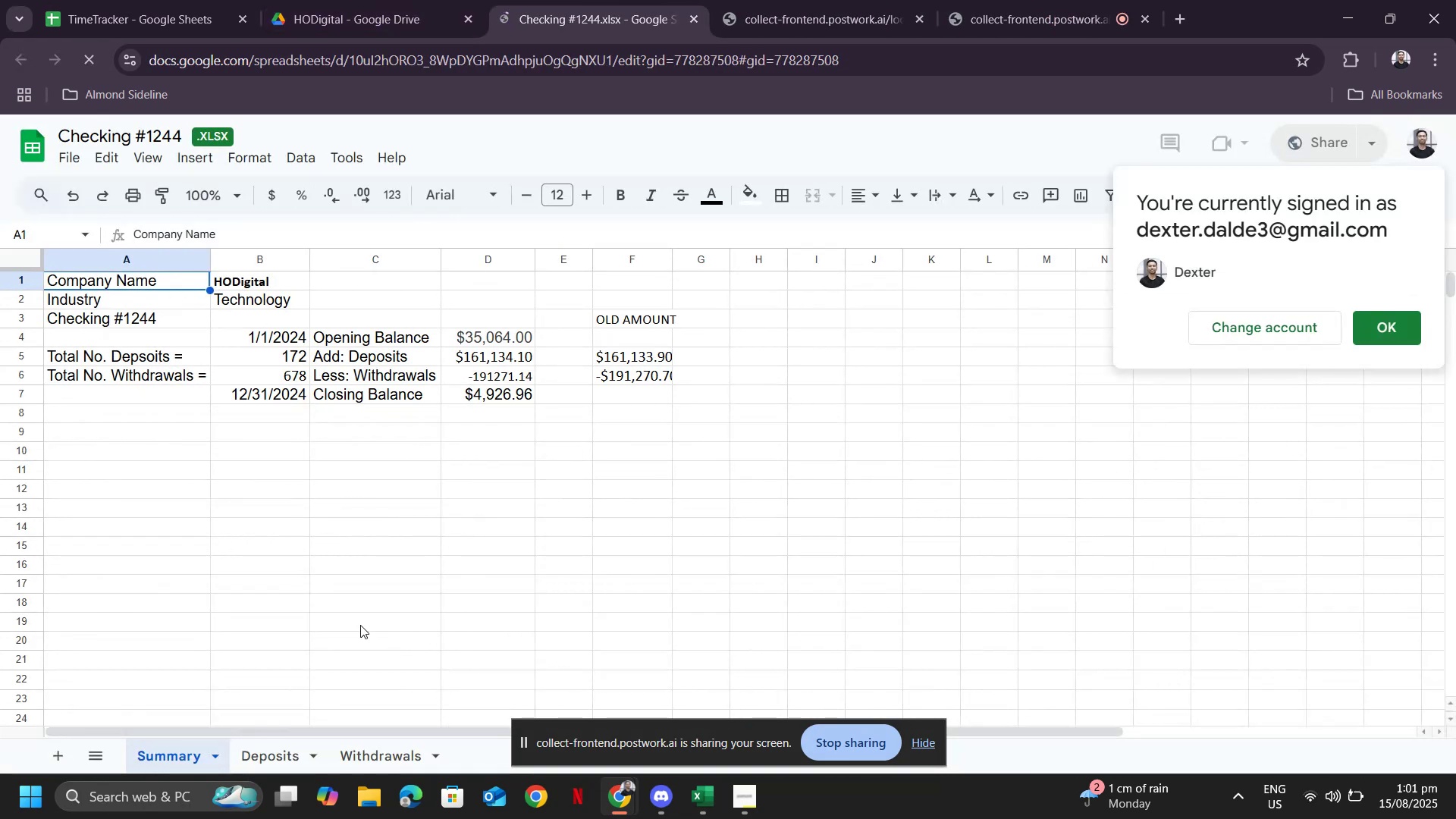 
left_click([253, 752])
 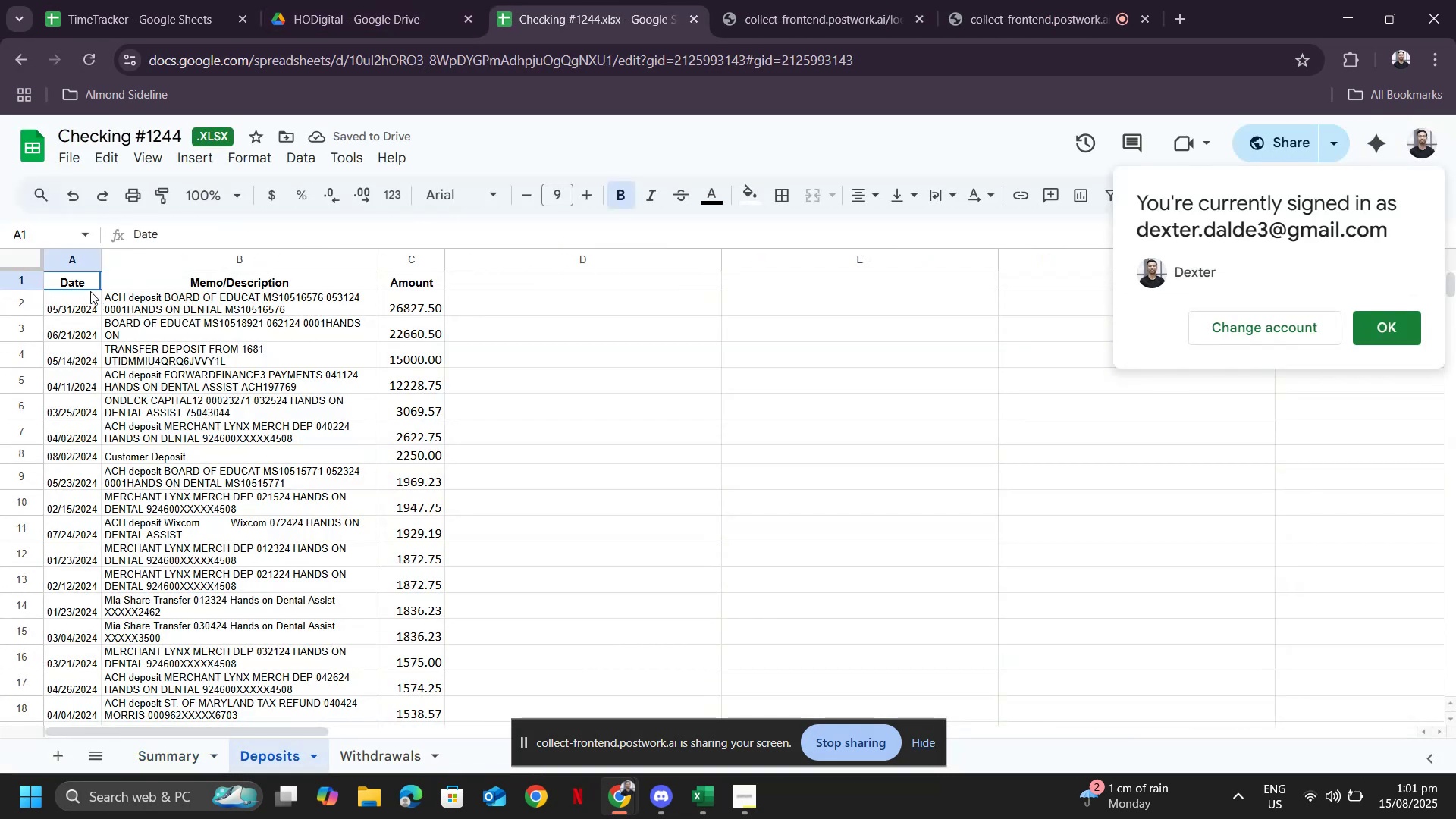 
key(Control+Shift+ArrowRight)
 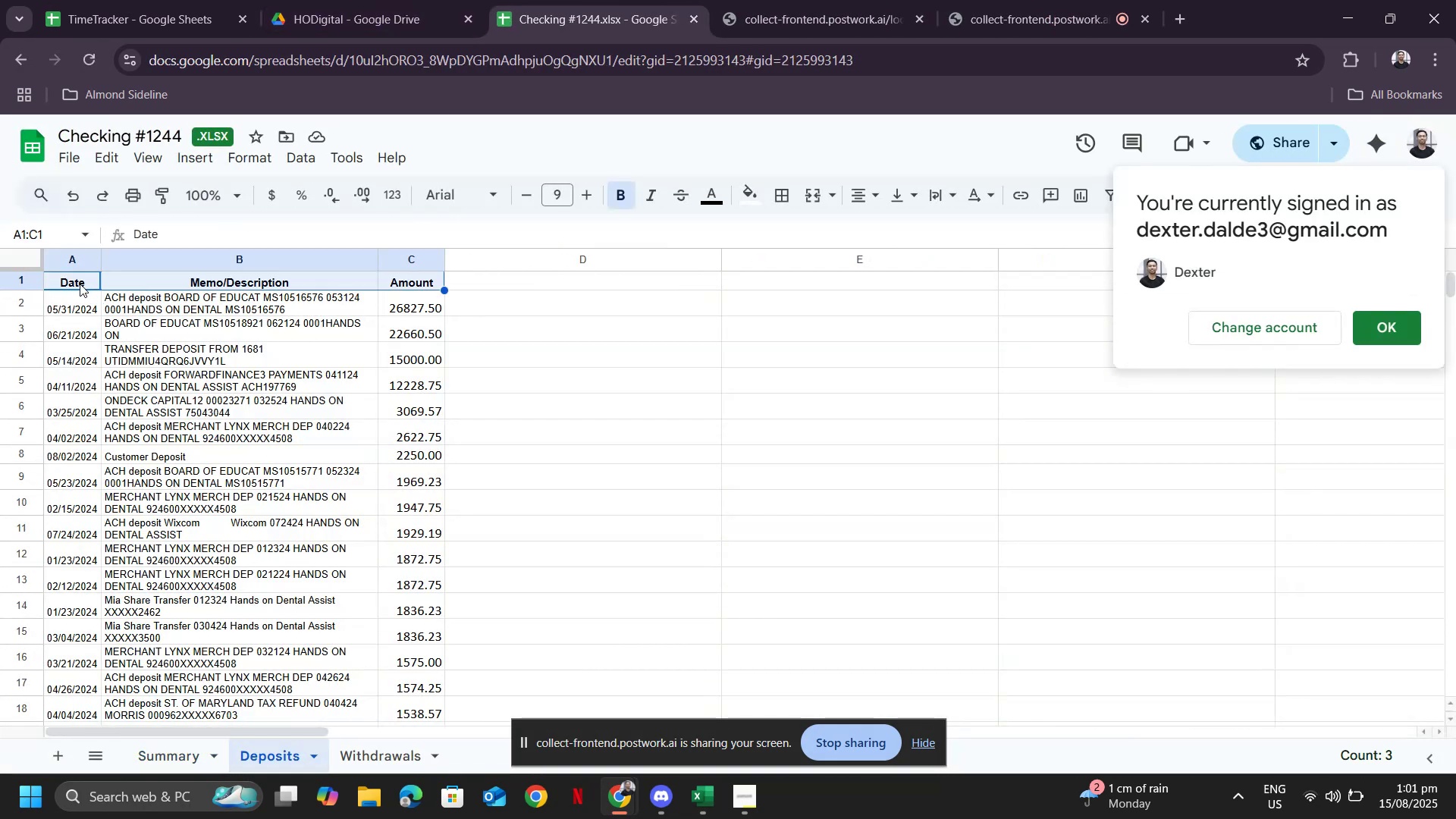 
key(Control+Shift+ArrowDown)
 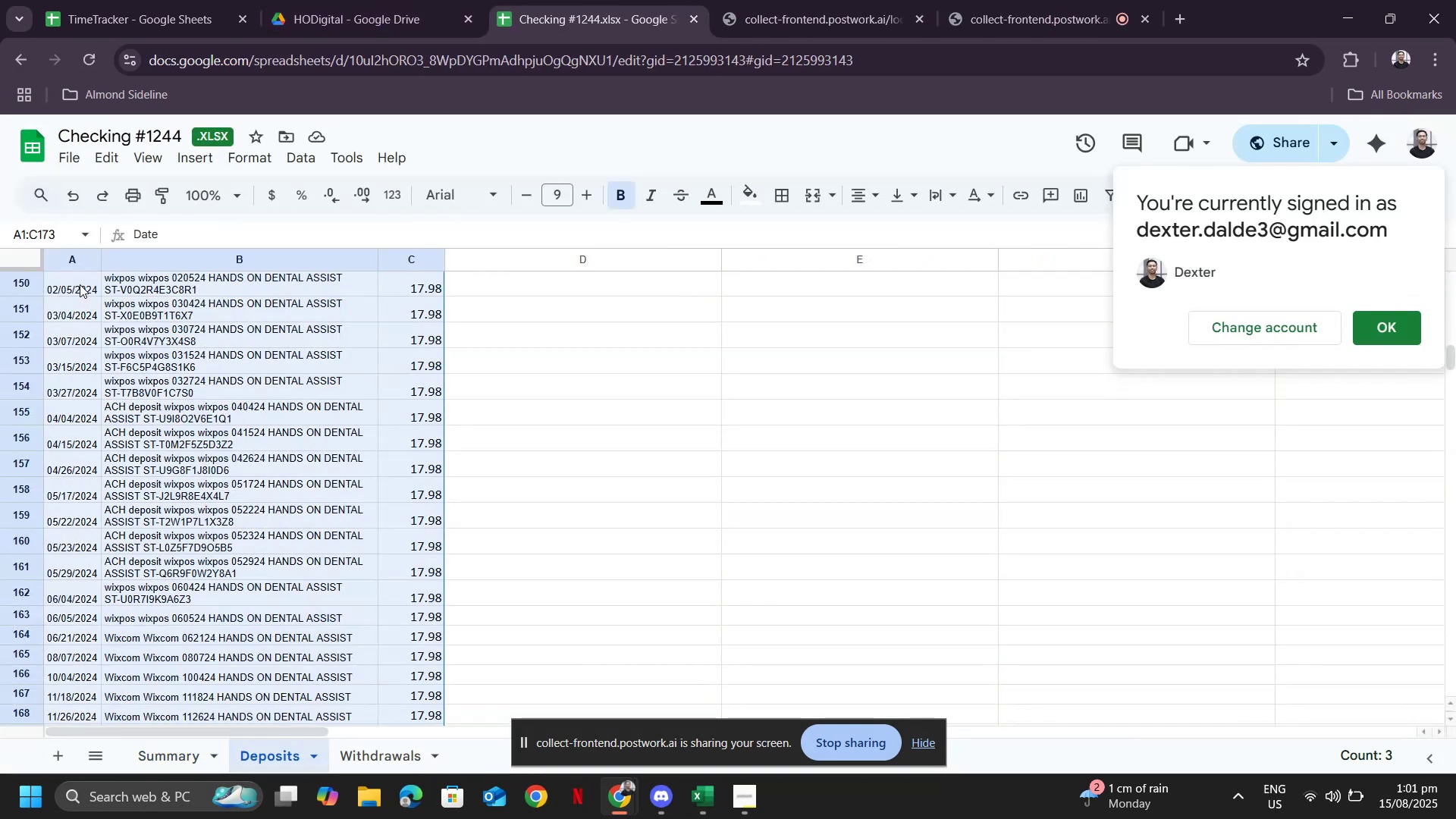 
key(Control+C)
 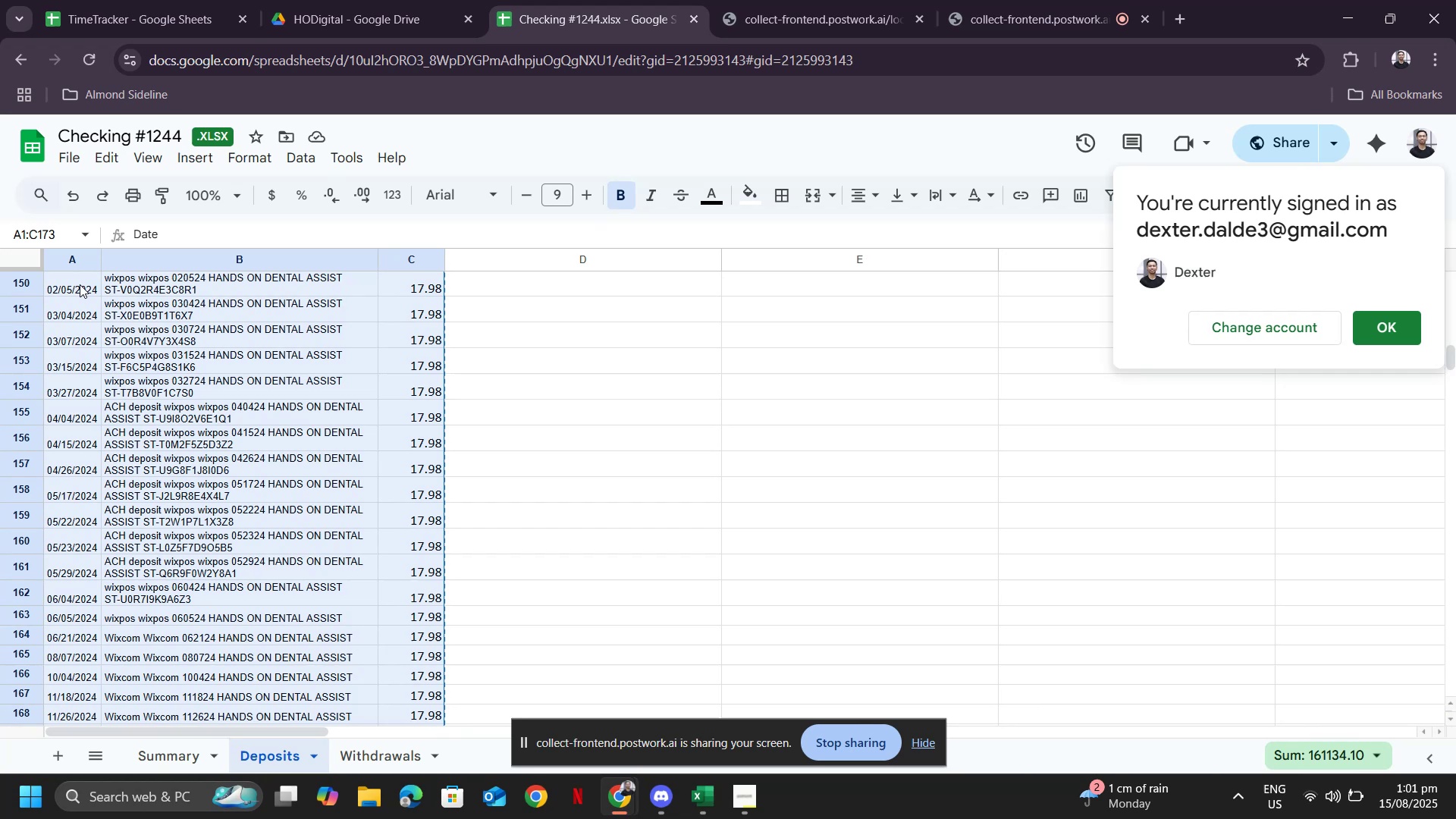 
key(Alt+Tab)
 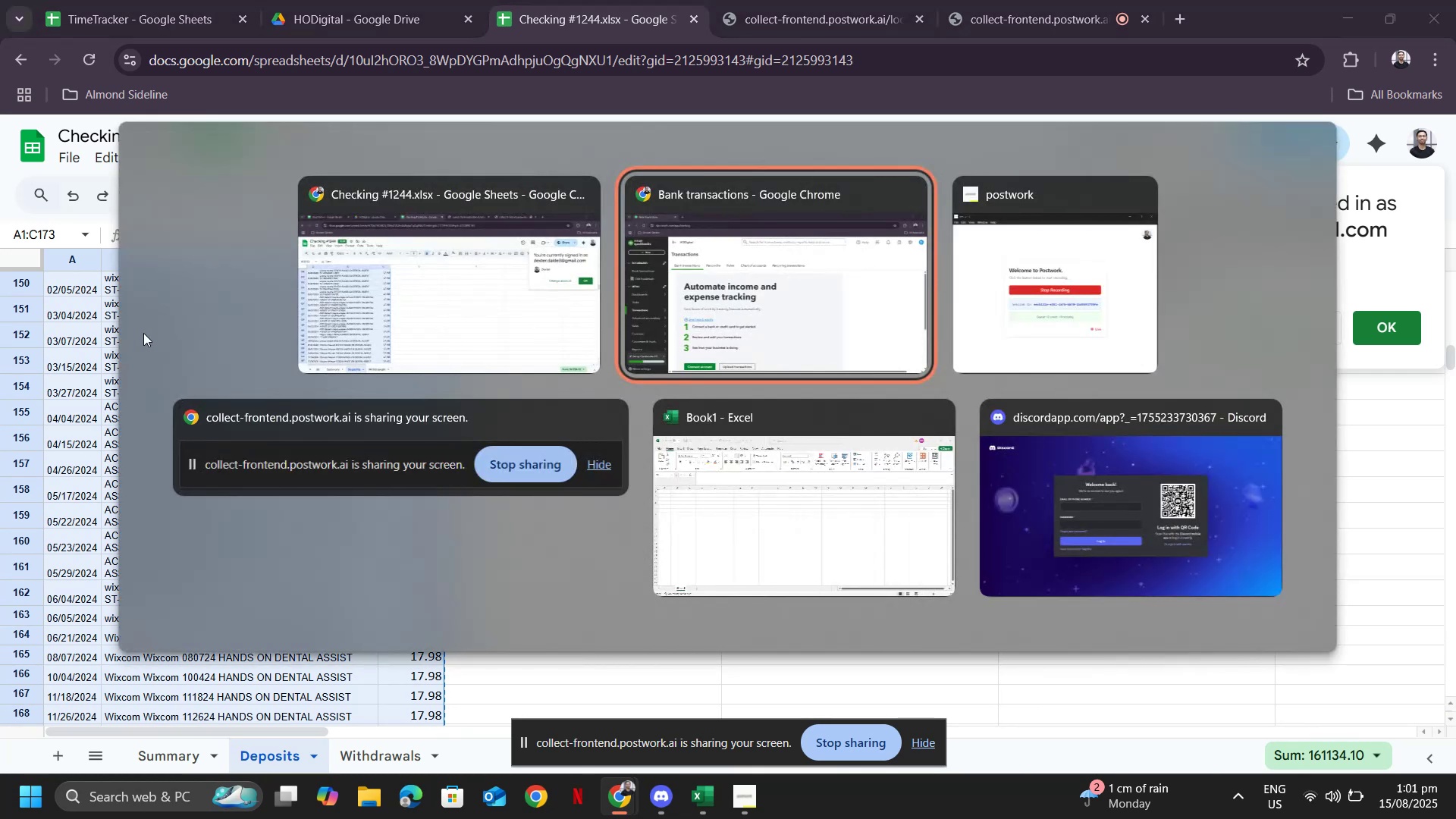 
key(Alt+Tab)
 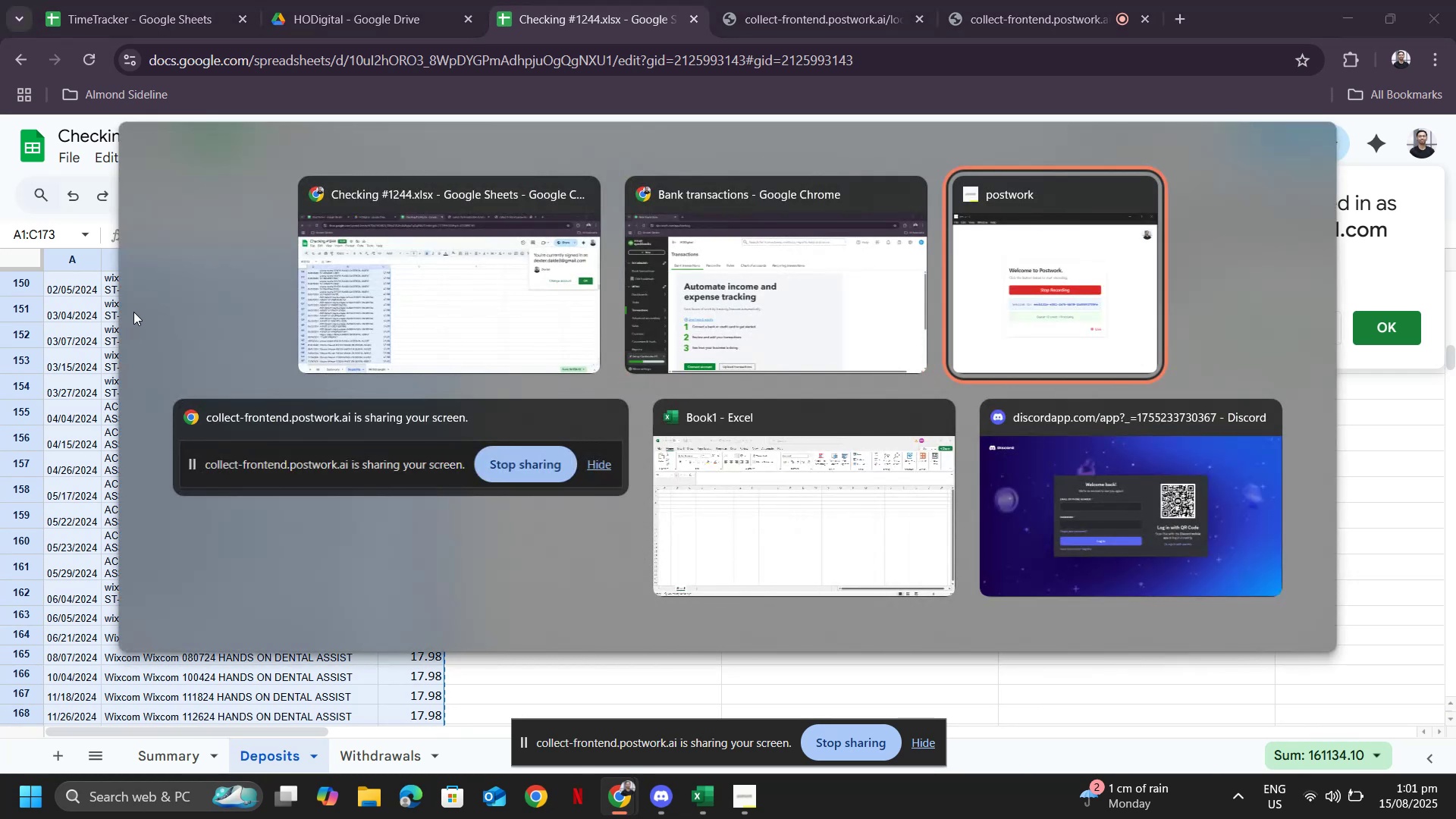 
key(Alt+Tab)
 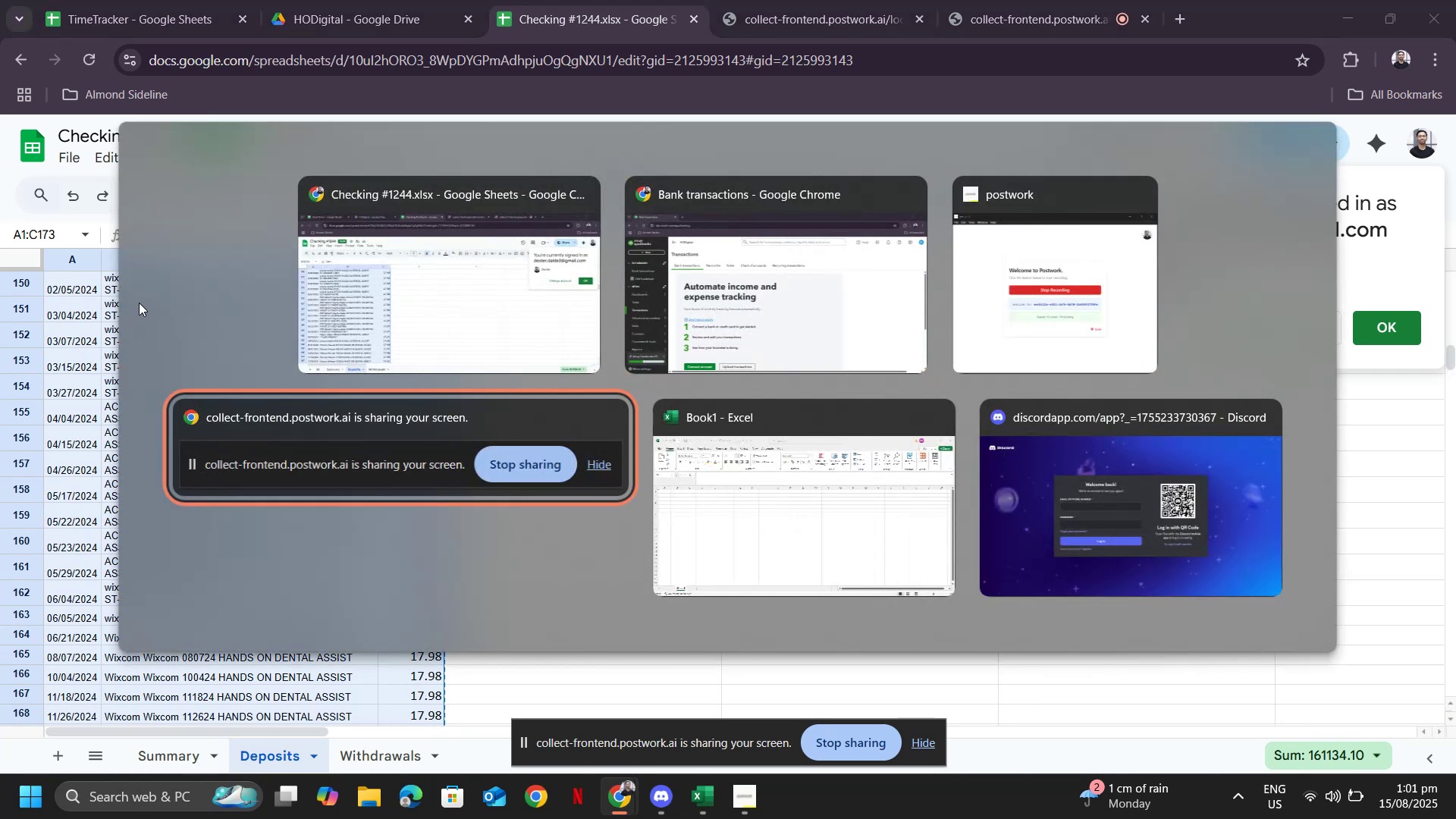 
key(Alt+Tab)
 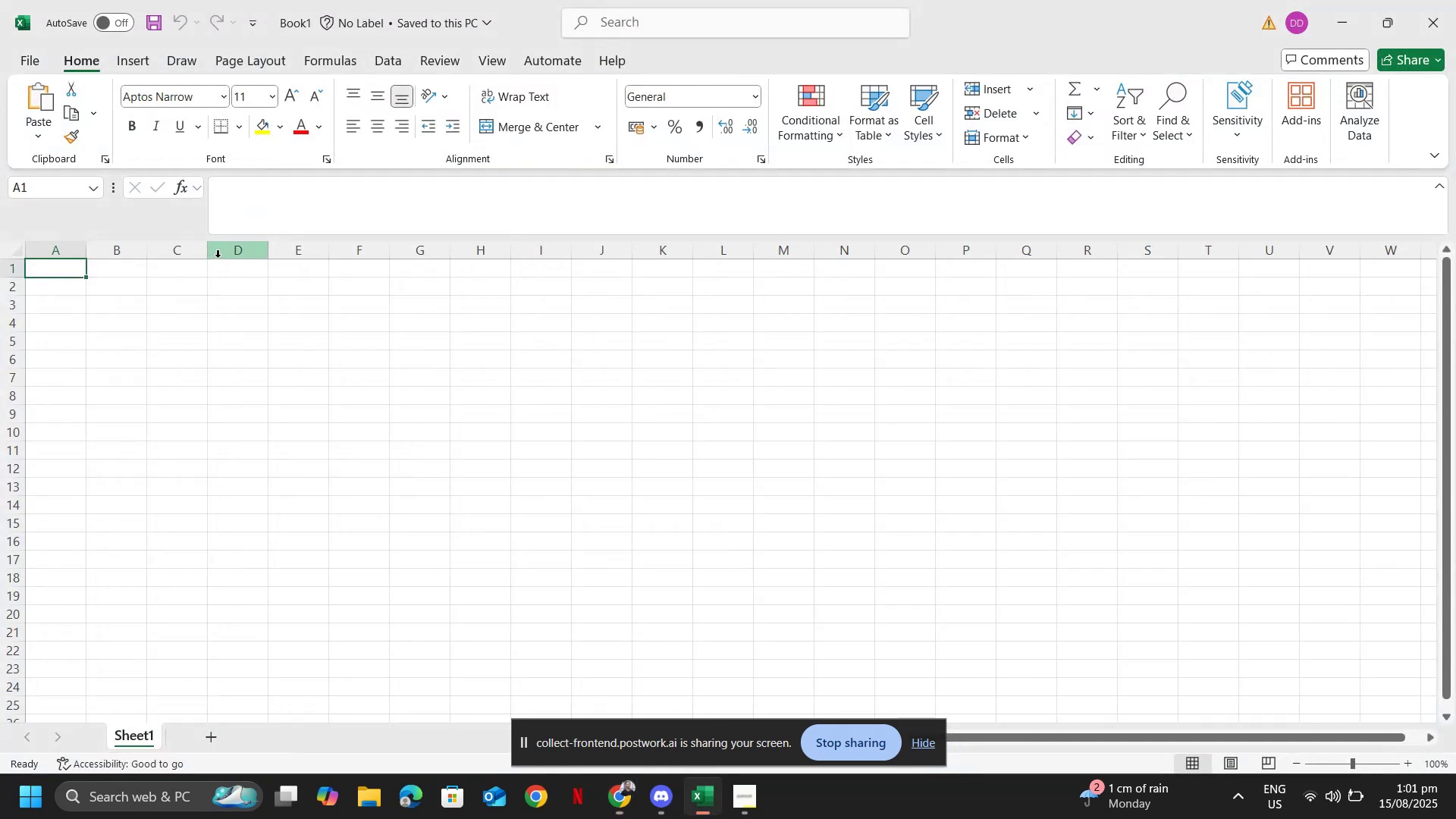 
key(Alt+AltLeft)
 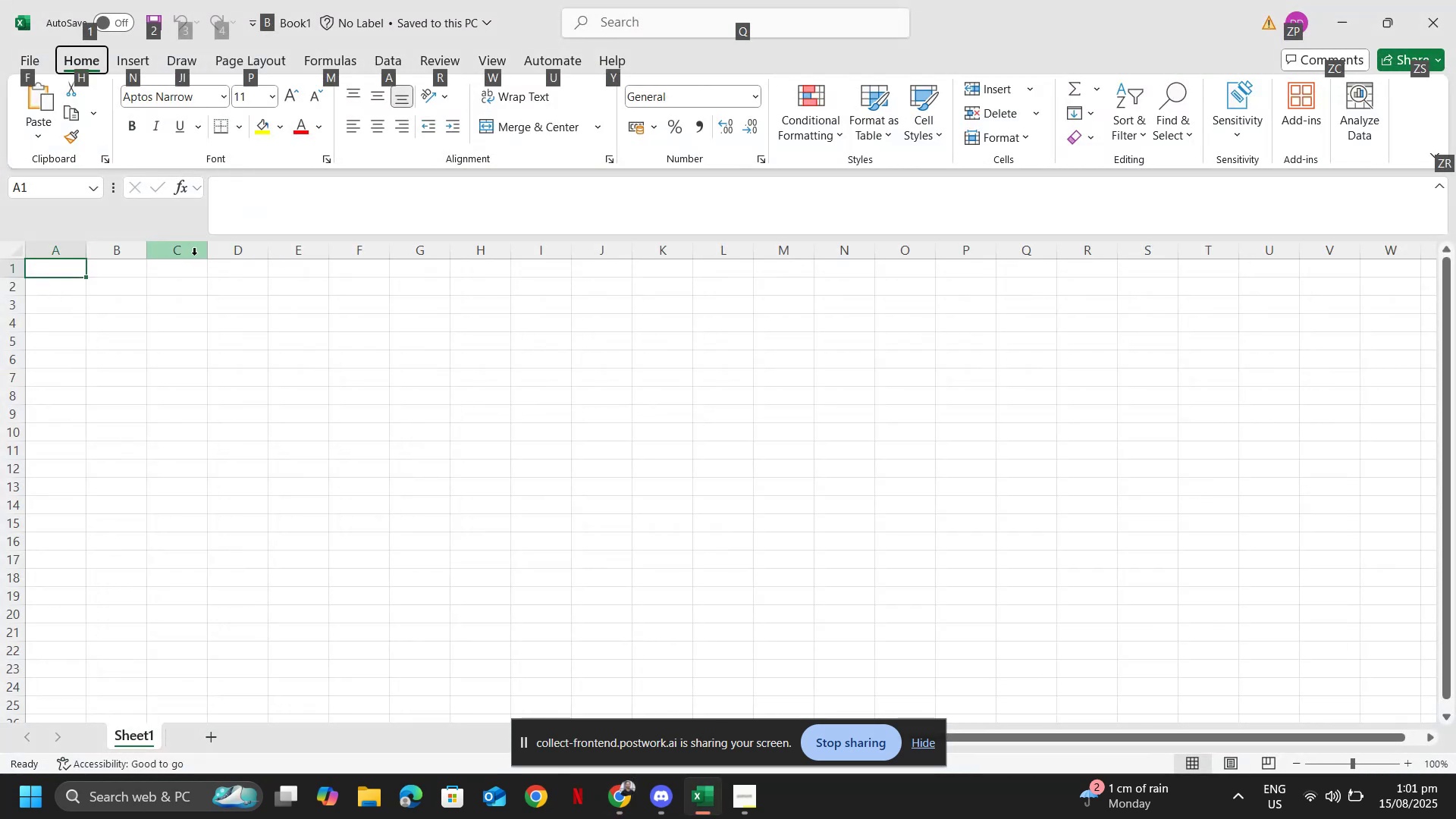 
type(es)
 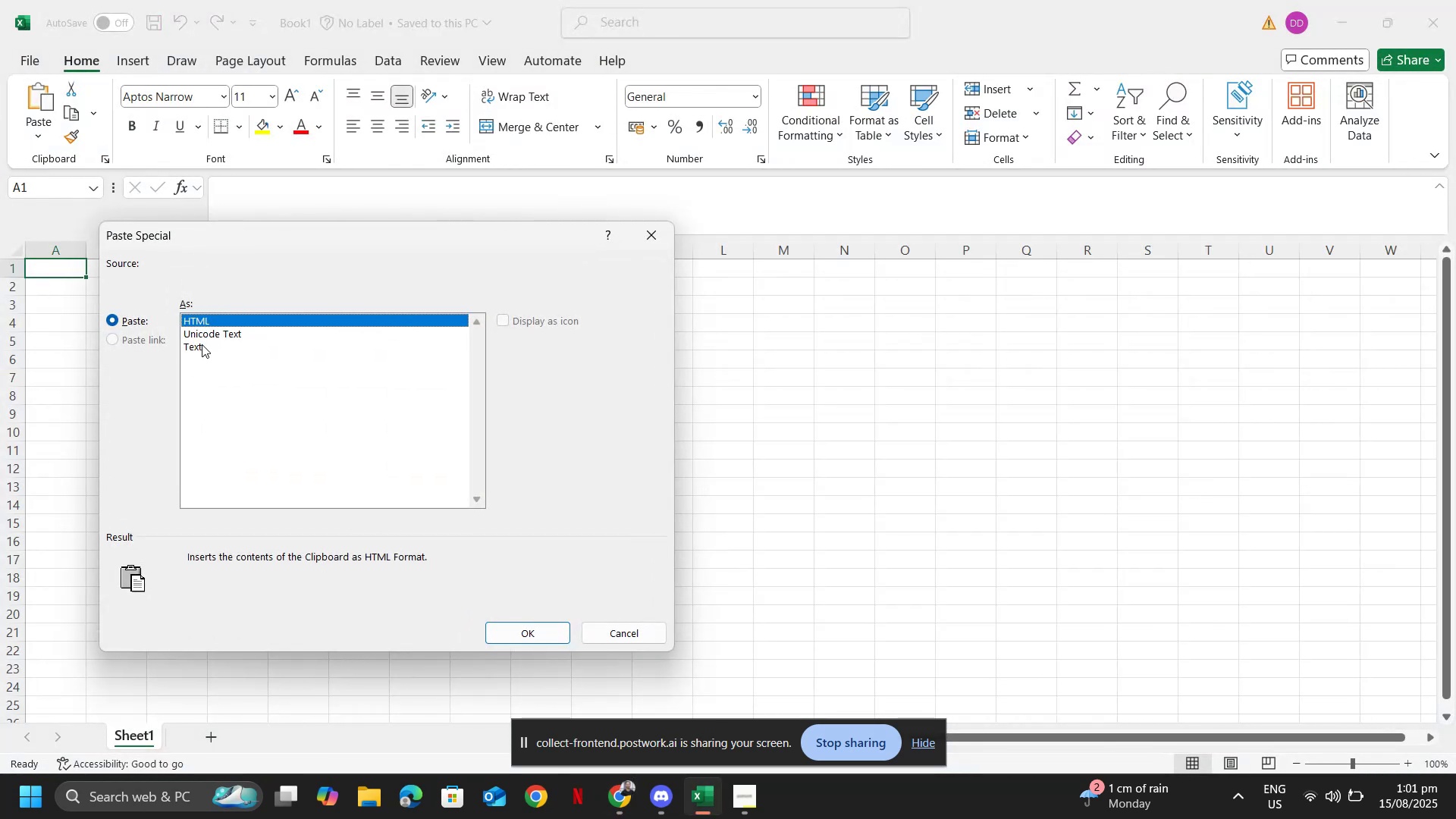 
double_click([202, 344])
 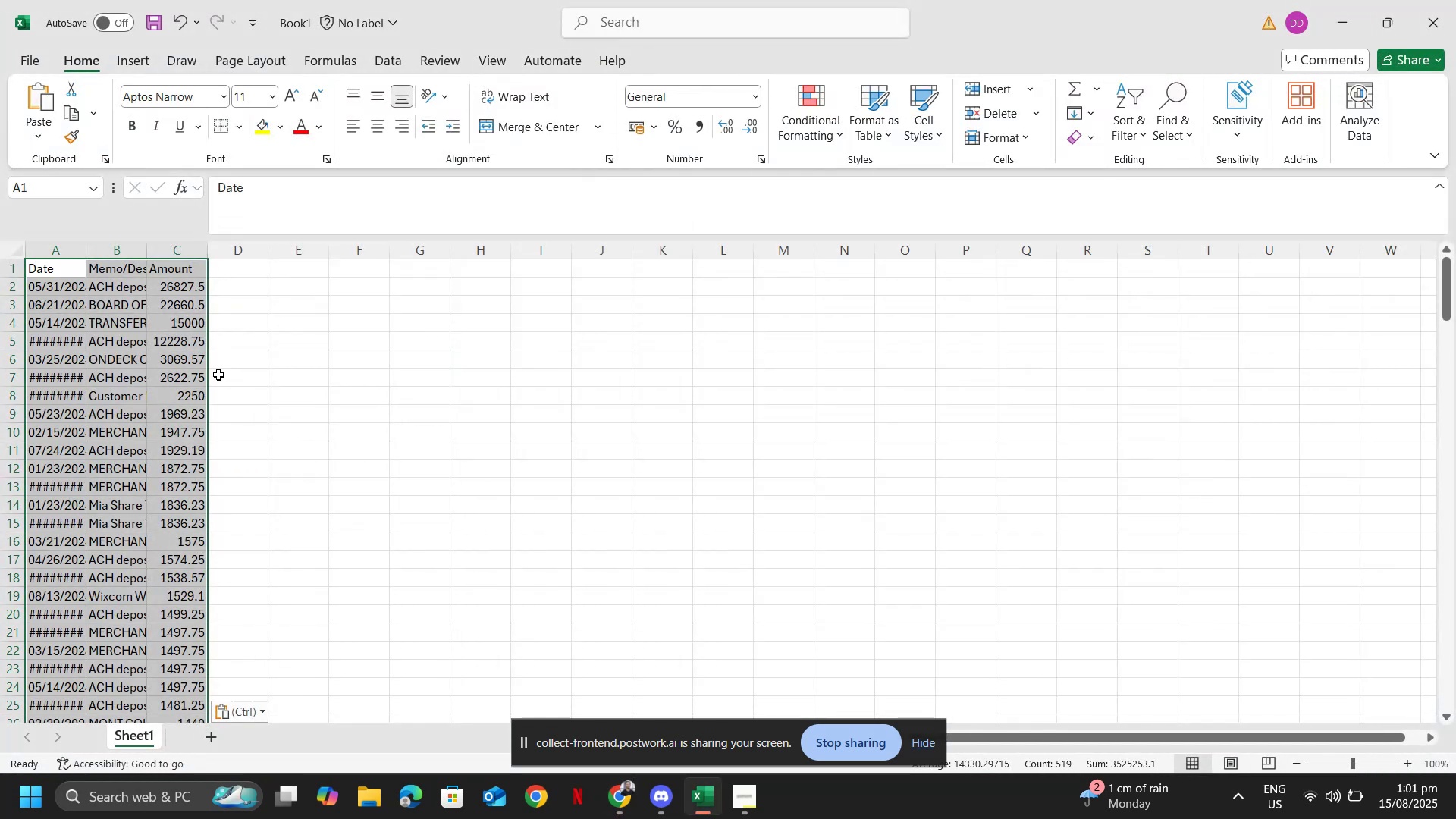 
key(Alt+Tab)
 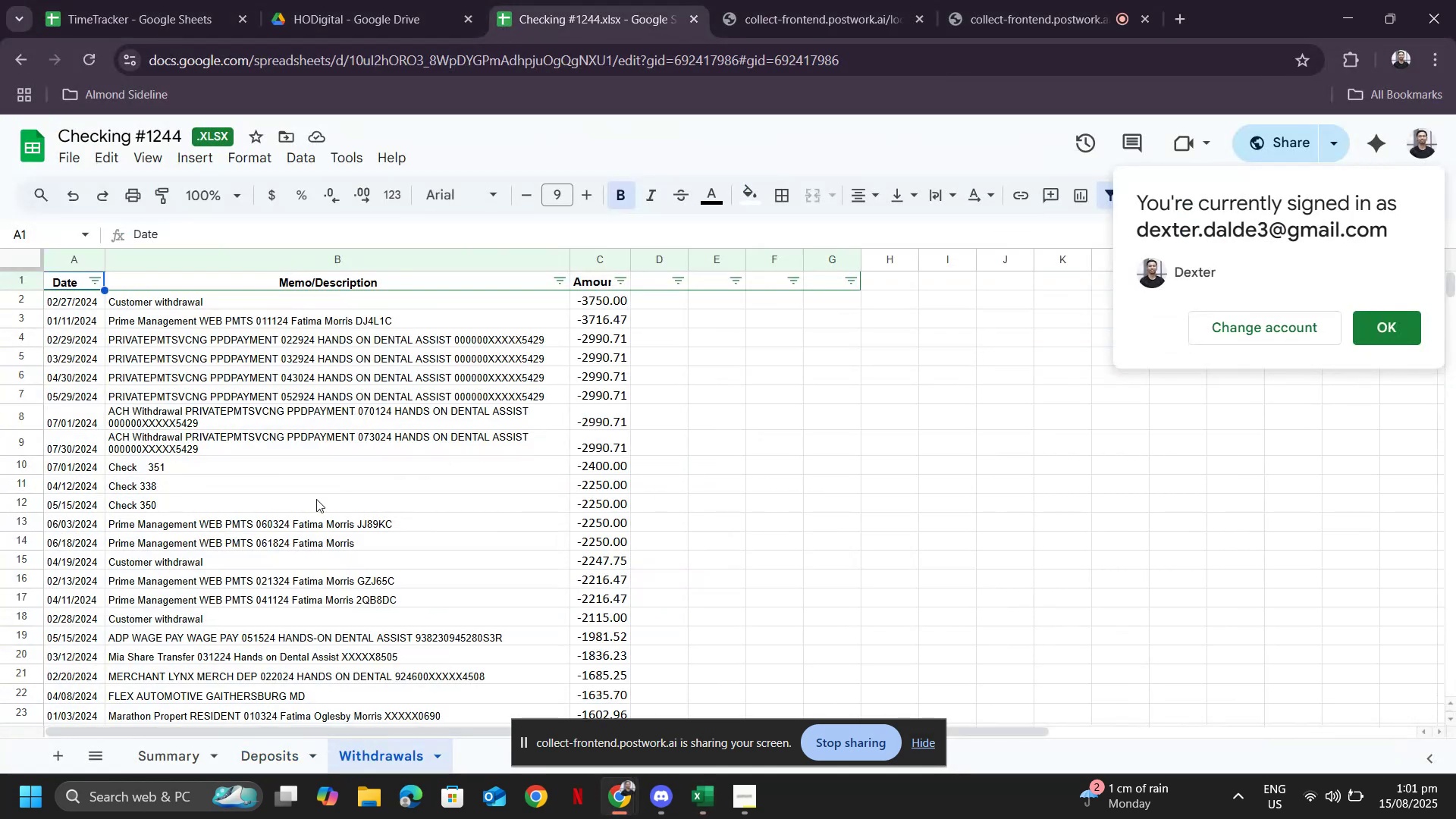 
key(ArrowDown)
 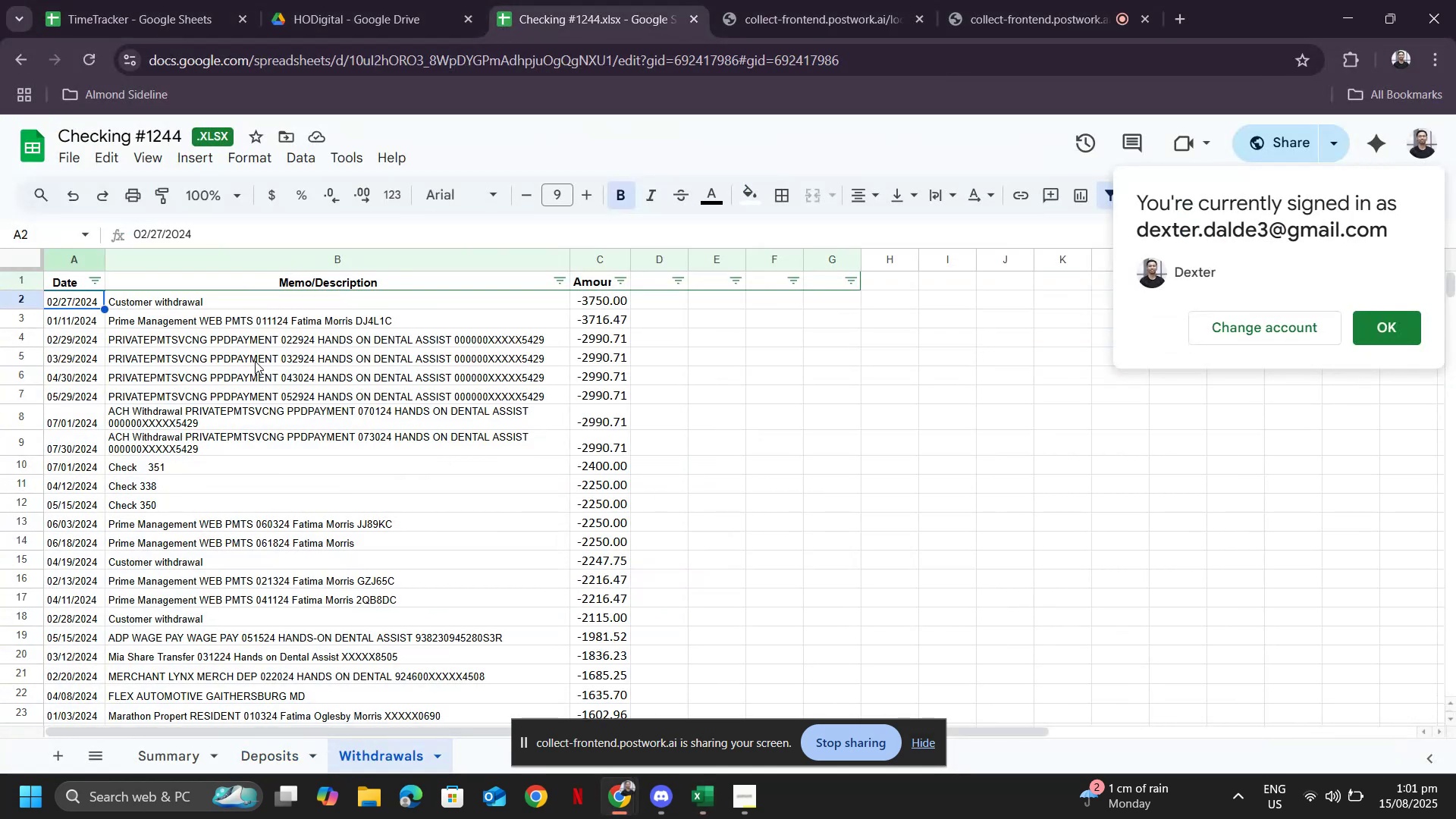 
key(Control+Shift+ArrowRight)
 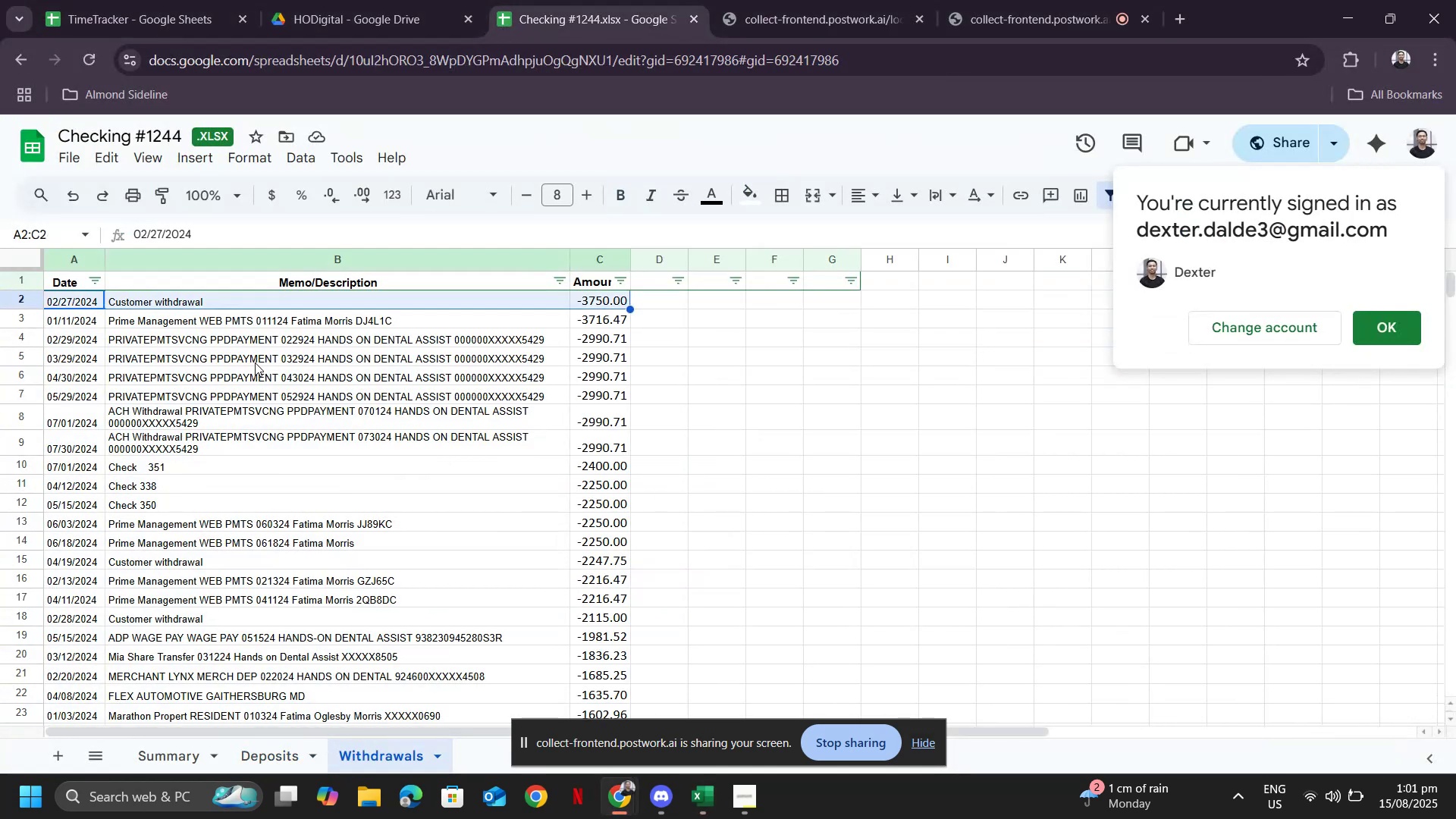 
key(Control+Shift+ArrowDown)
 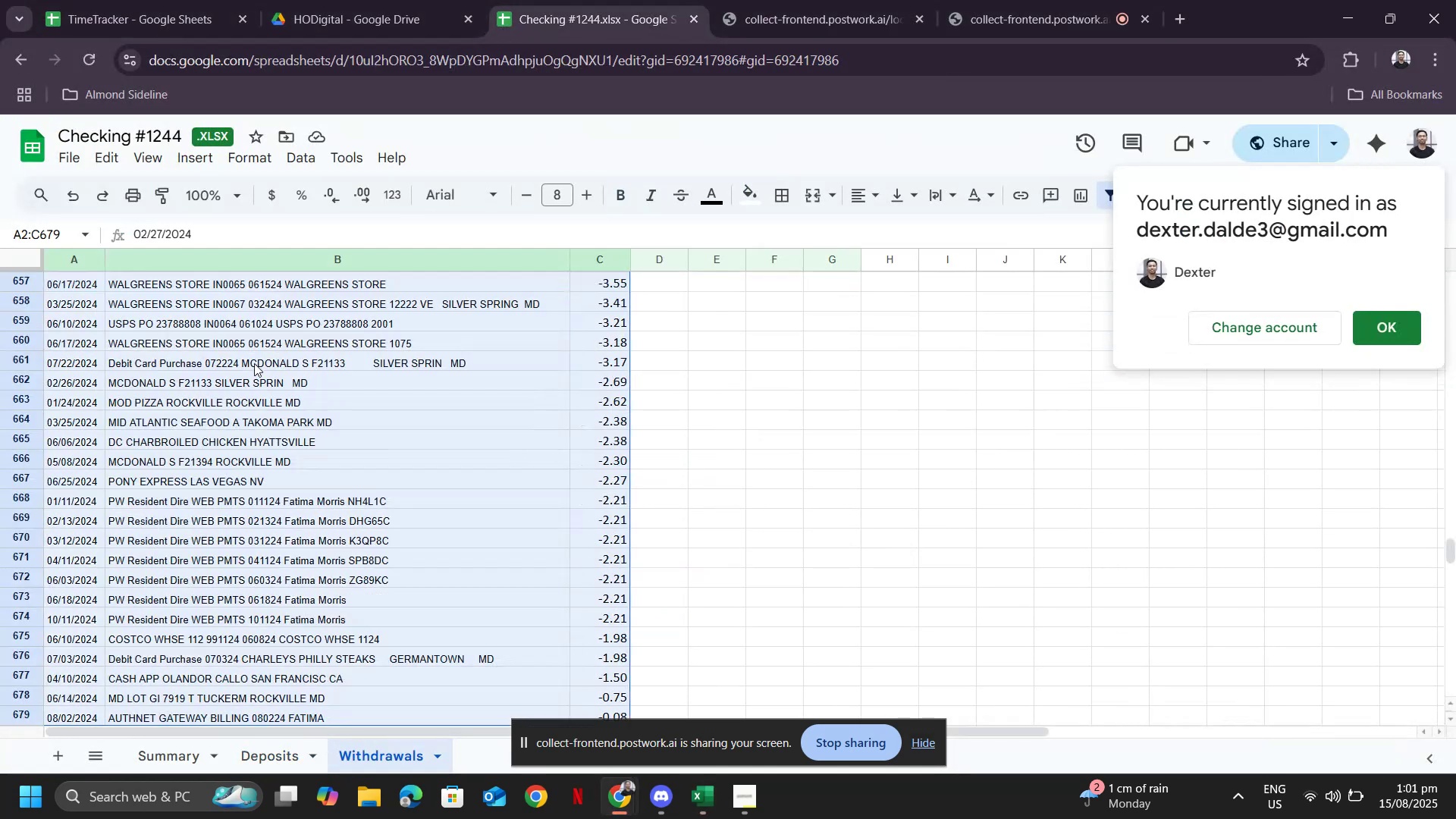 
key(Control+C)
 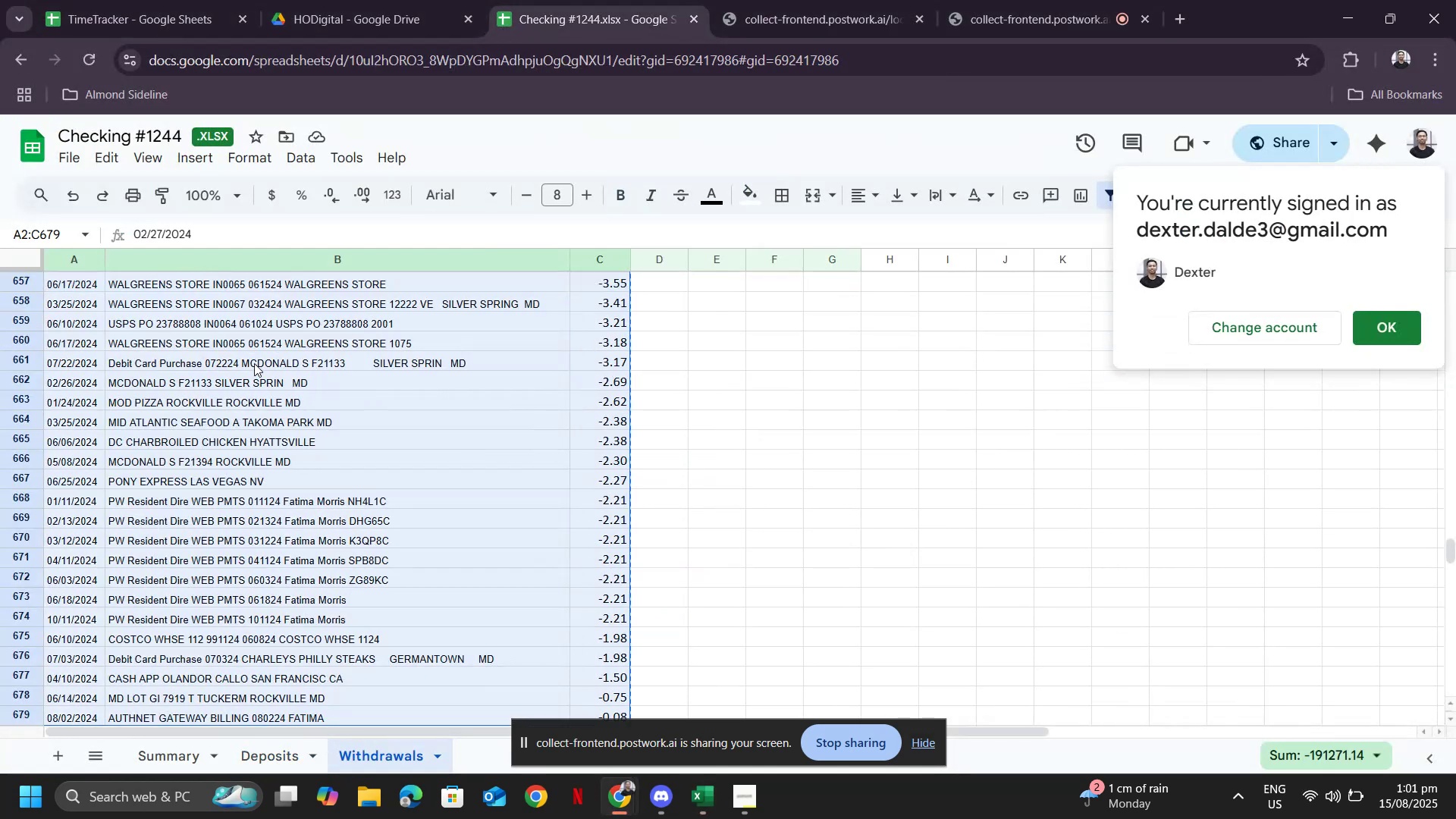 
key(Alt+AltLeft)
 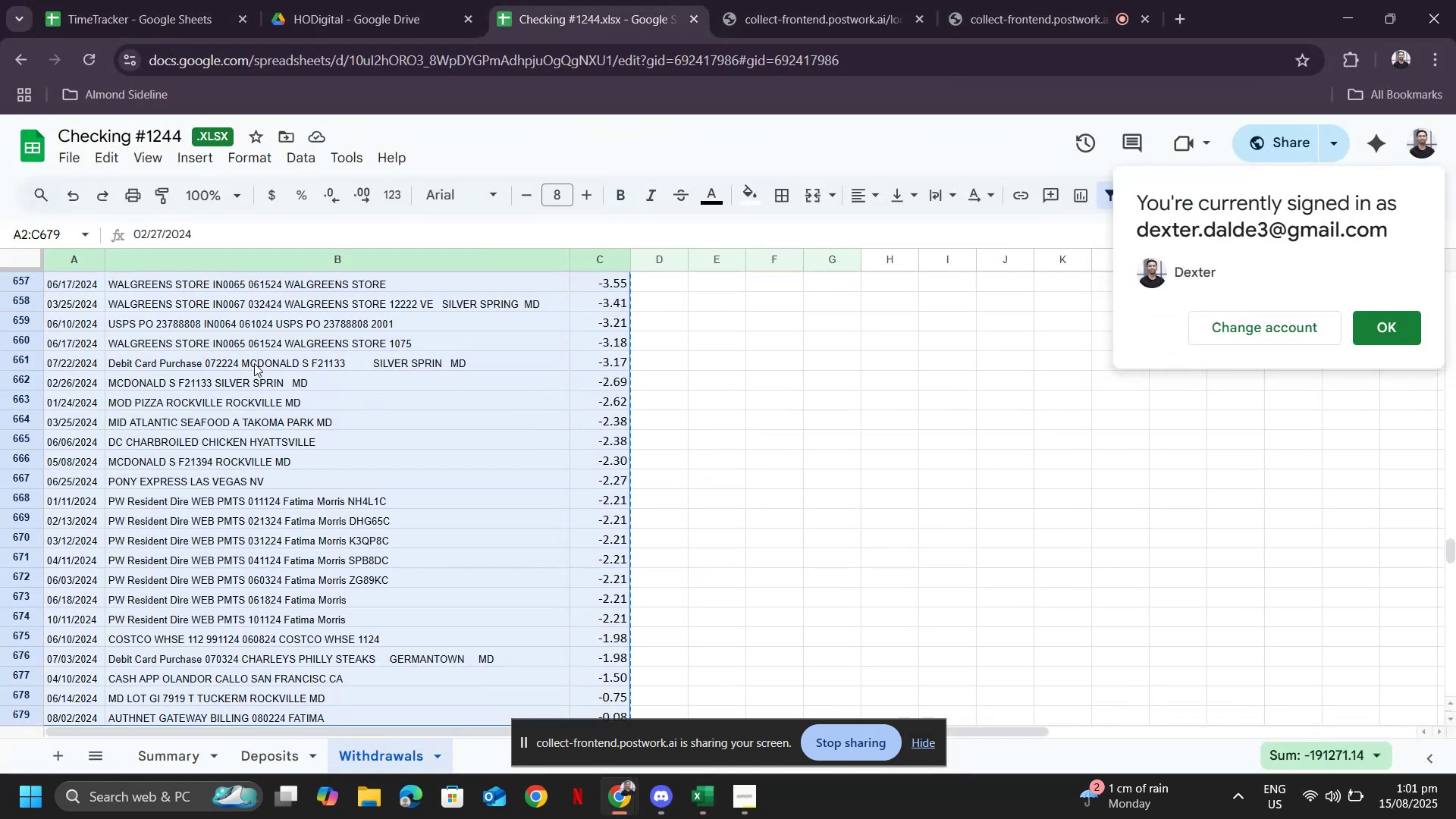 
key(Alt+Tab)
 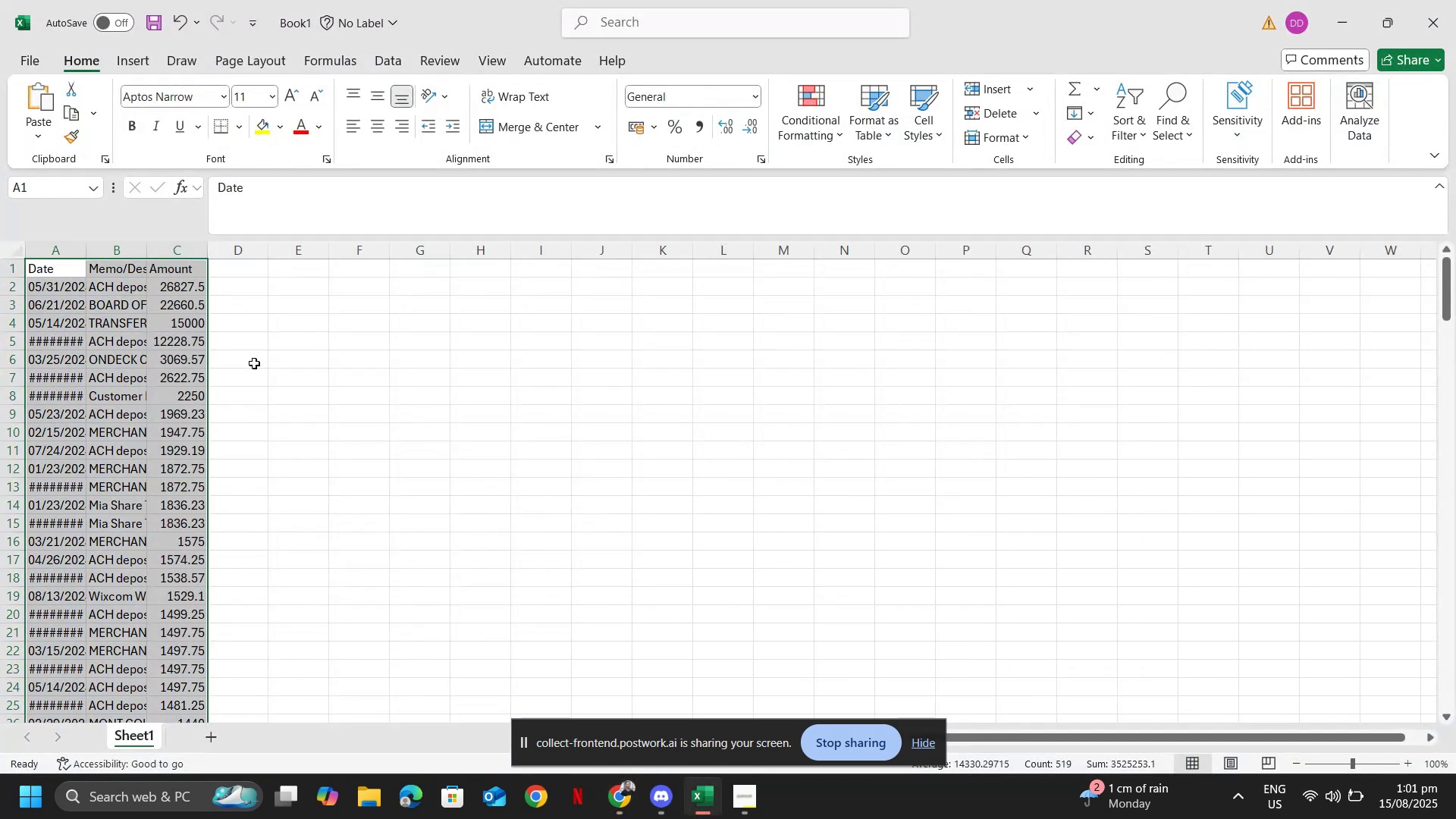 
key(Control+ArrowDown)
 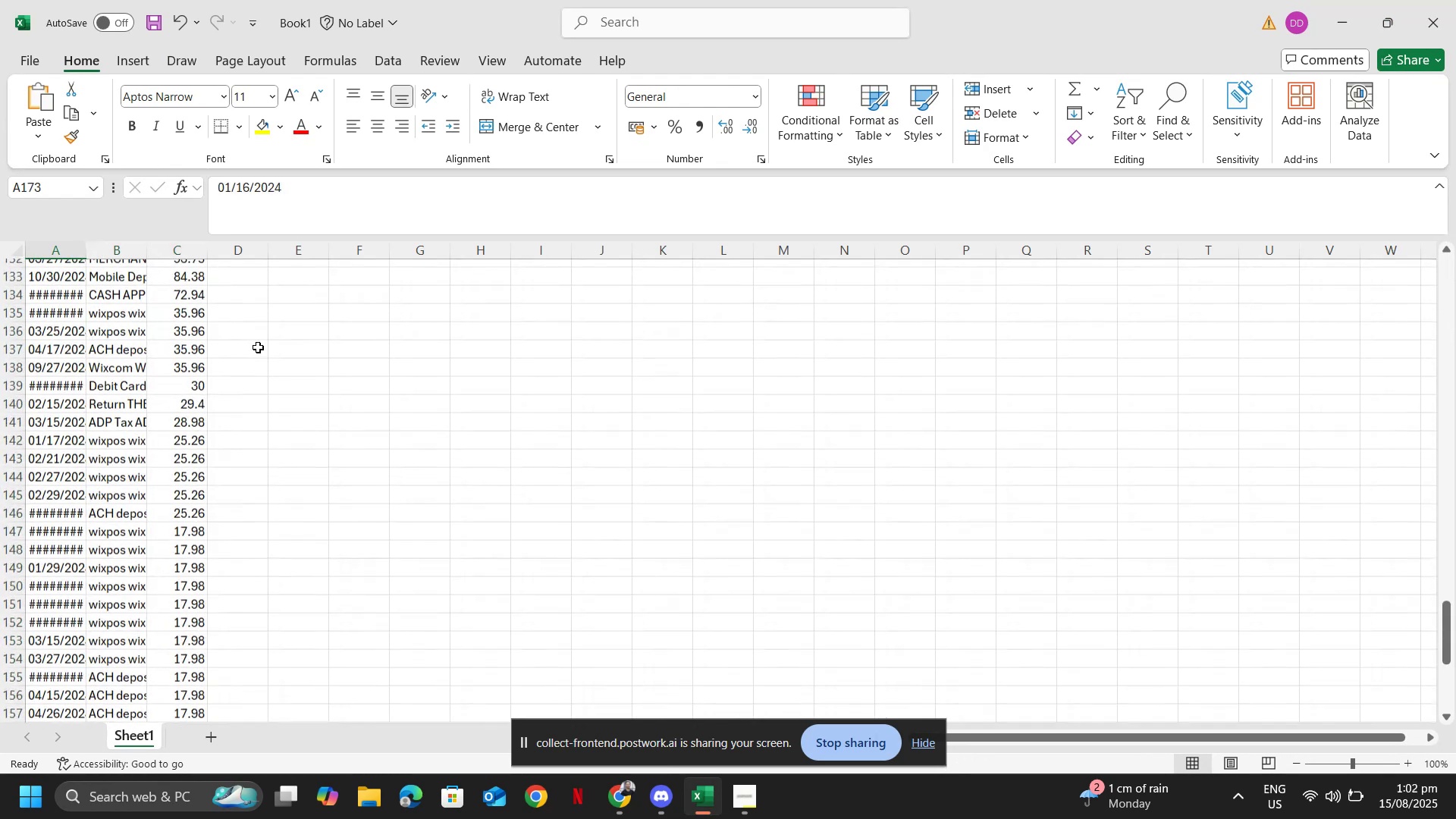 
key(ArrowDown)
 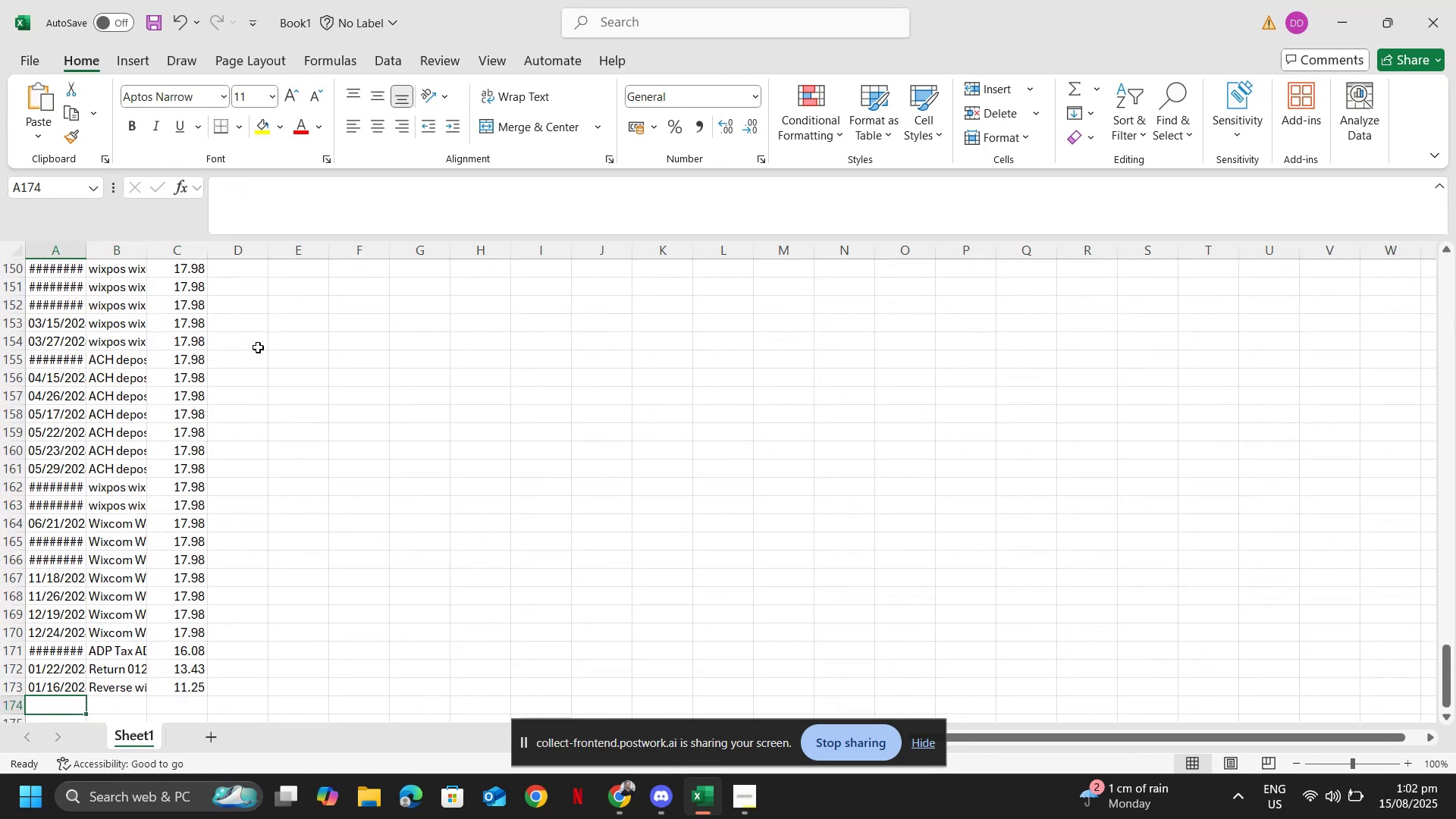 
key(ArrowDown)
 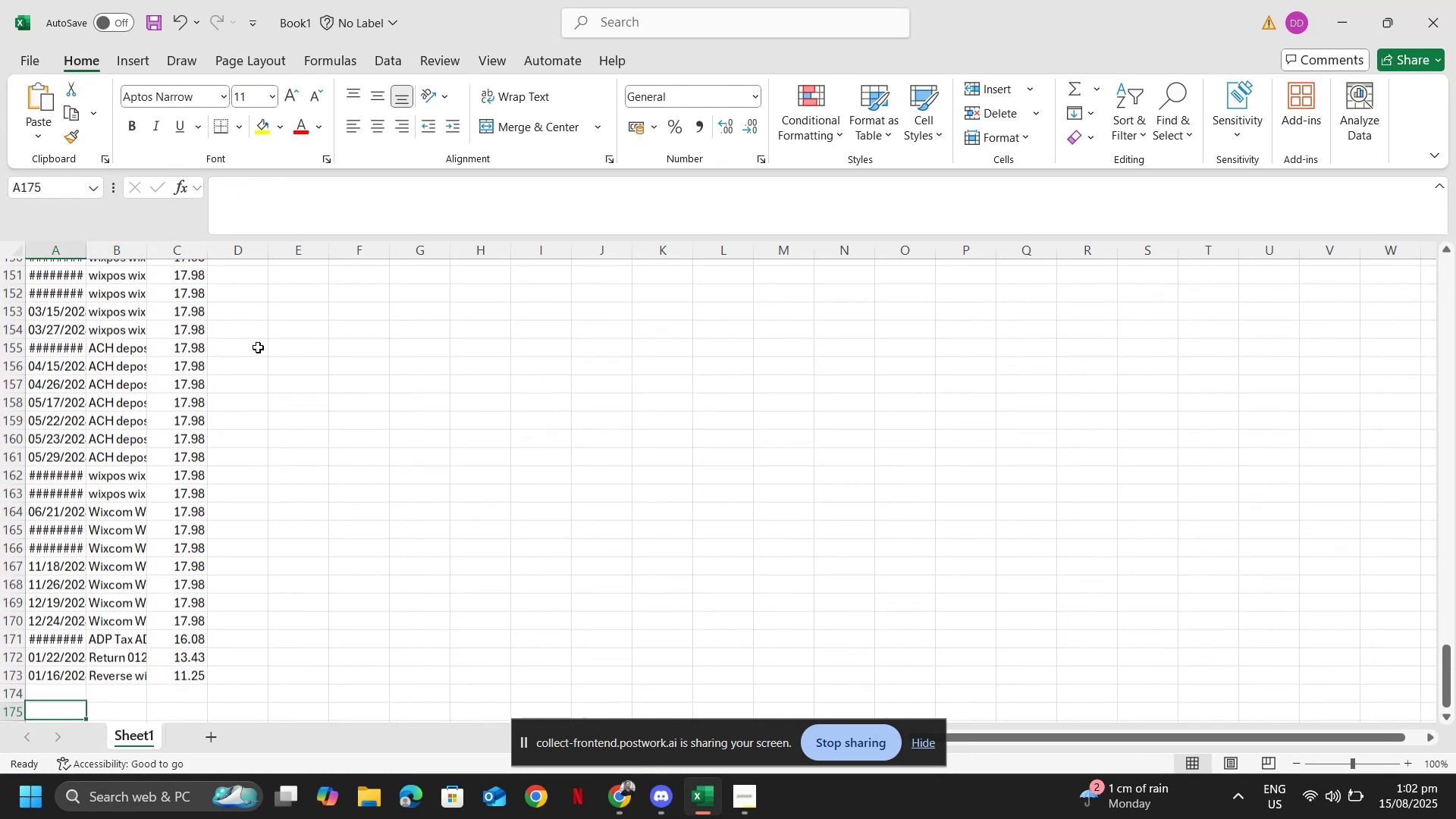 
key(Alt+AltLeft)
 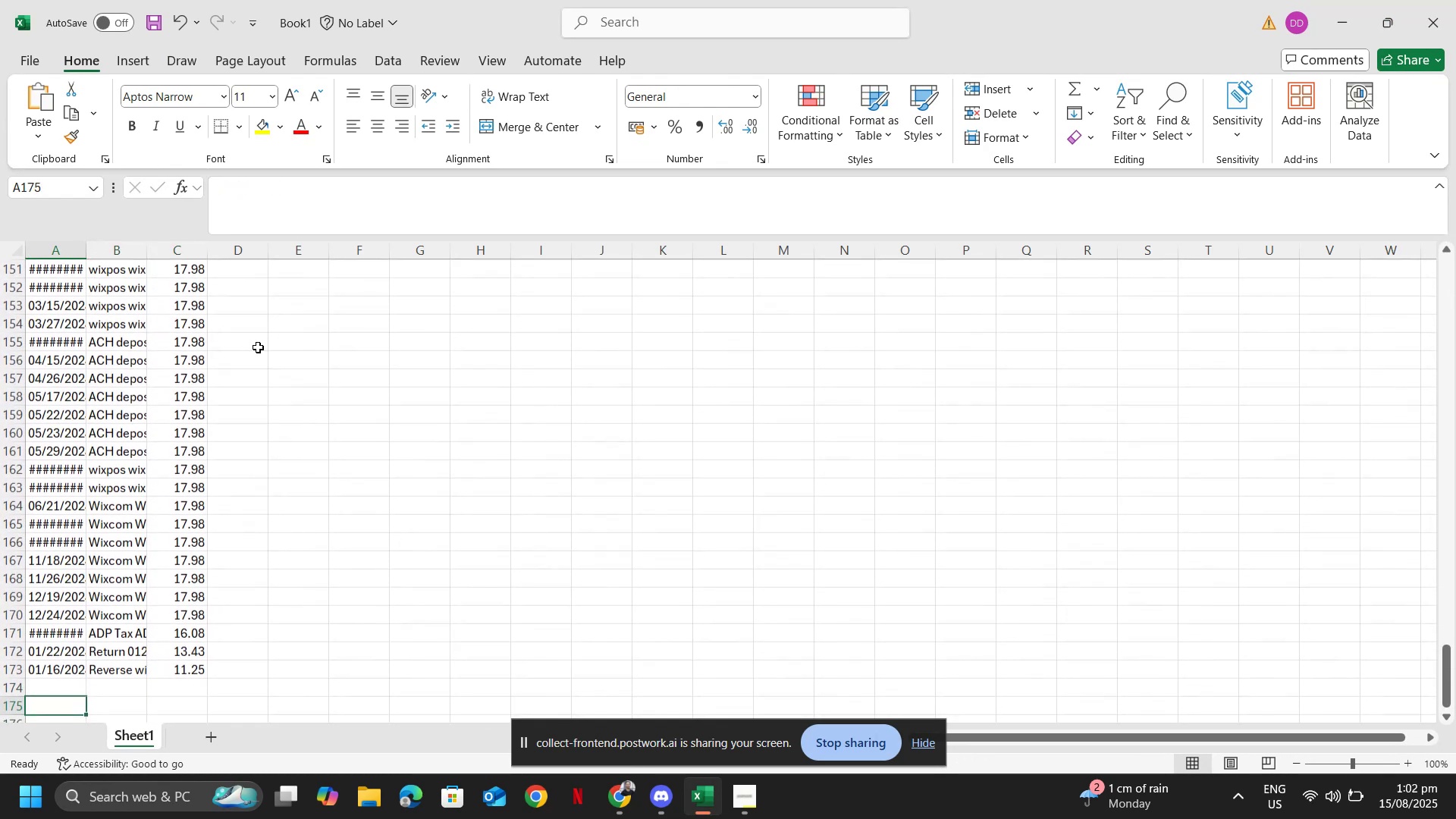 
type(esvt)
 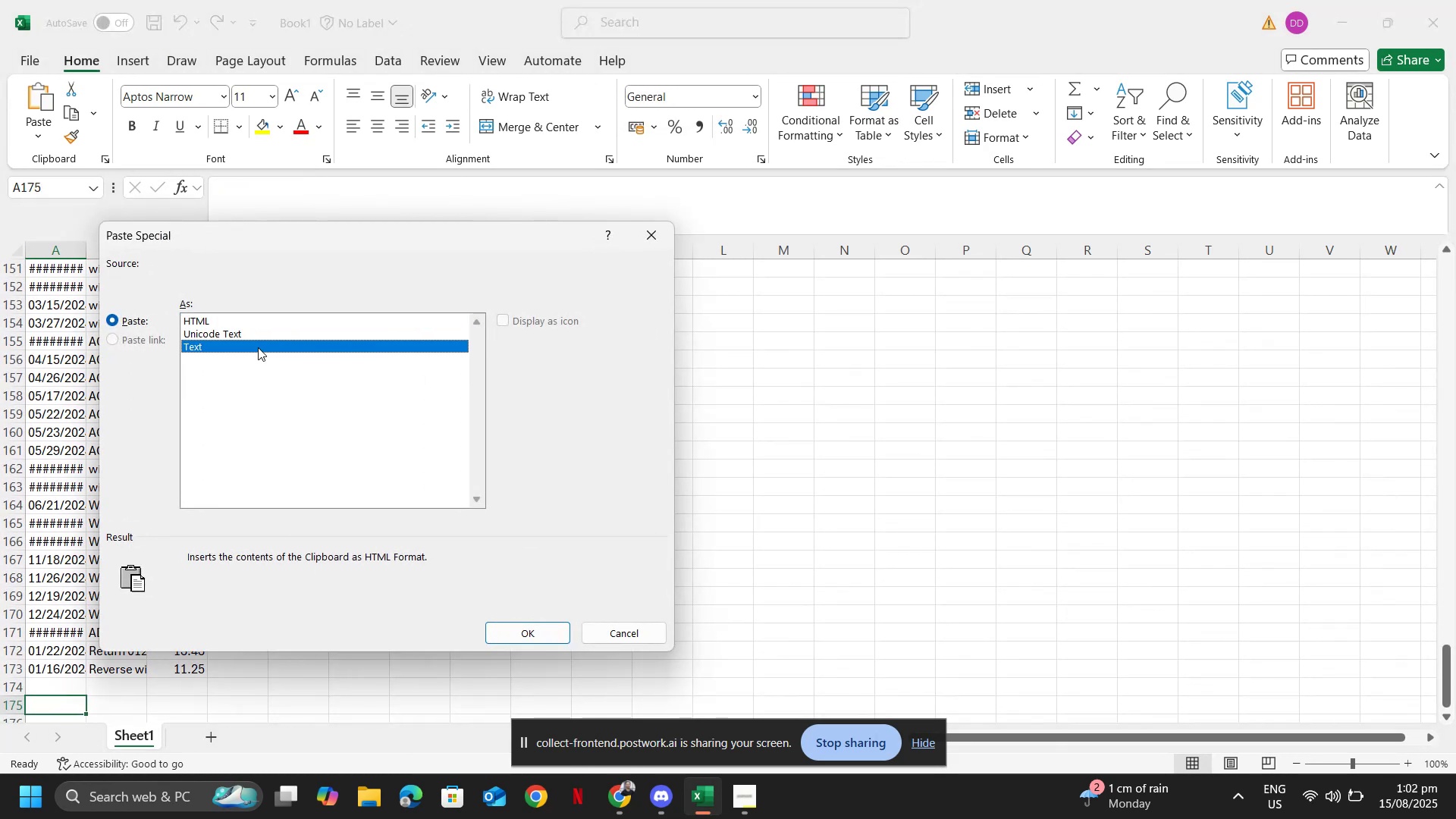 
key(Enter)
 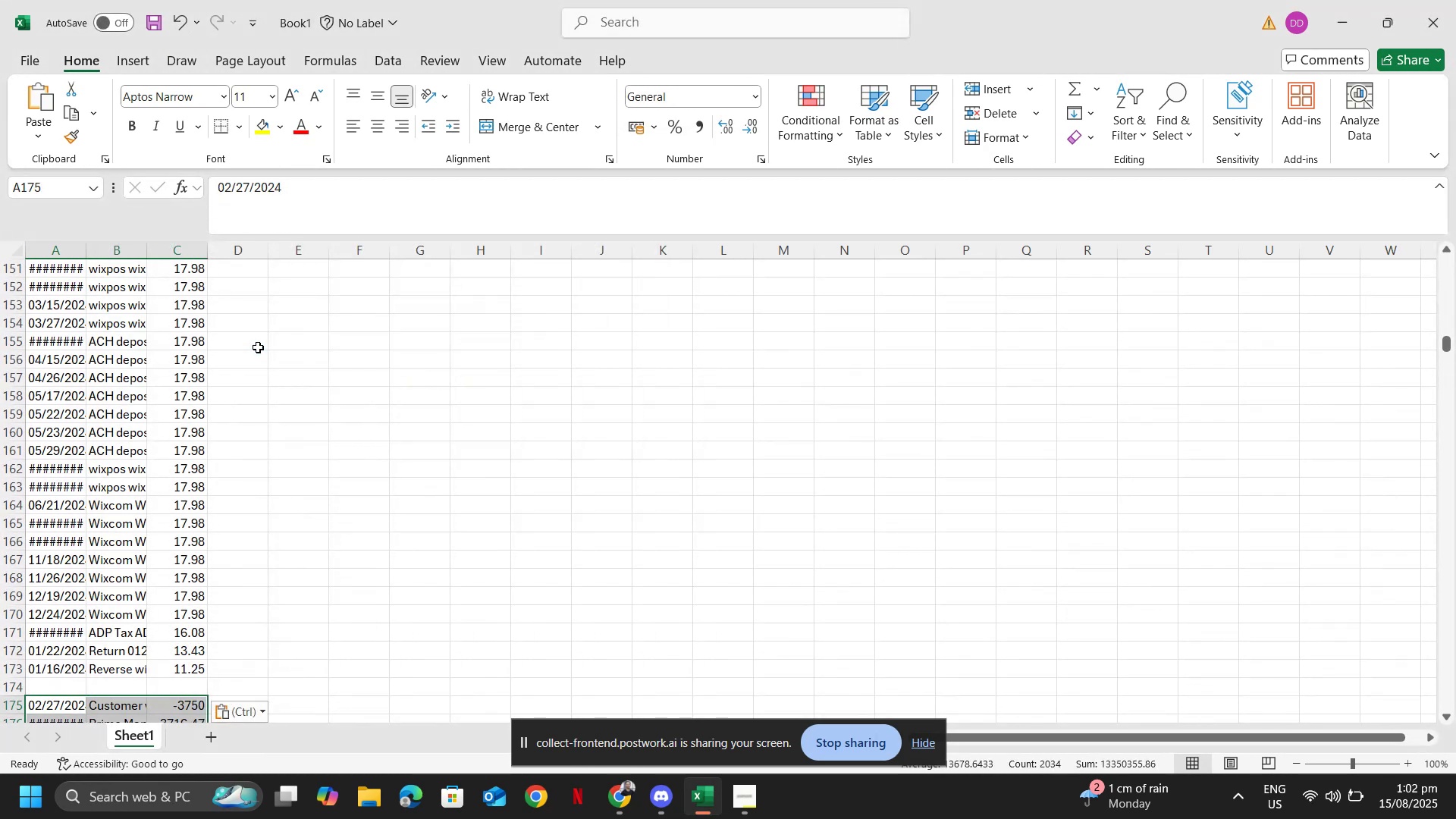 
key(ArrowRight)
 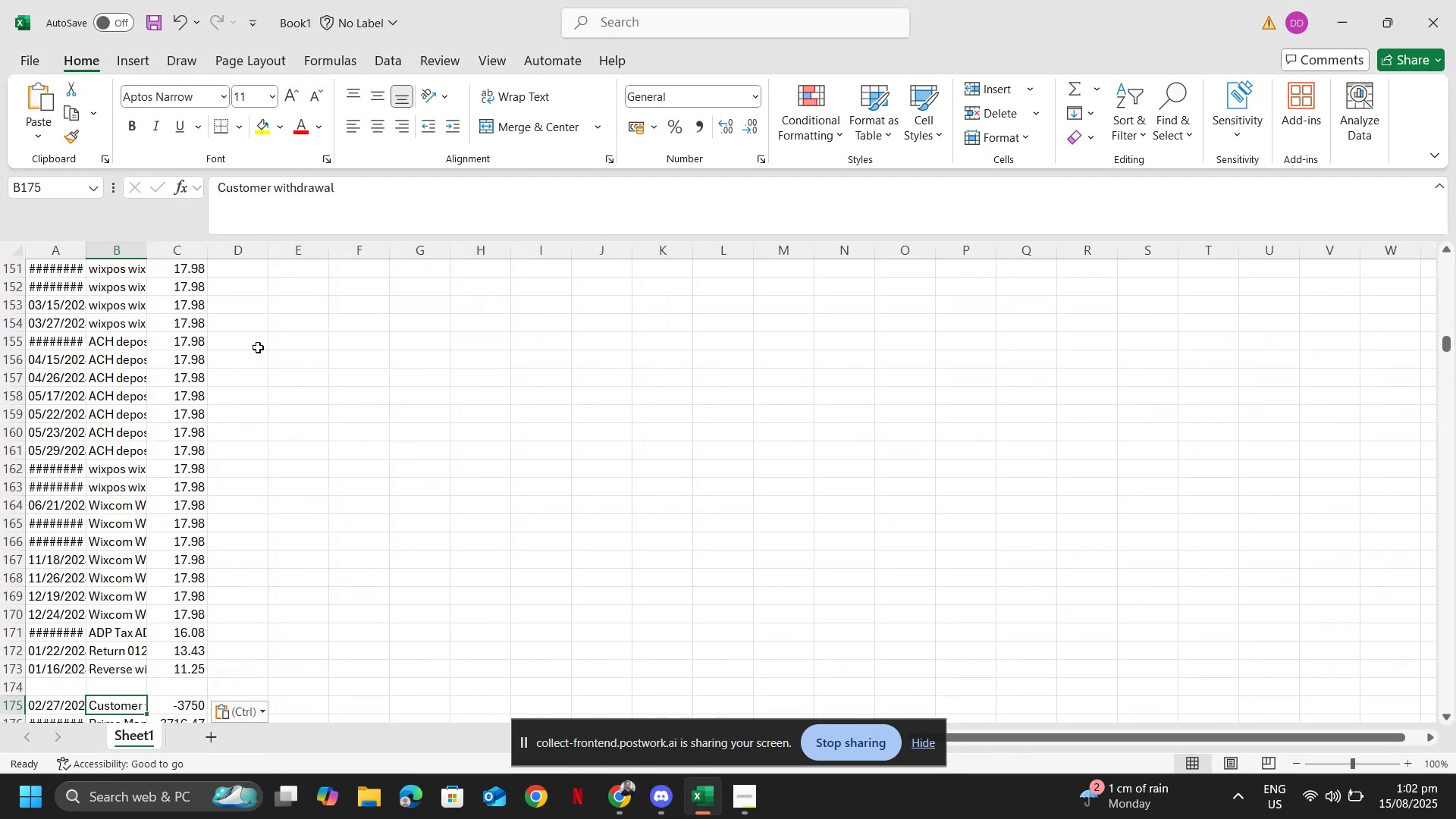 
key(ArrowRight)
 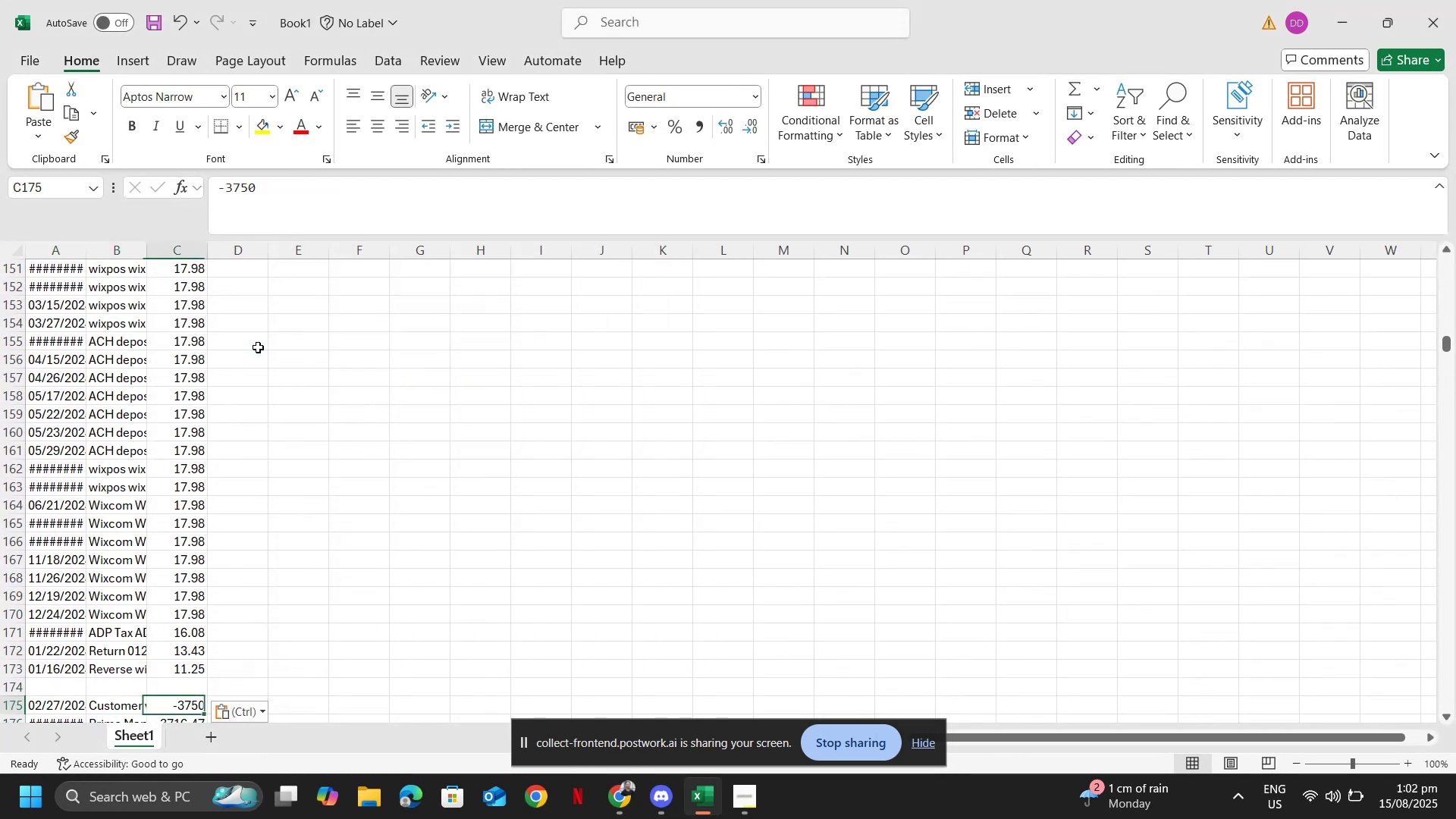 
key(Shift+ShiftLeft)
 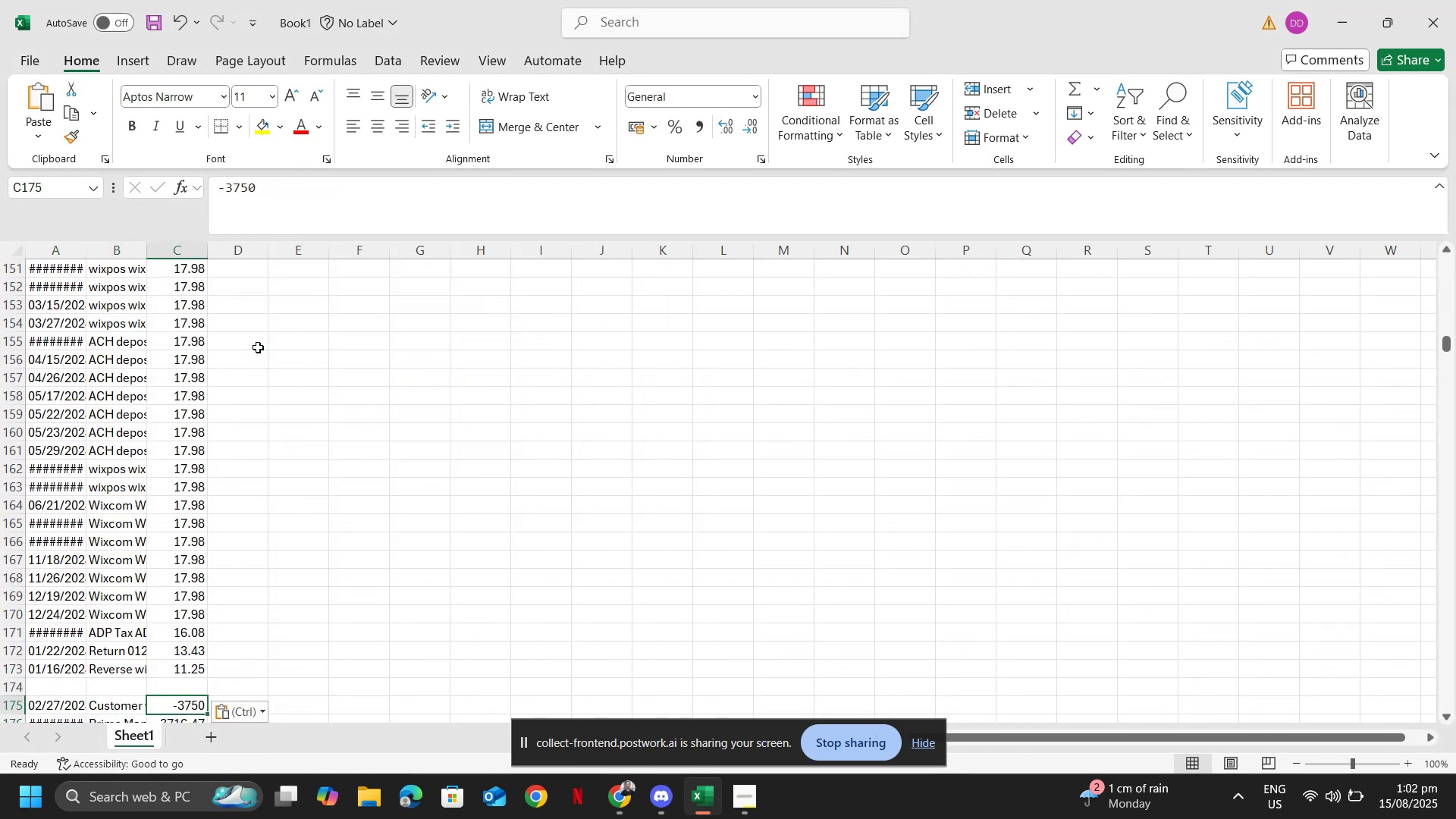 
key(Control+Shift+ControlLeft)
 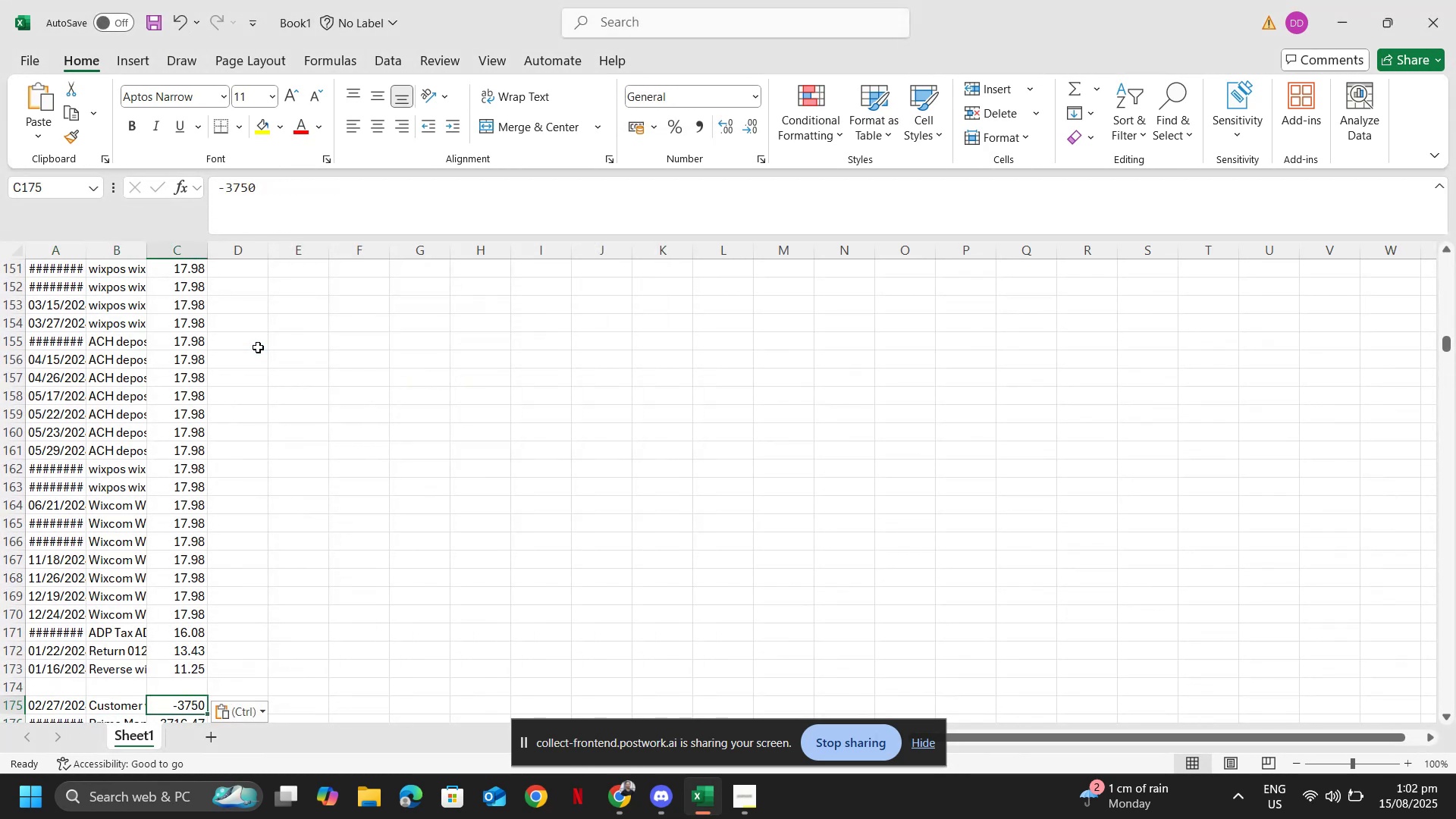 
key(Control+Shift+ArrowDown)
 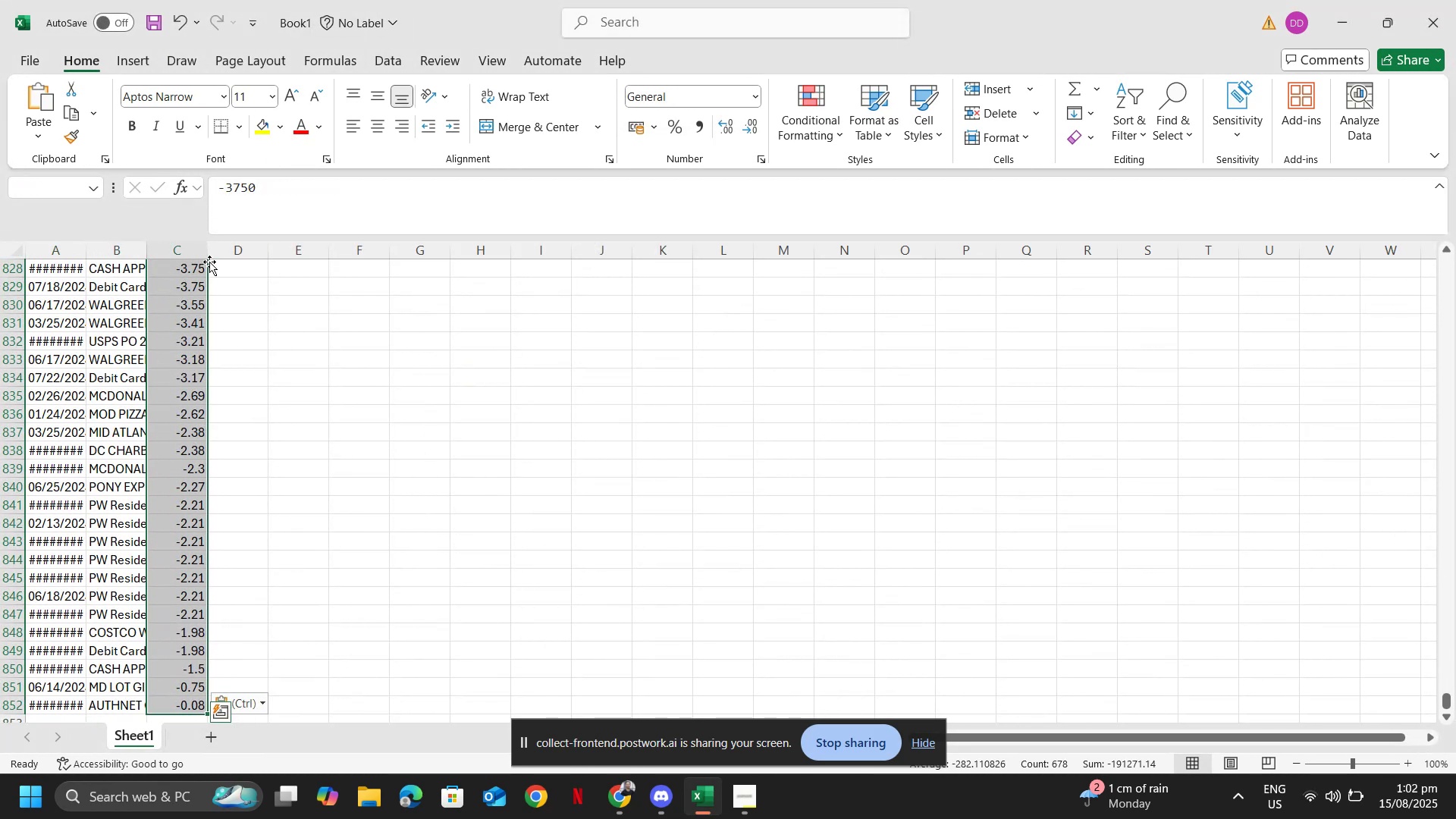 
double_click([209, 243])
 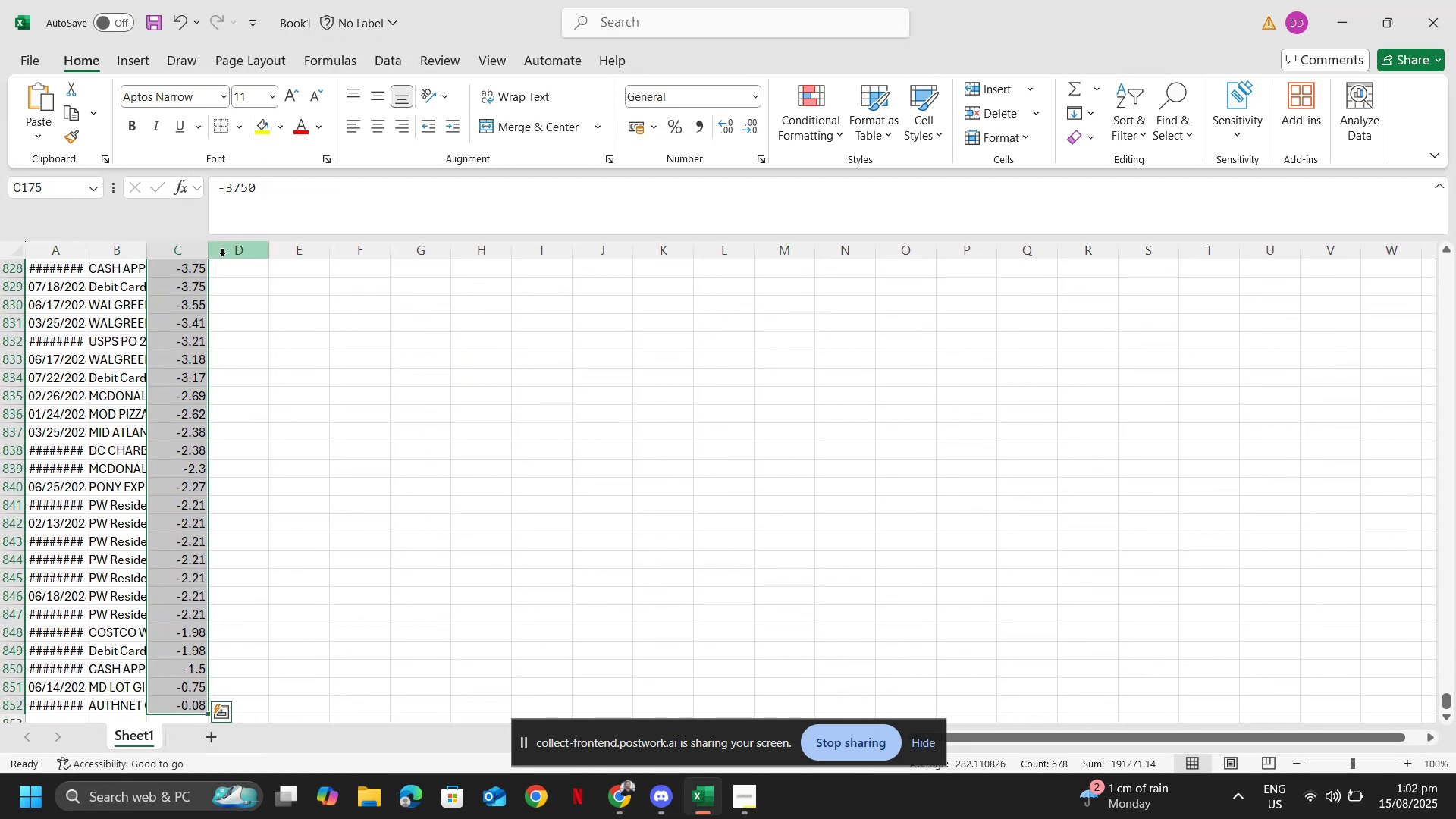 
left_click([223, 255])
 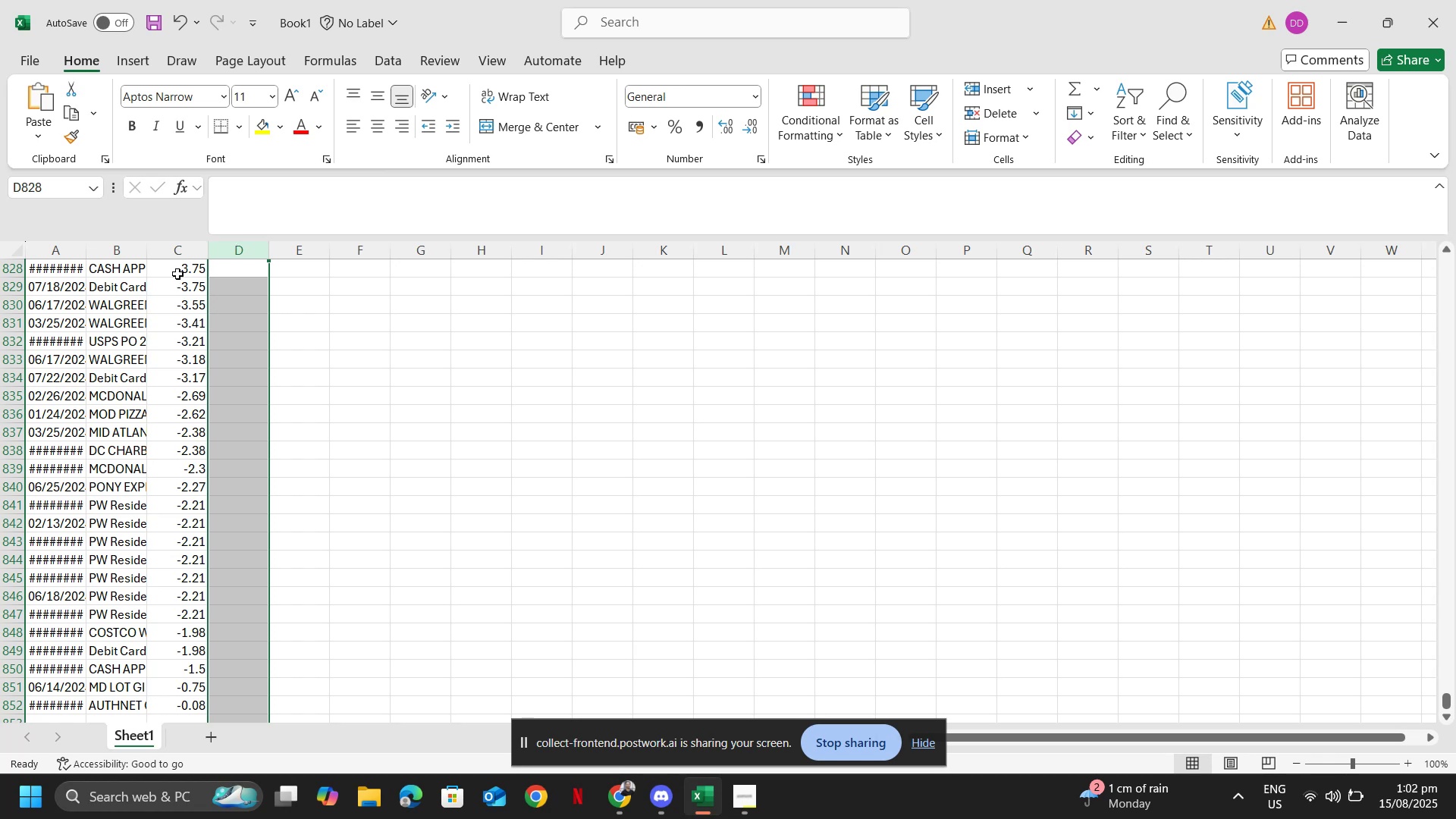 
left_click([179, 256])
 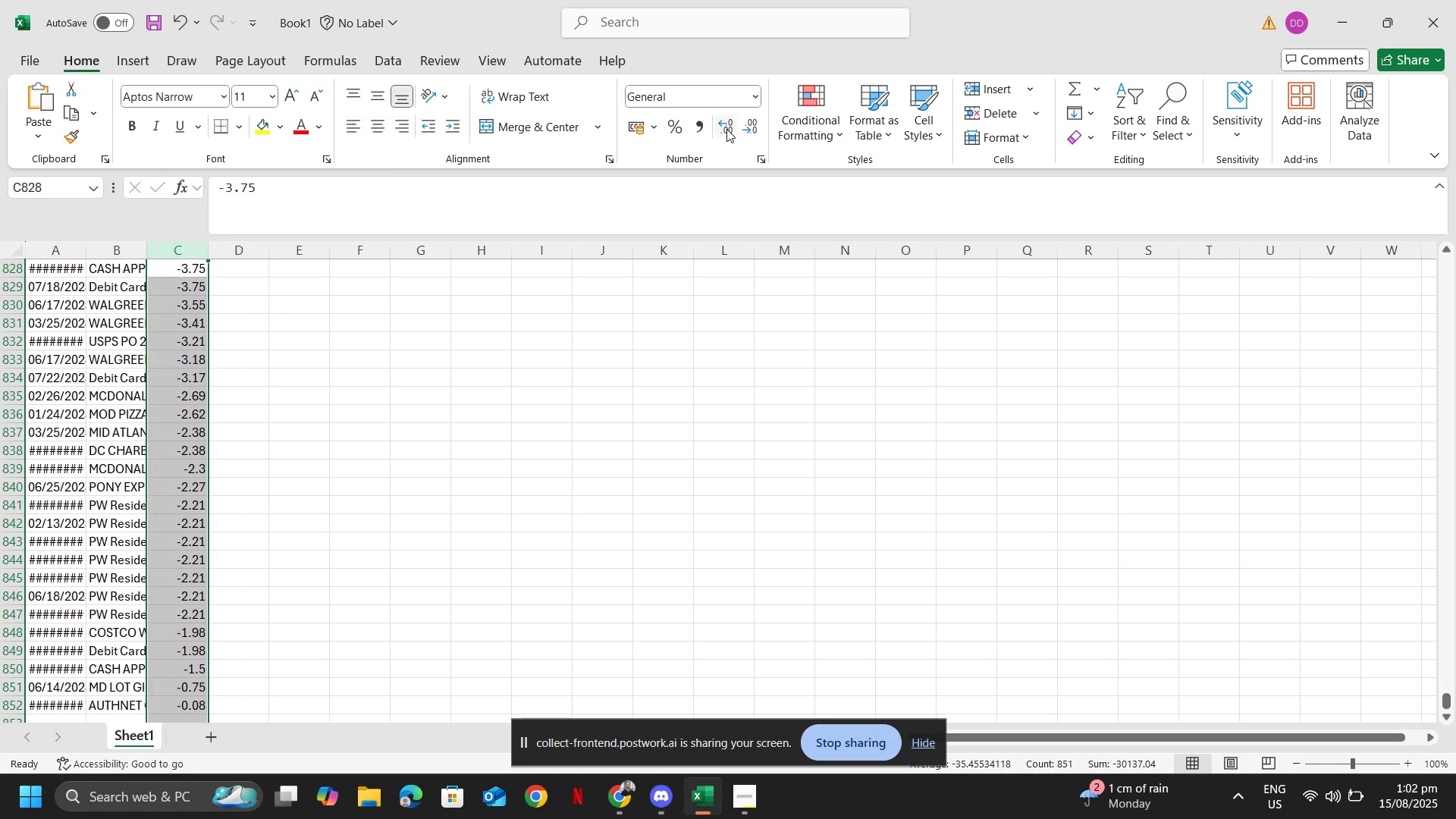 
left_click([722, 130])
 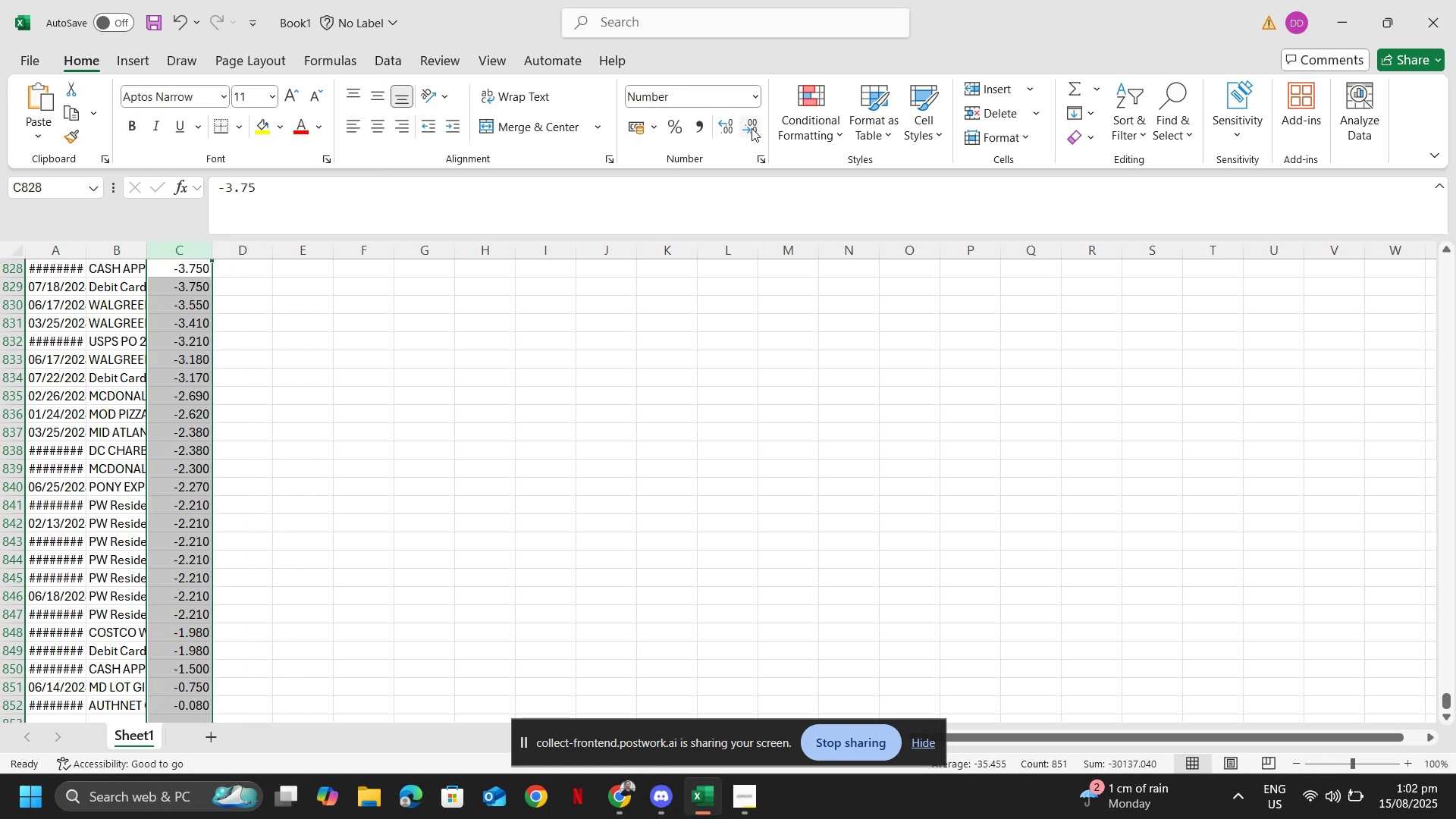 
left_click([753, 128])
 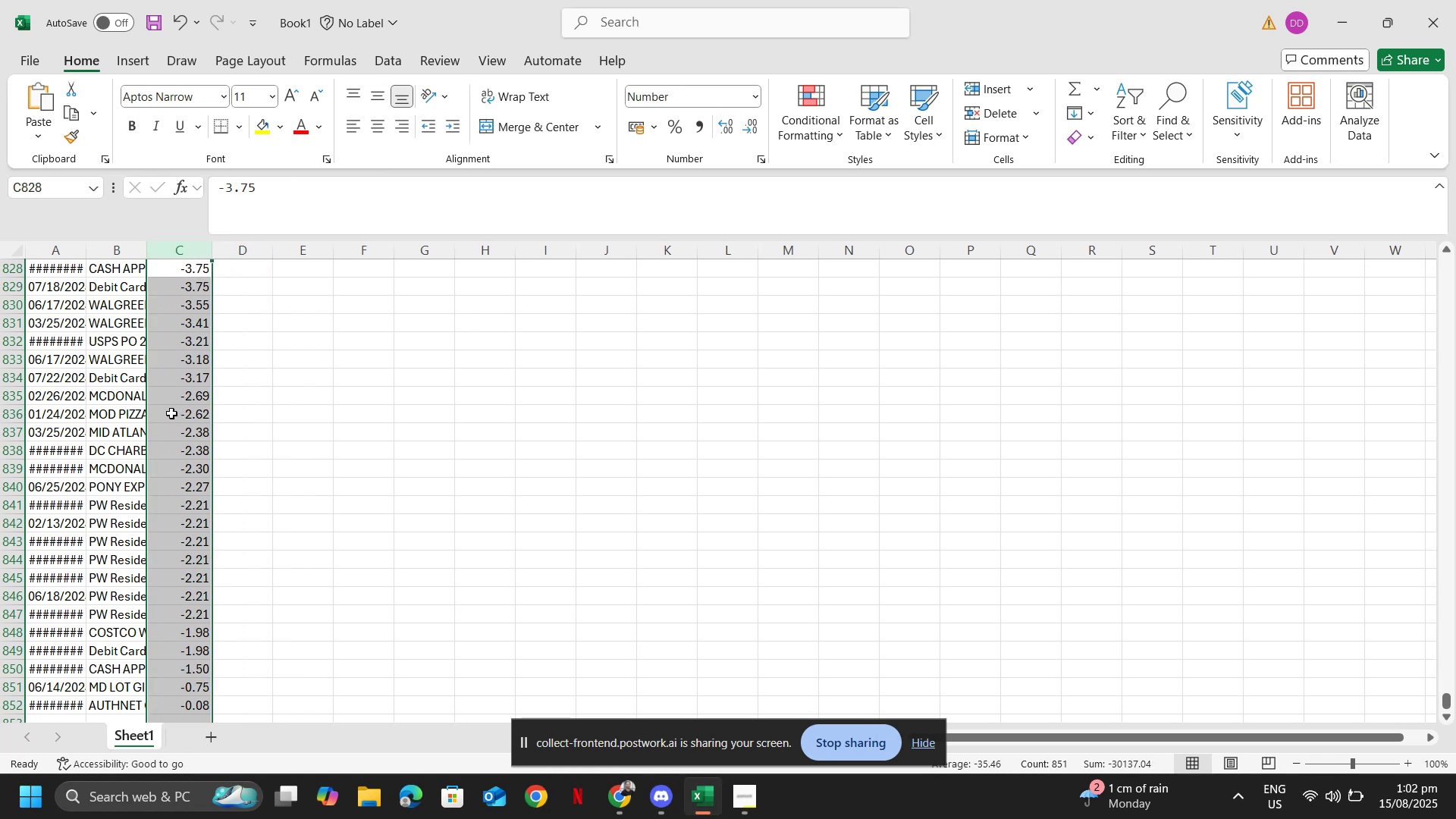 
key(Alt+AltLeft)
 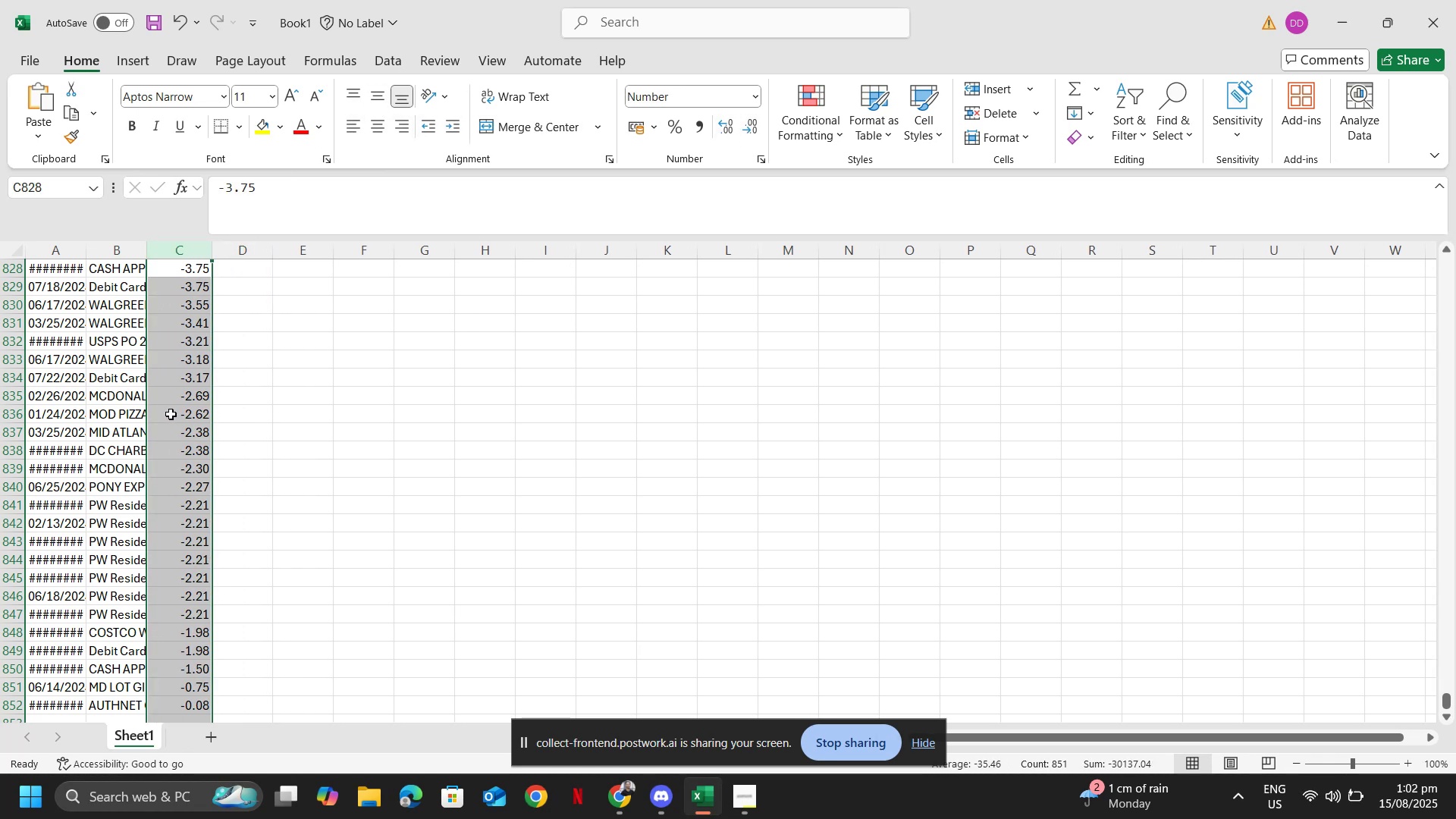 
key(Alt+Tab)
 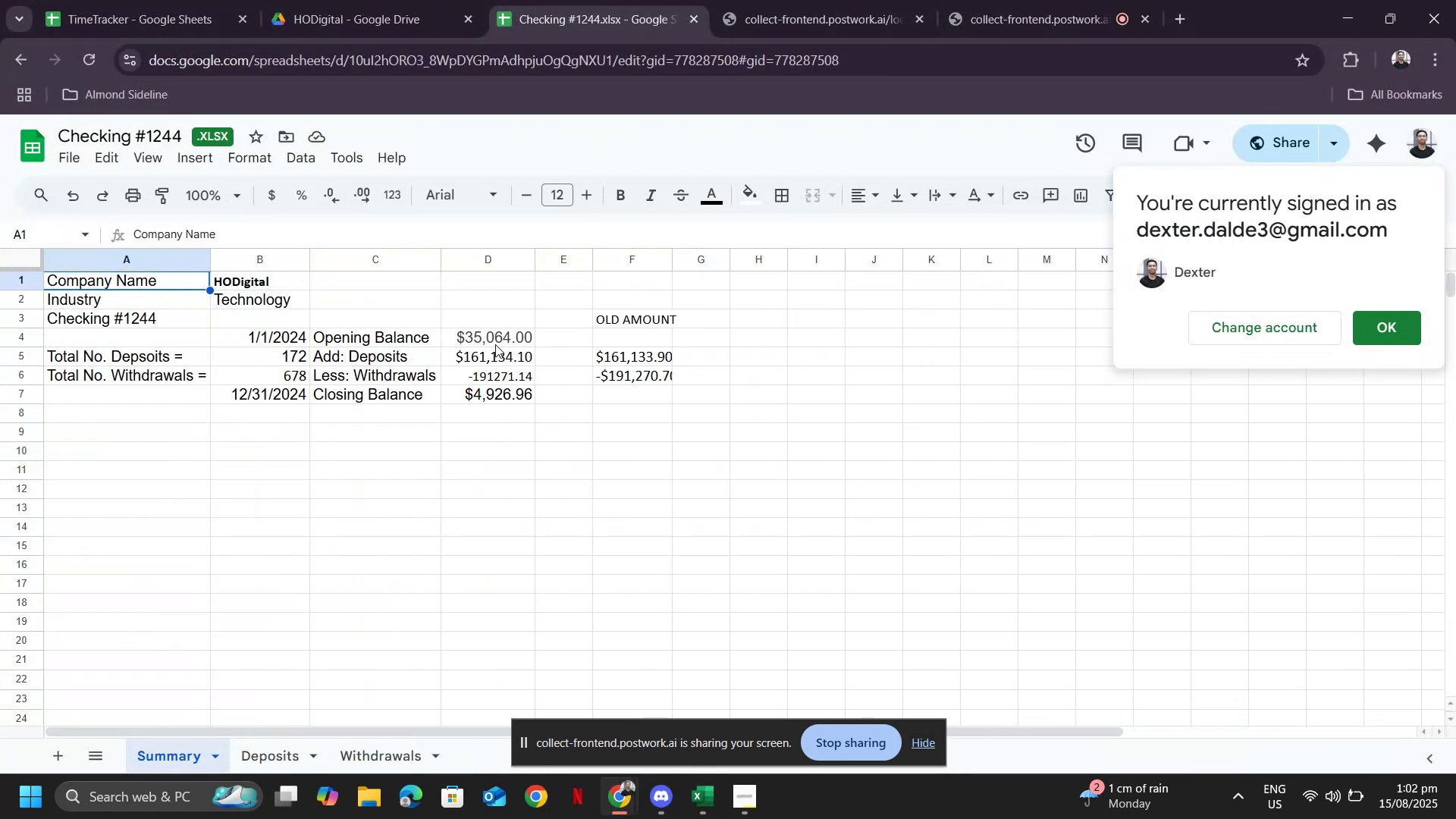 
left_click([500, 359])
 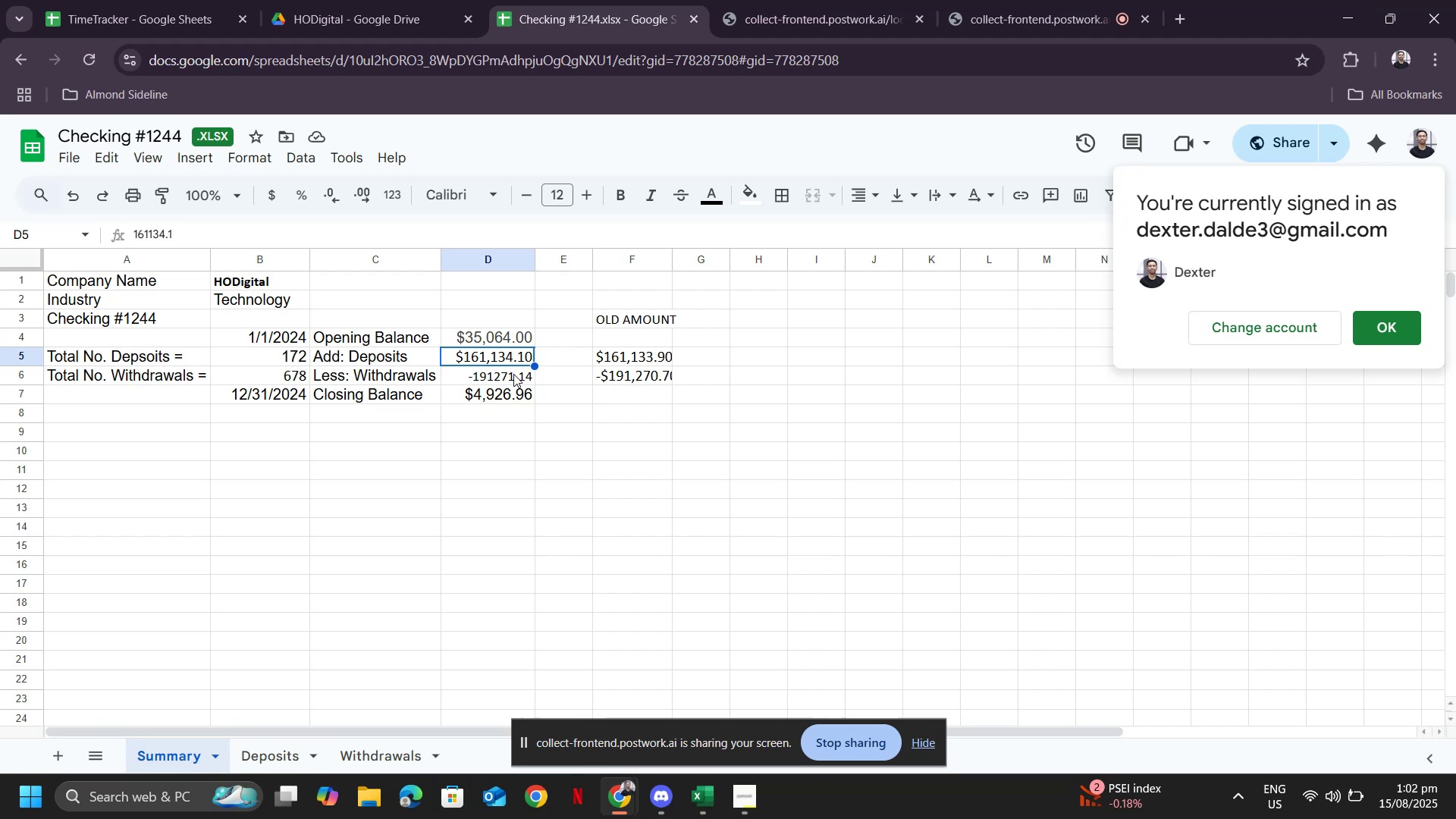 
key(Alt+AltLeft)
 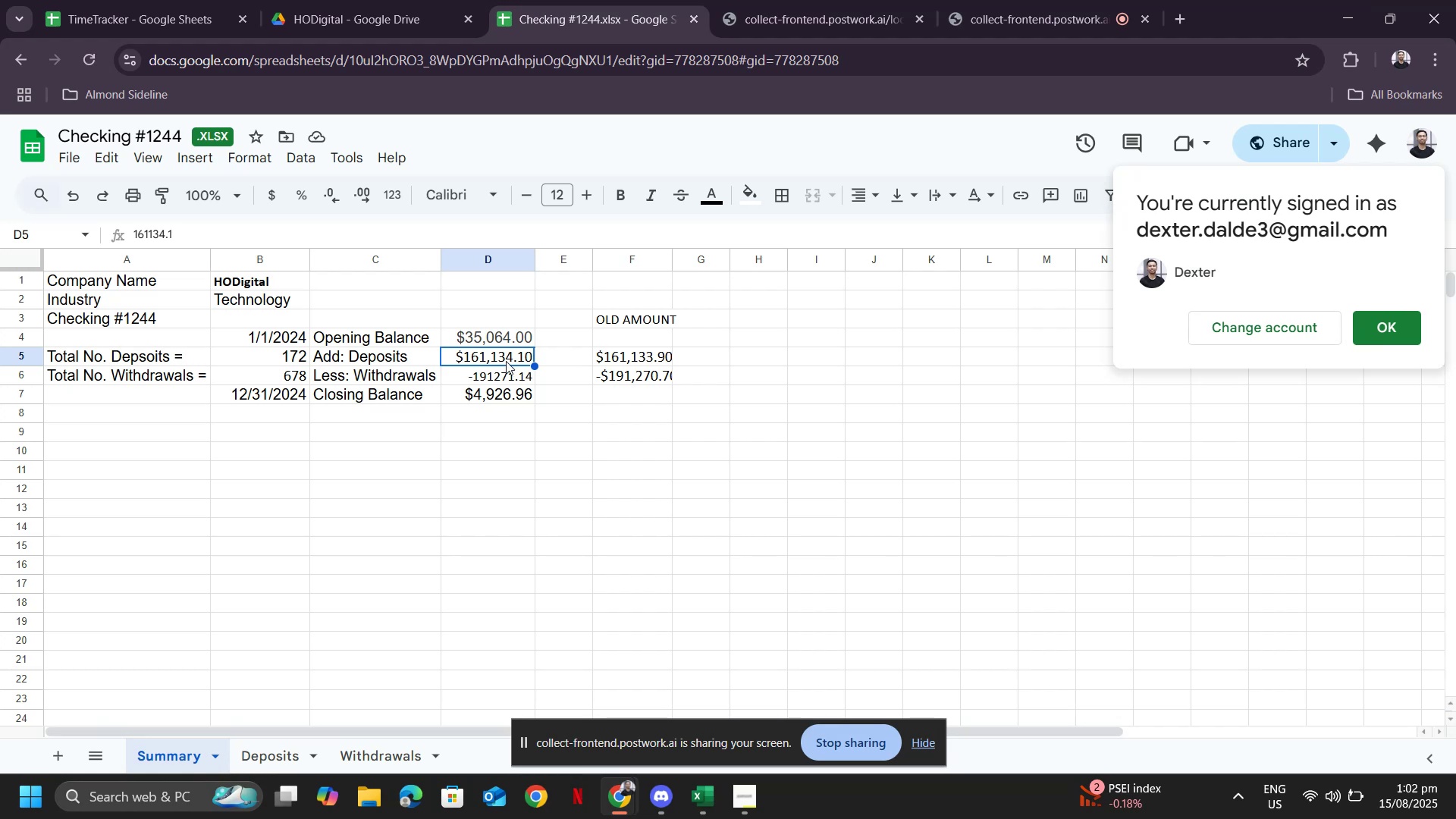 
key(Alt+Tab)
 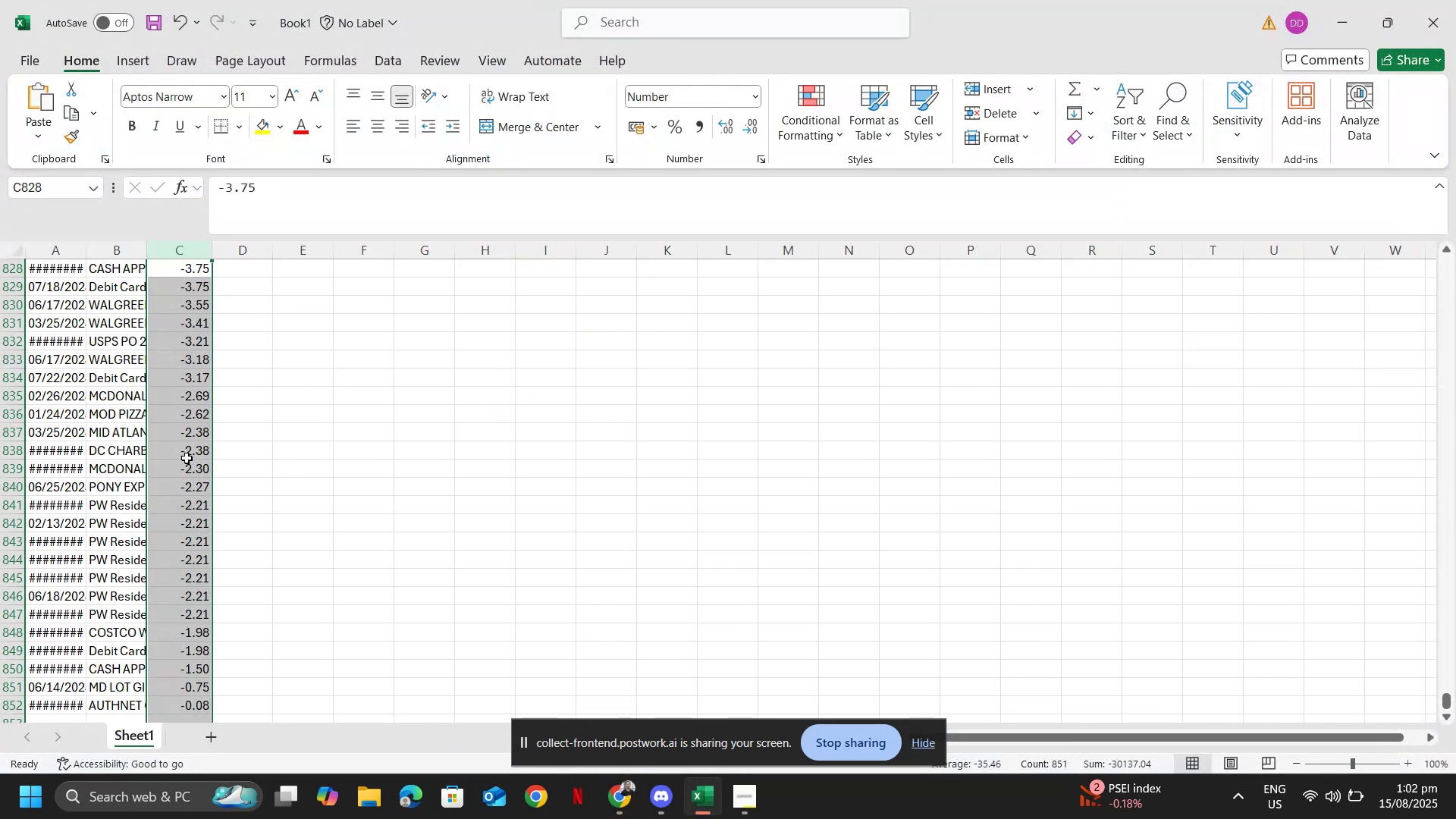 
left_click([187, 457])
 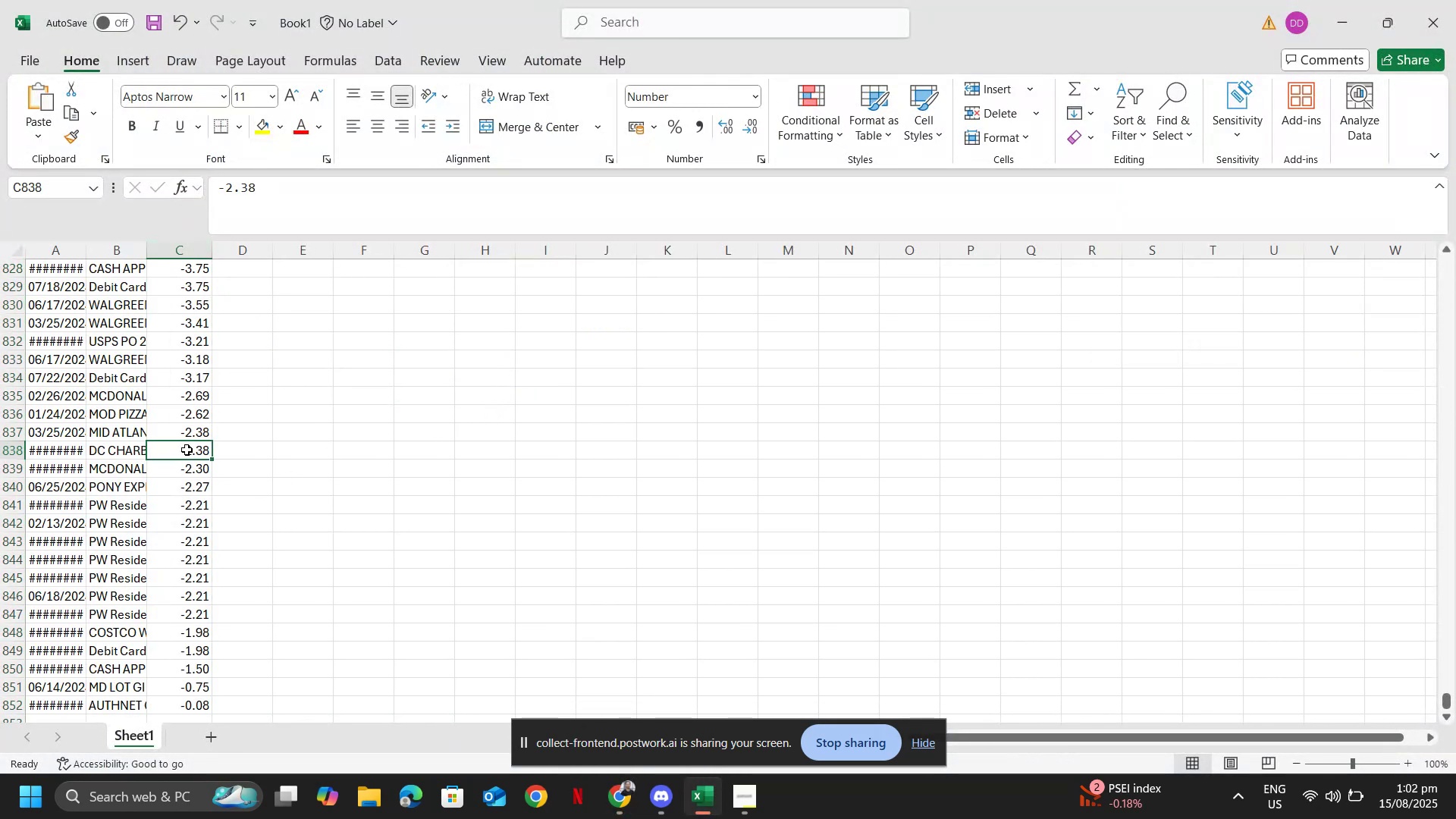 
key(Alt+AltLeft)
 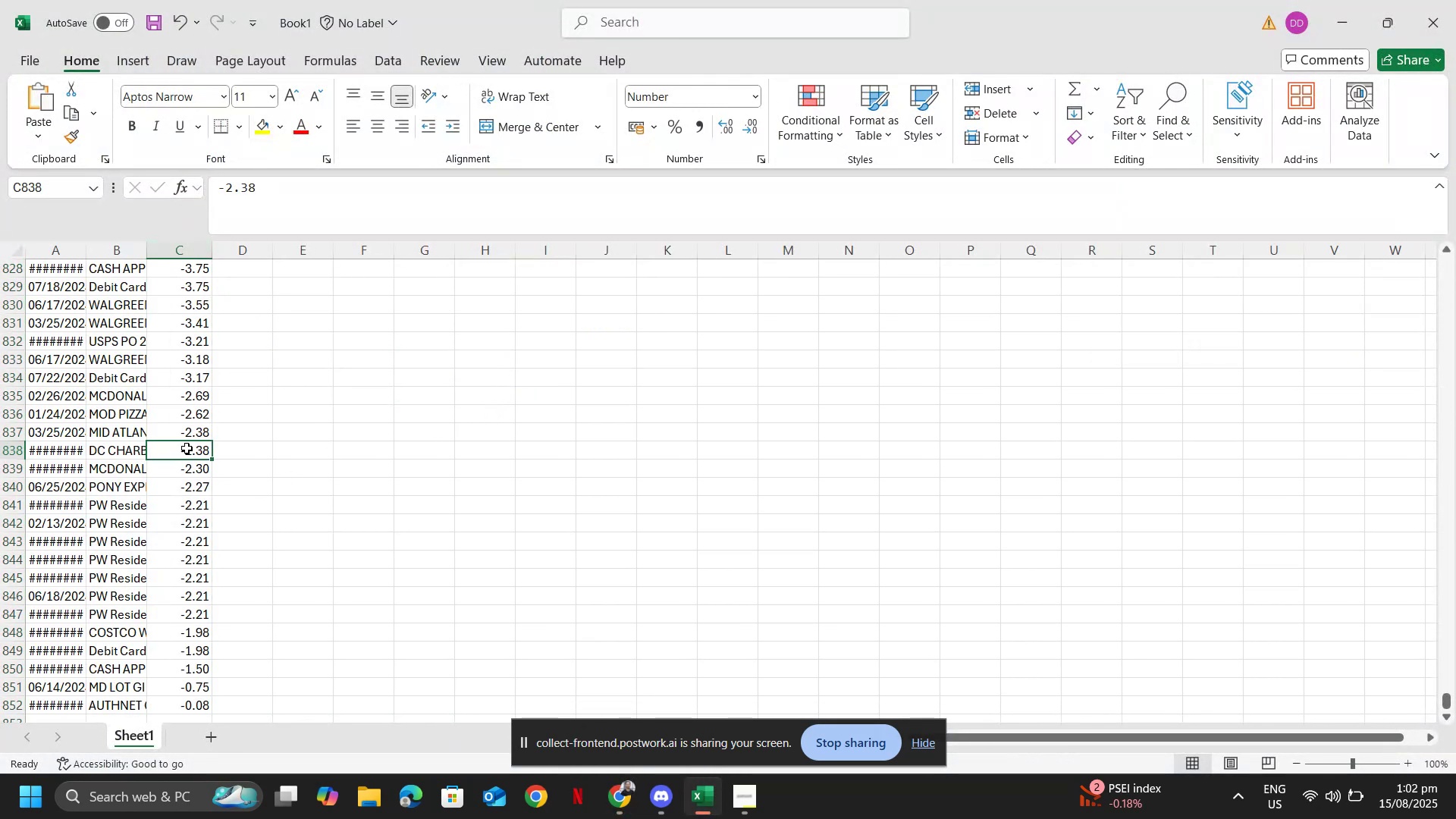 
key(Alt+Tab)
 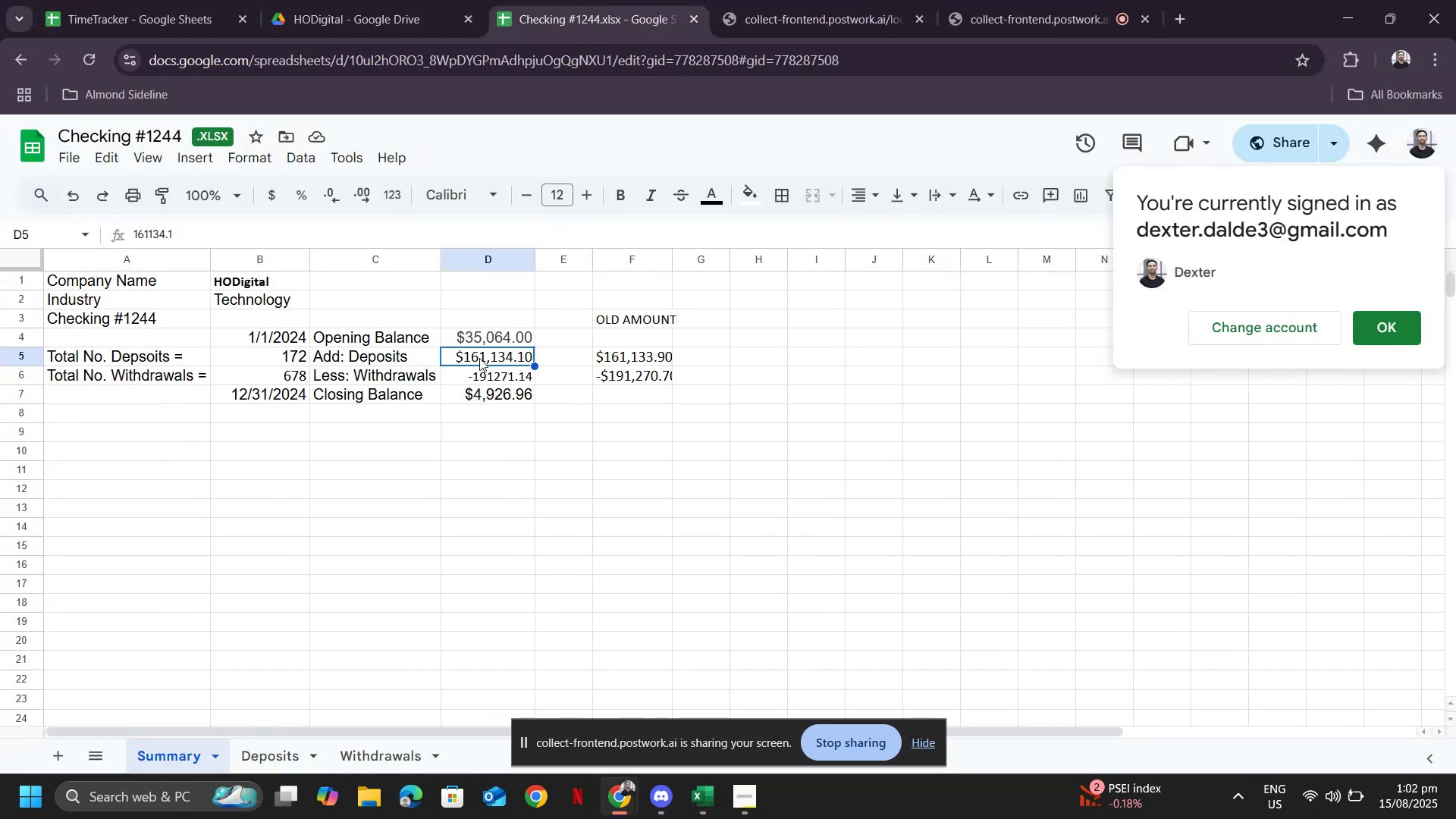 
left_click_drag(start_coordinate=[481, 356], to_coordinate=[479, 378])
 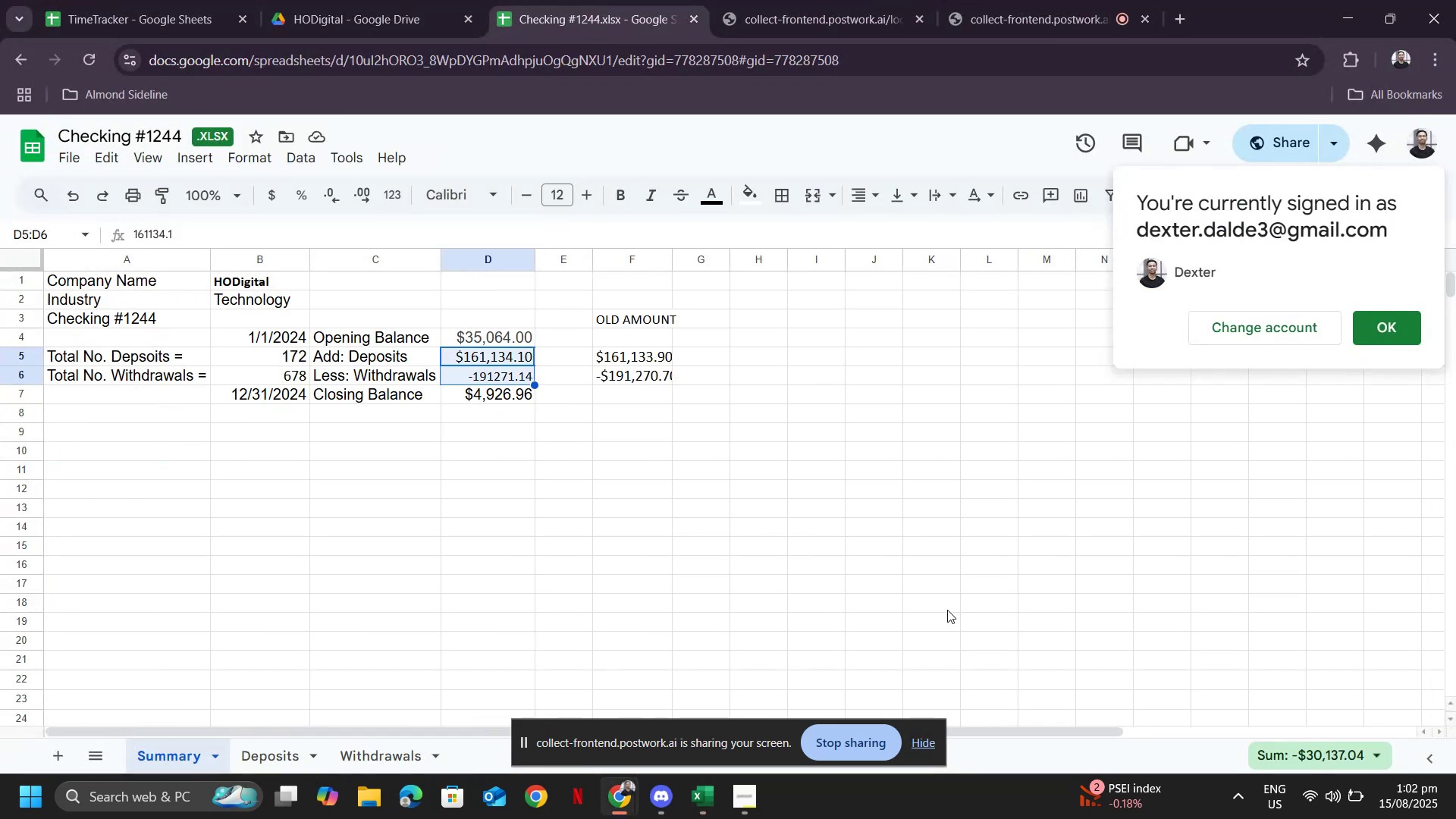 
key(Alt+AltLeft)
 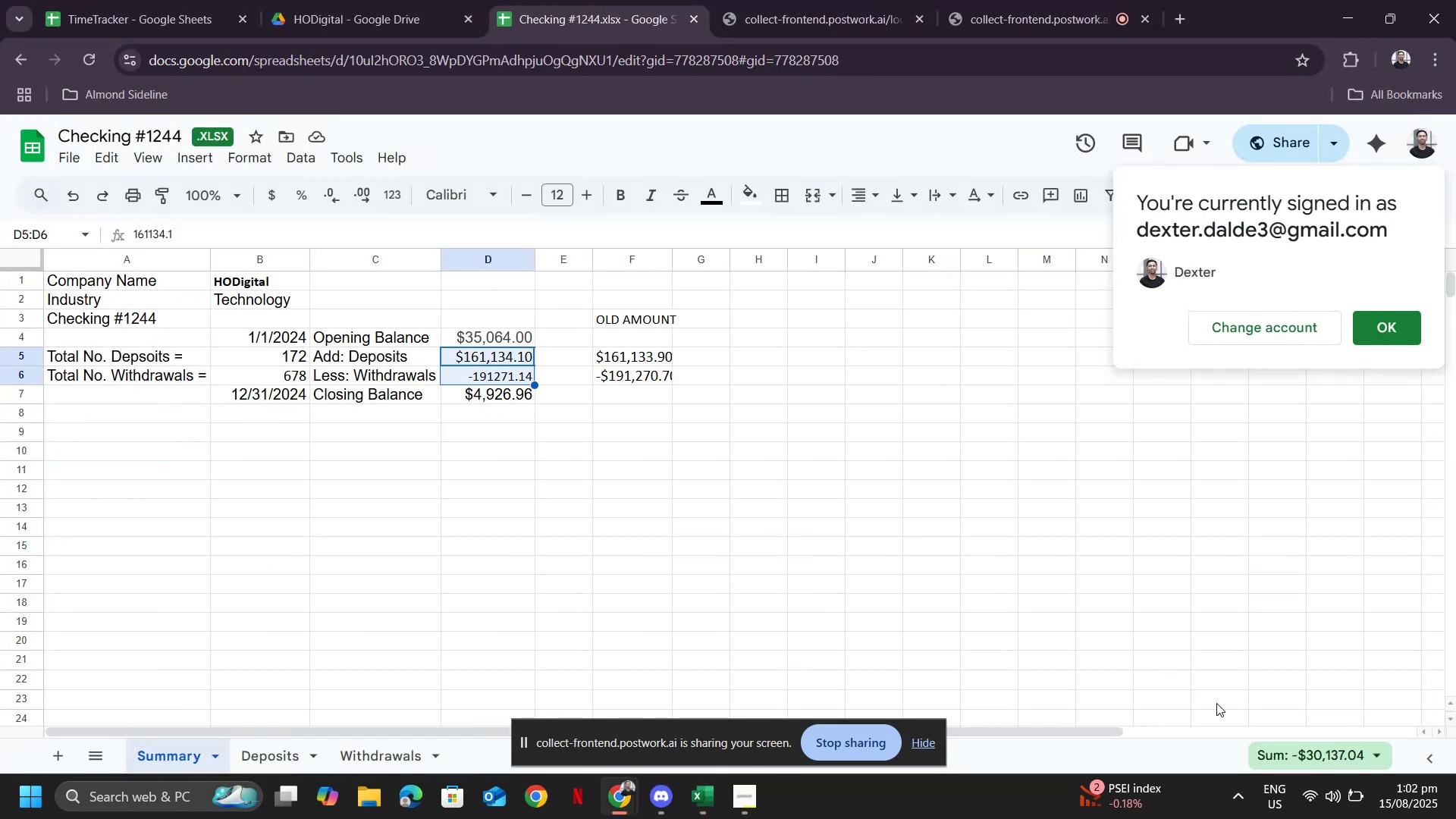 
key(Alt+Tab)
 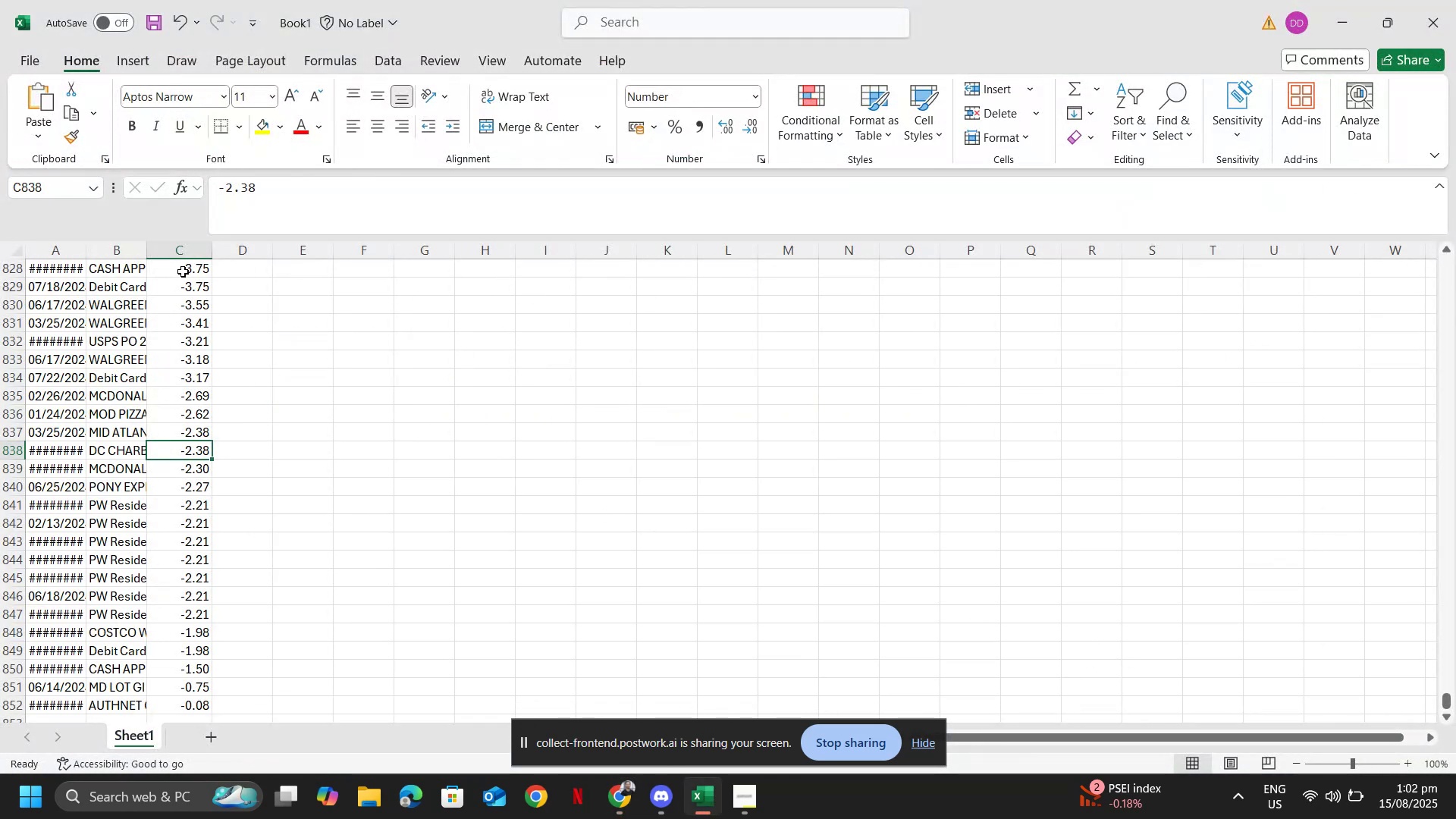 
left_click([187, 255])
 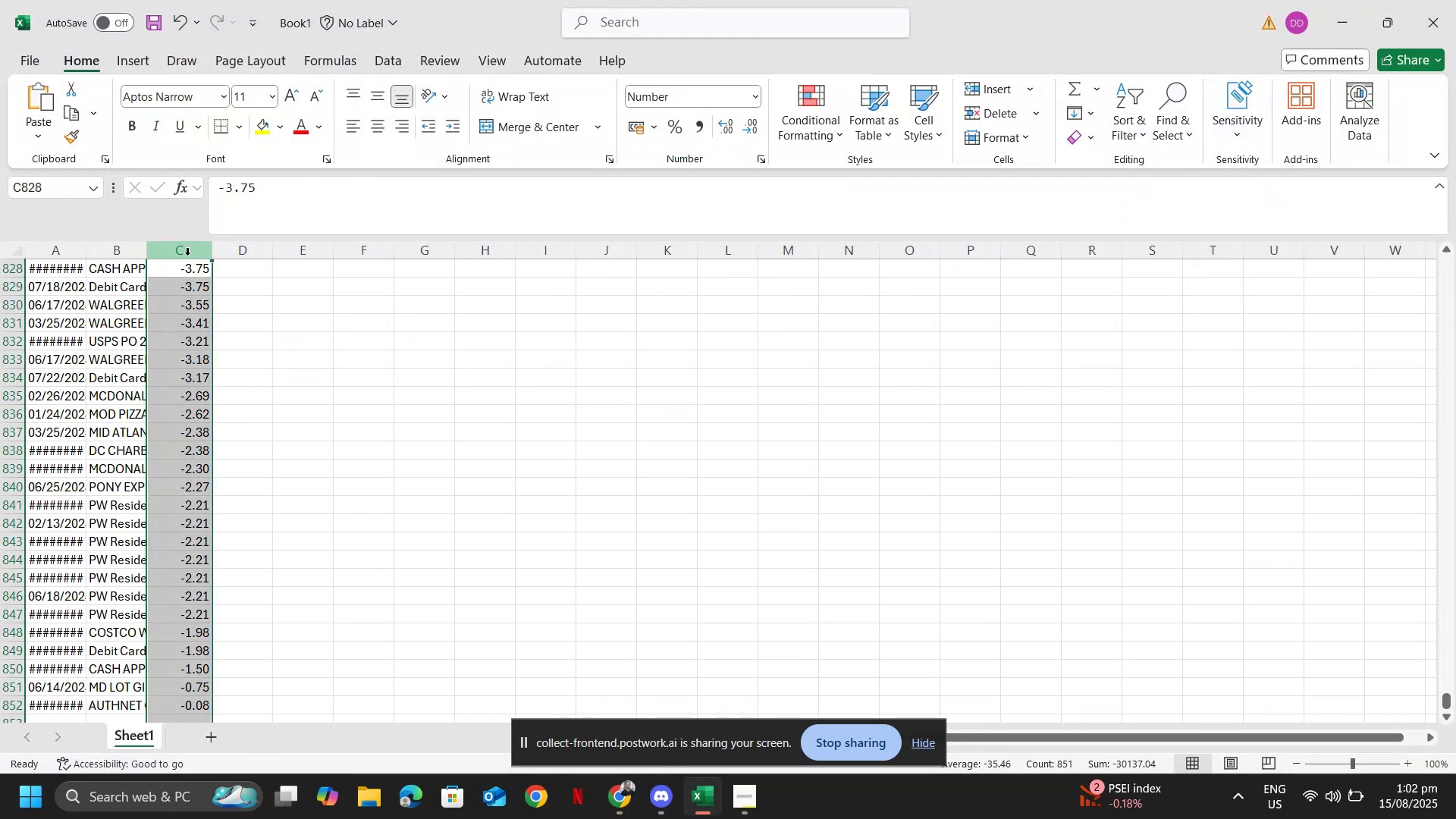 
key(Control+ArrowUp)
 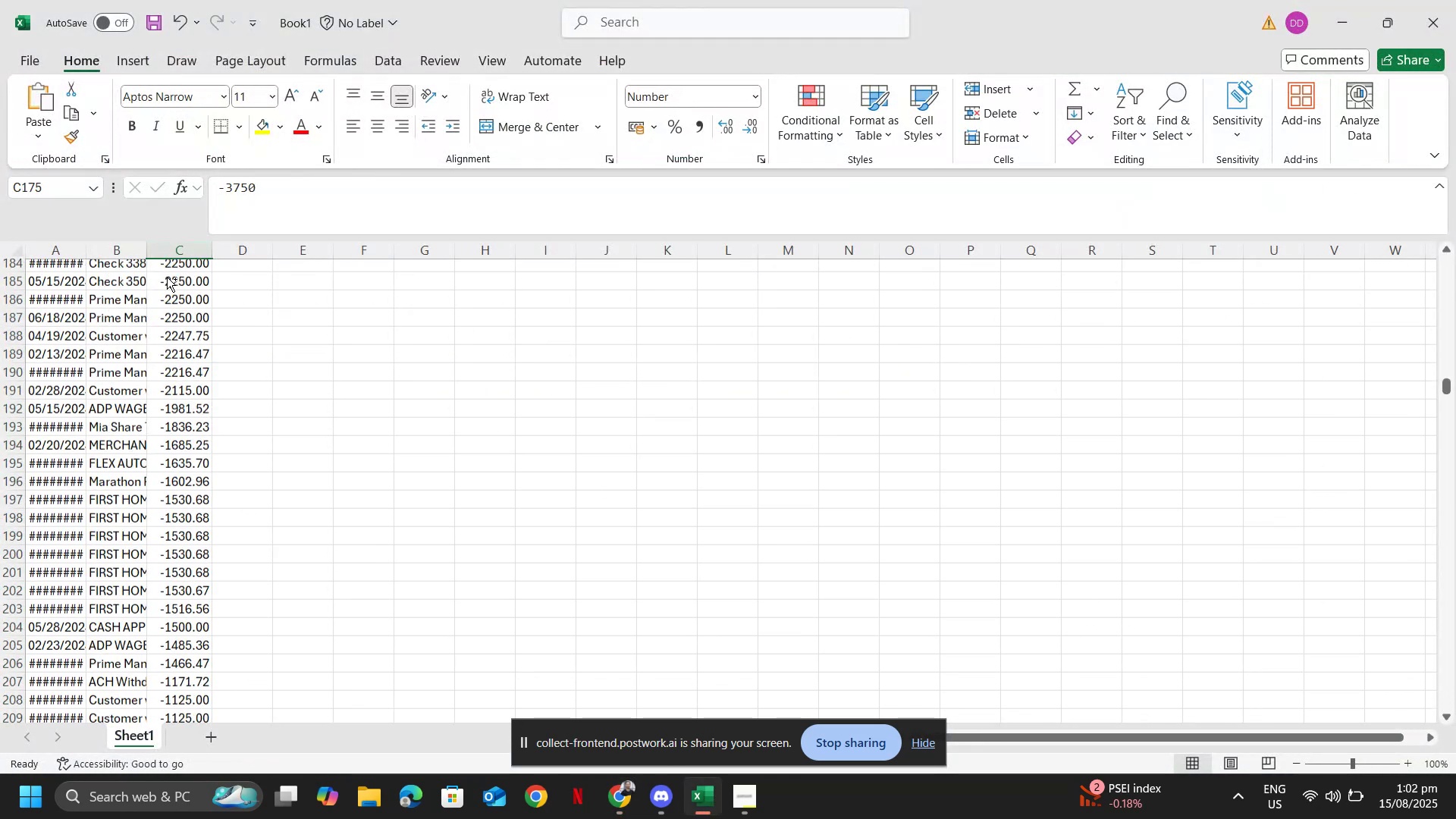 
key(ArrowDown)
 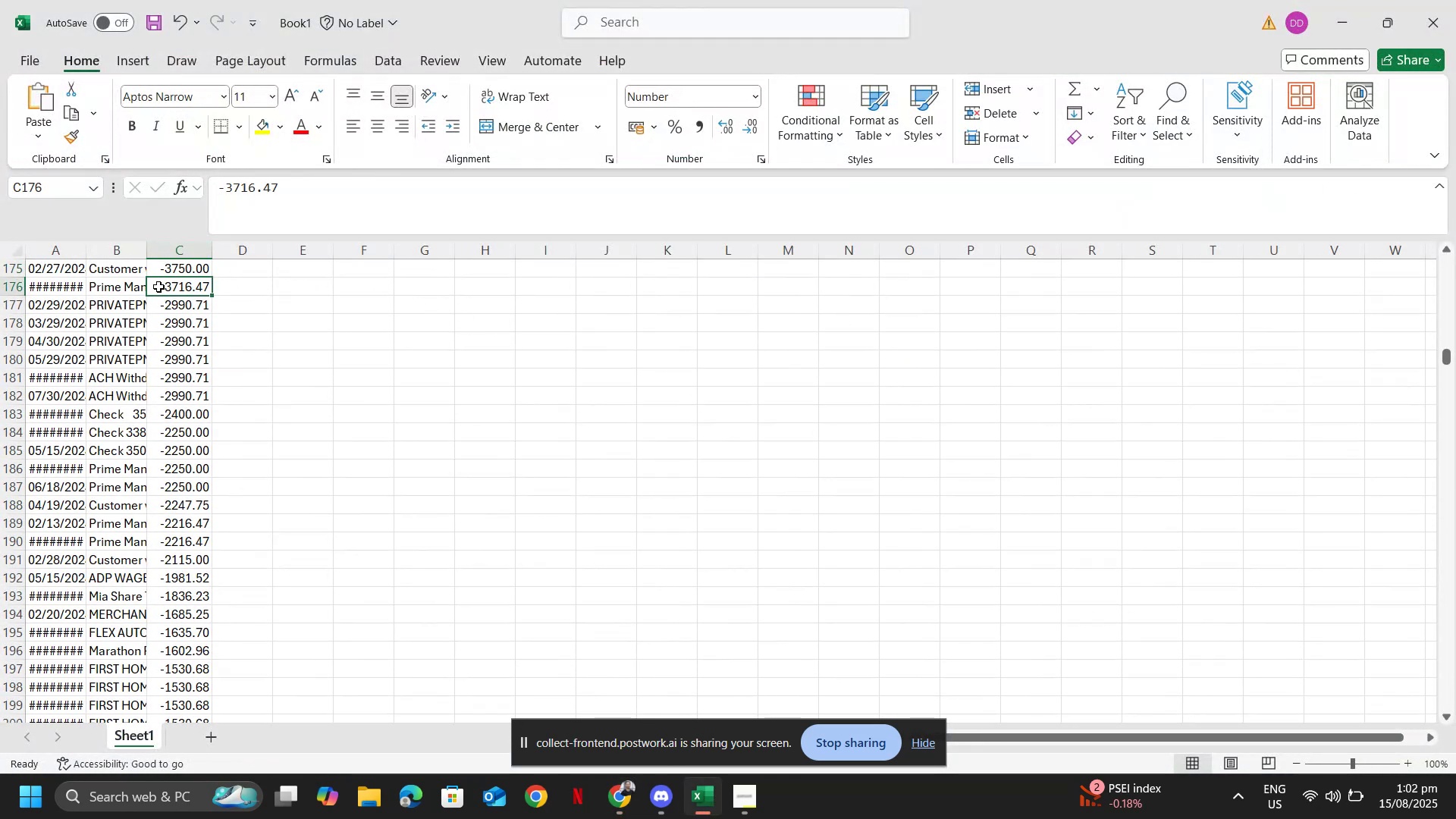 
key(ArrowUp)
 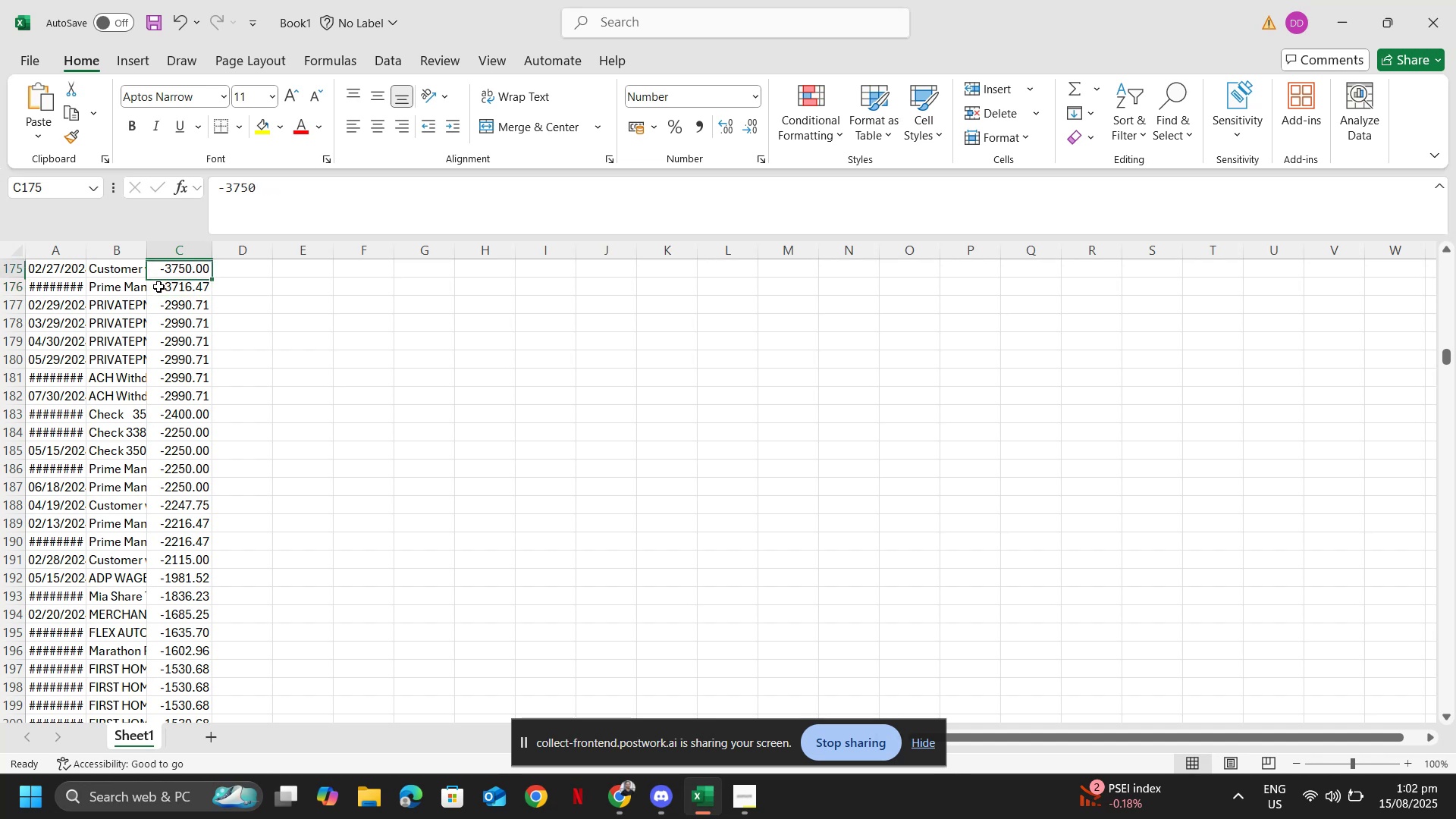 
key(ArrowUp)
 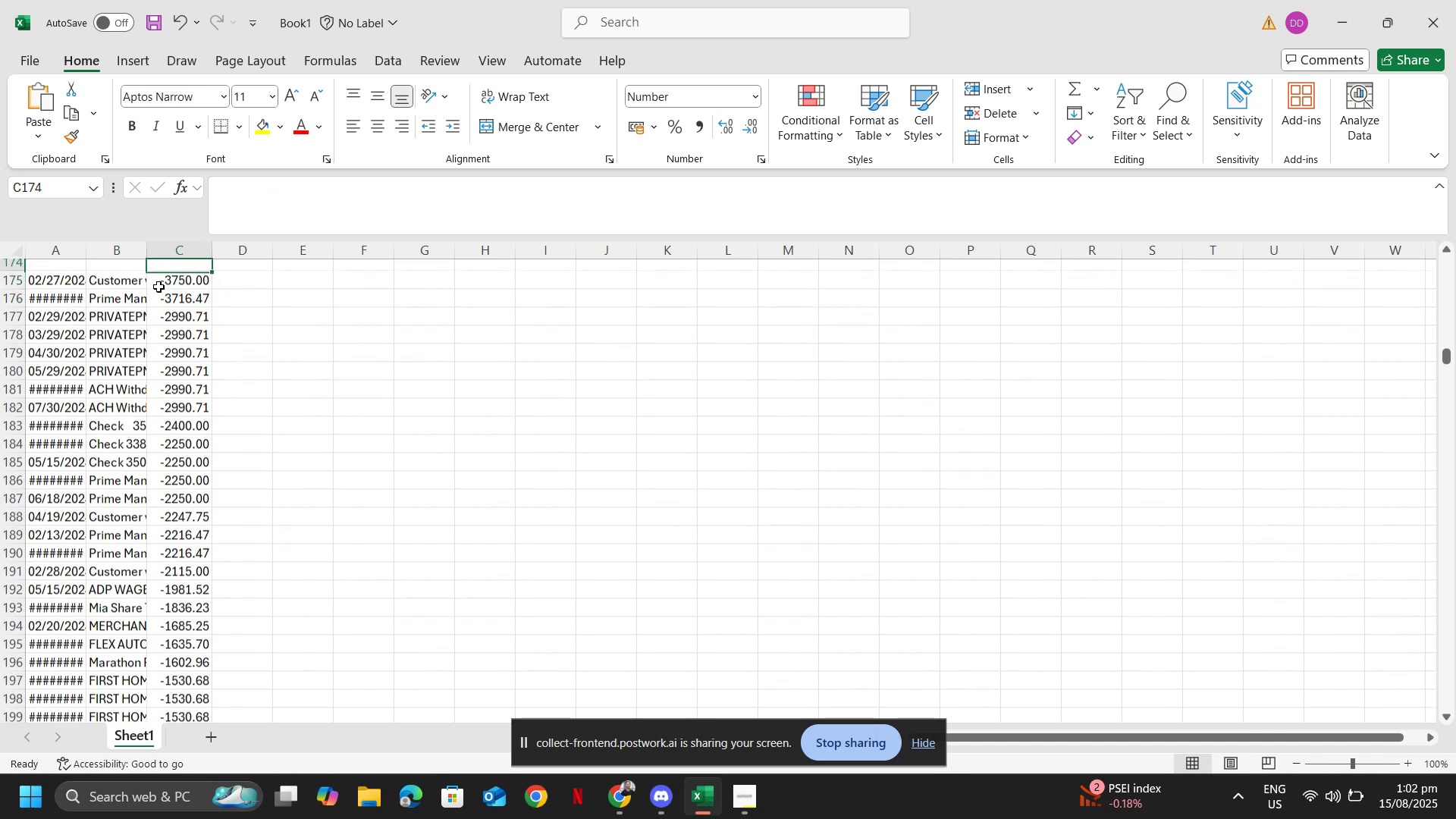 
key(ArrowUp)
 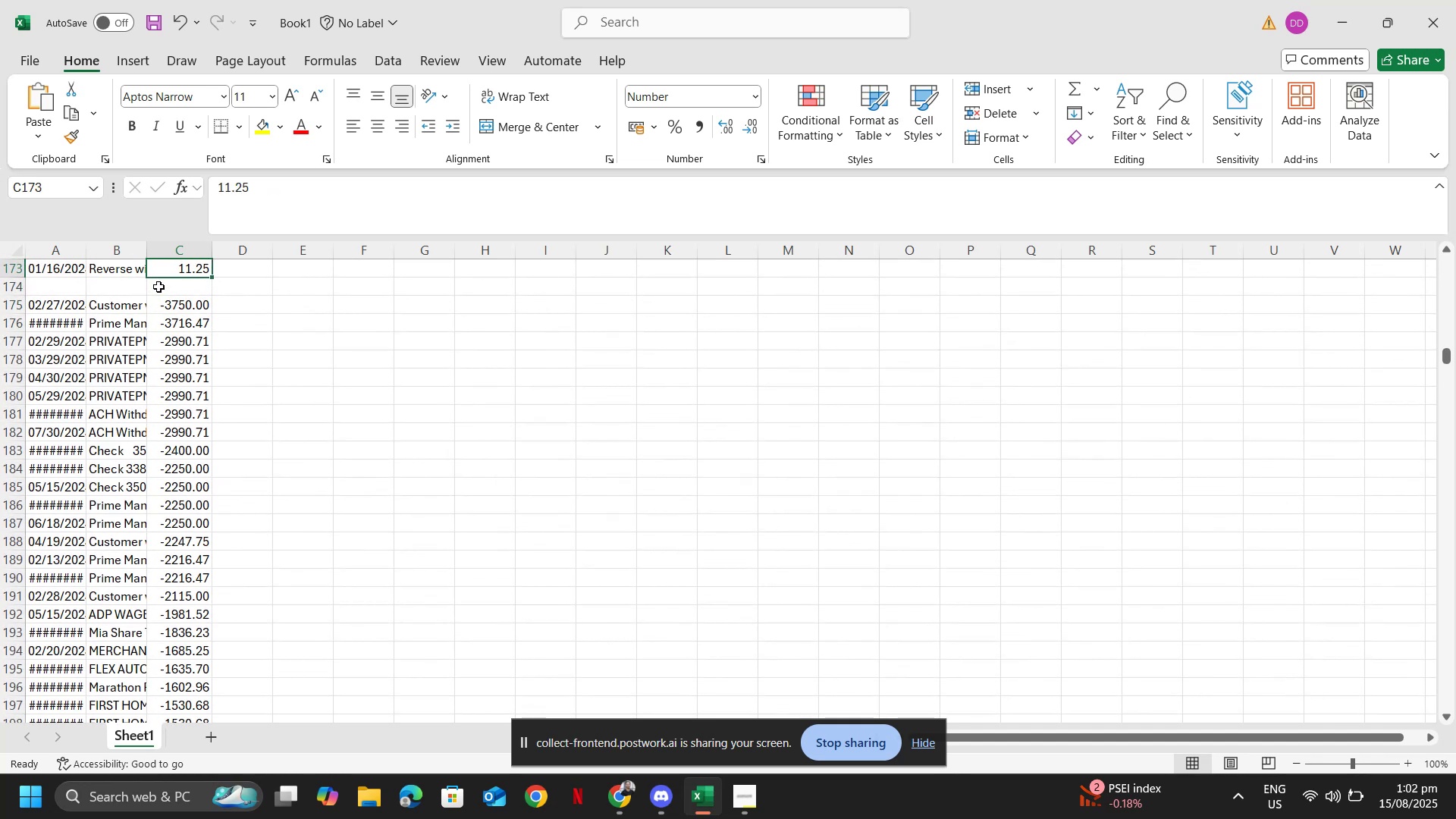 
key(Control+ControlLeft)
 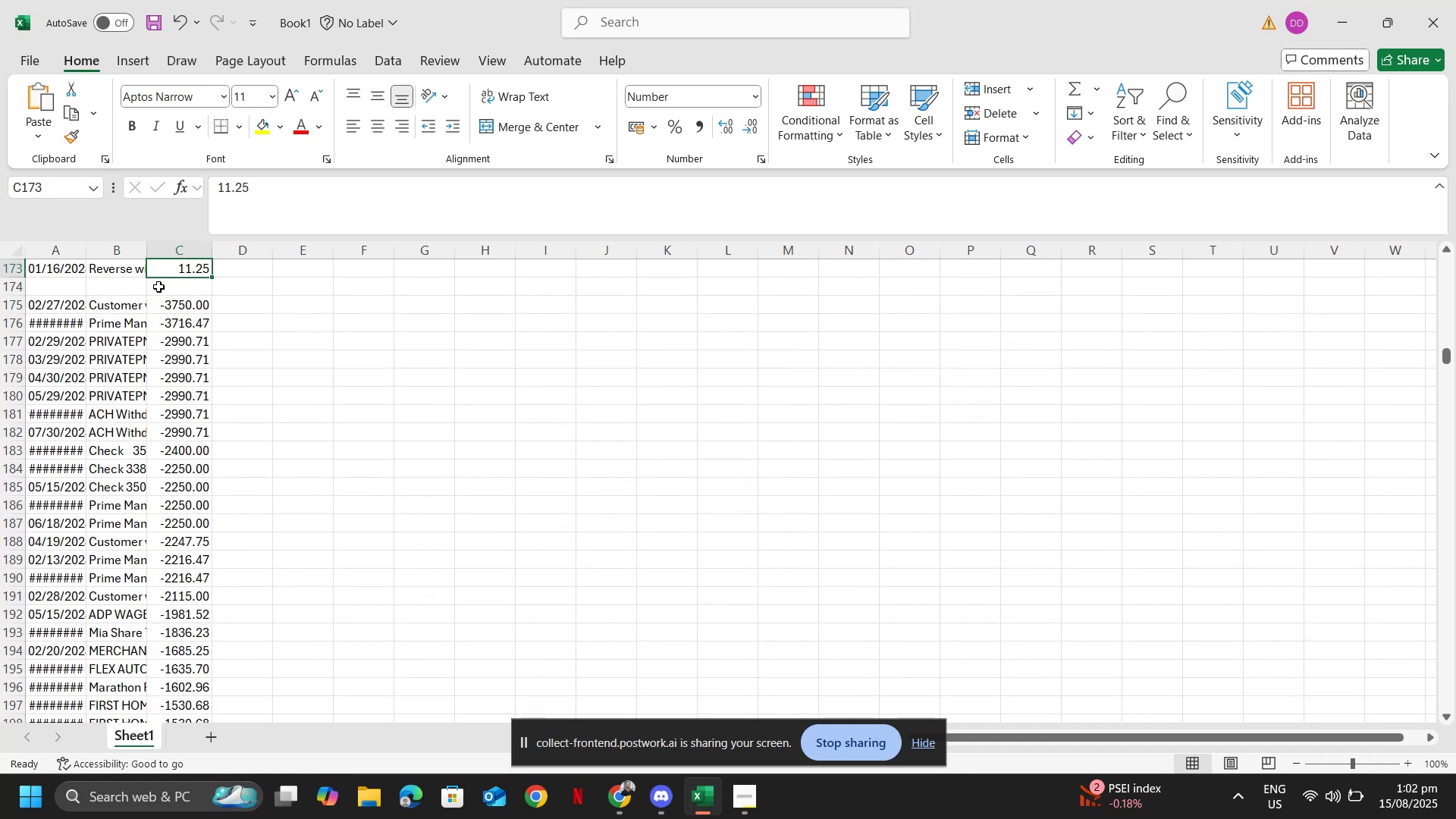 
key(Control+Shift+ArrowUp)
 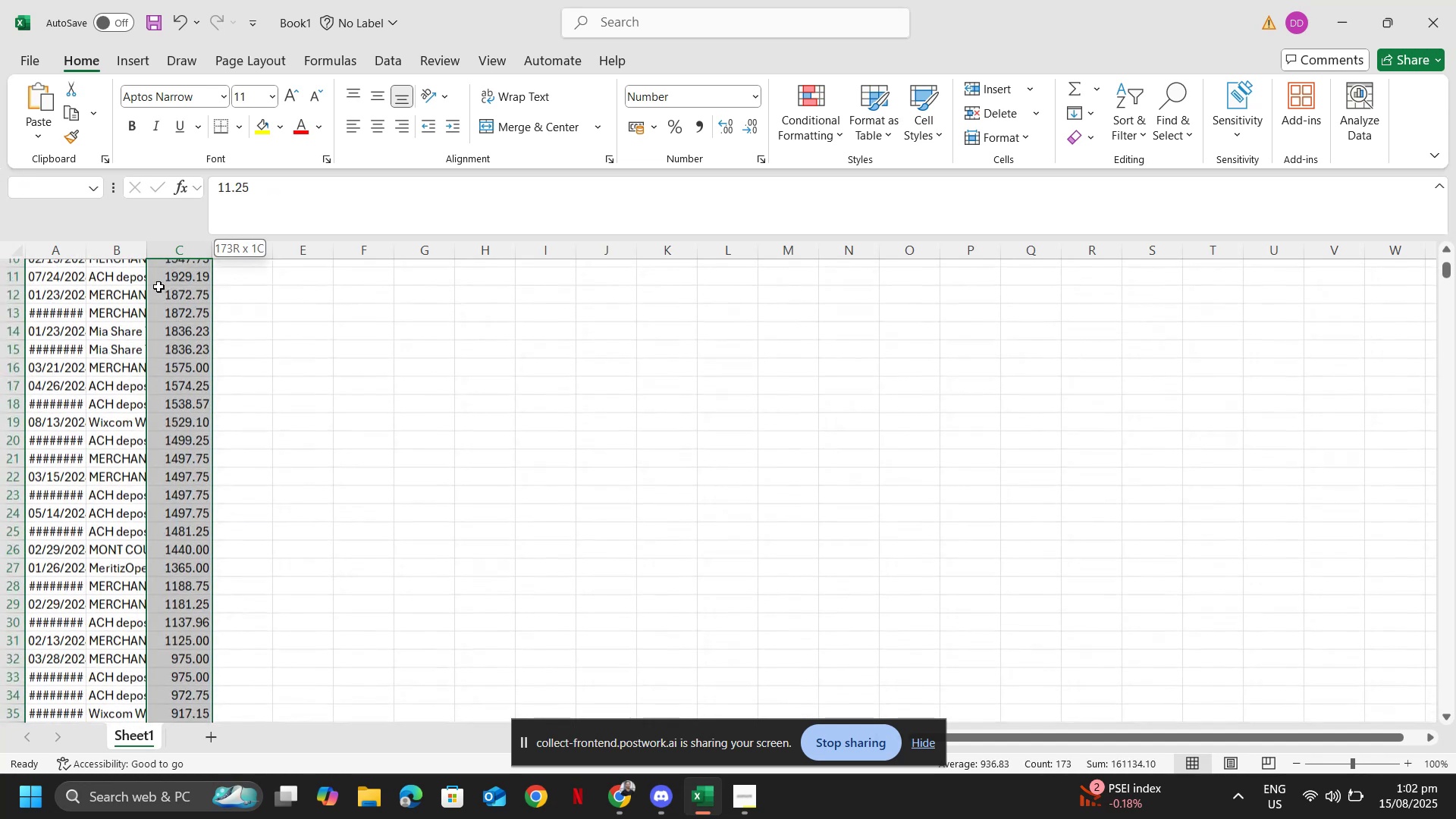 
key(Shift+ArrowDown)
 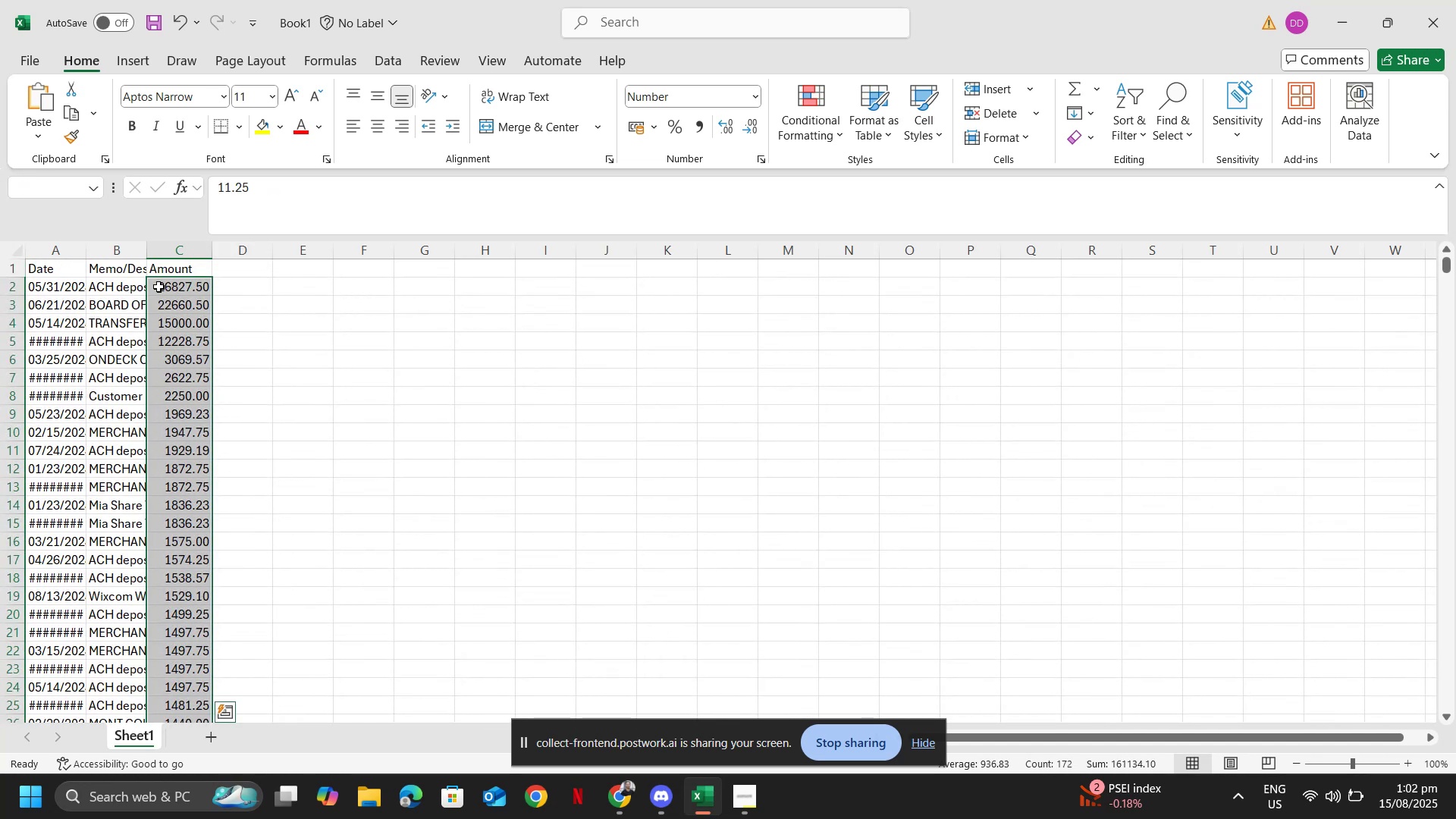 
key(Alt+Tab)
 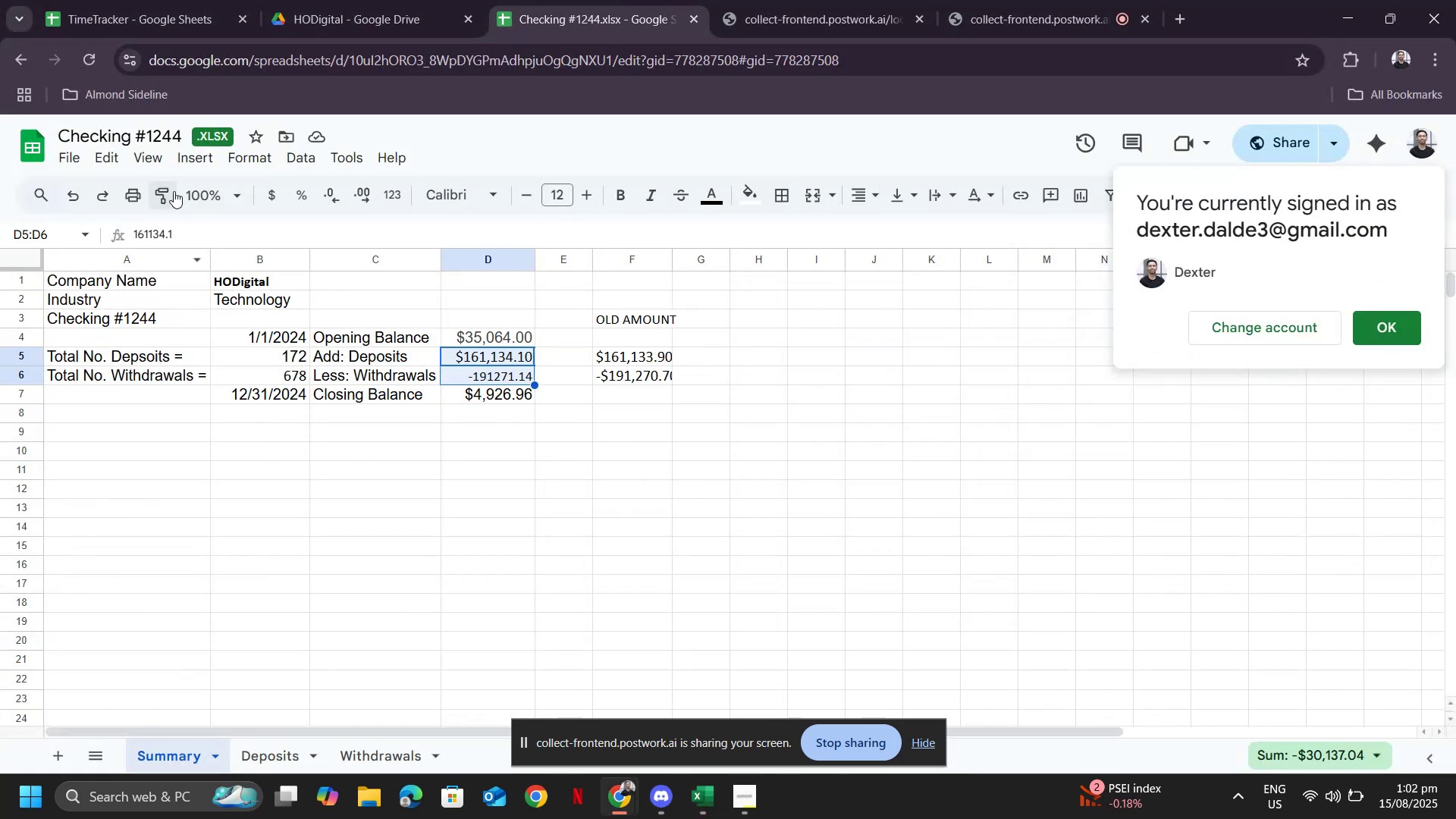 
key(Alt+AltLeft)
 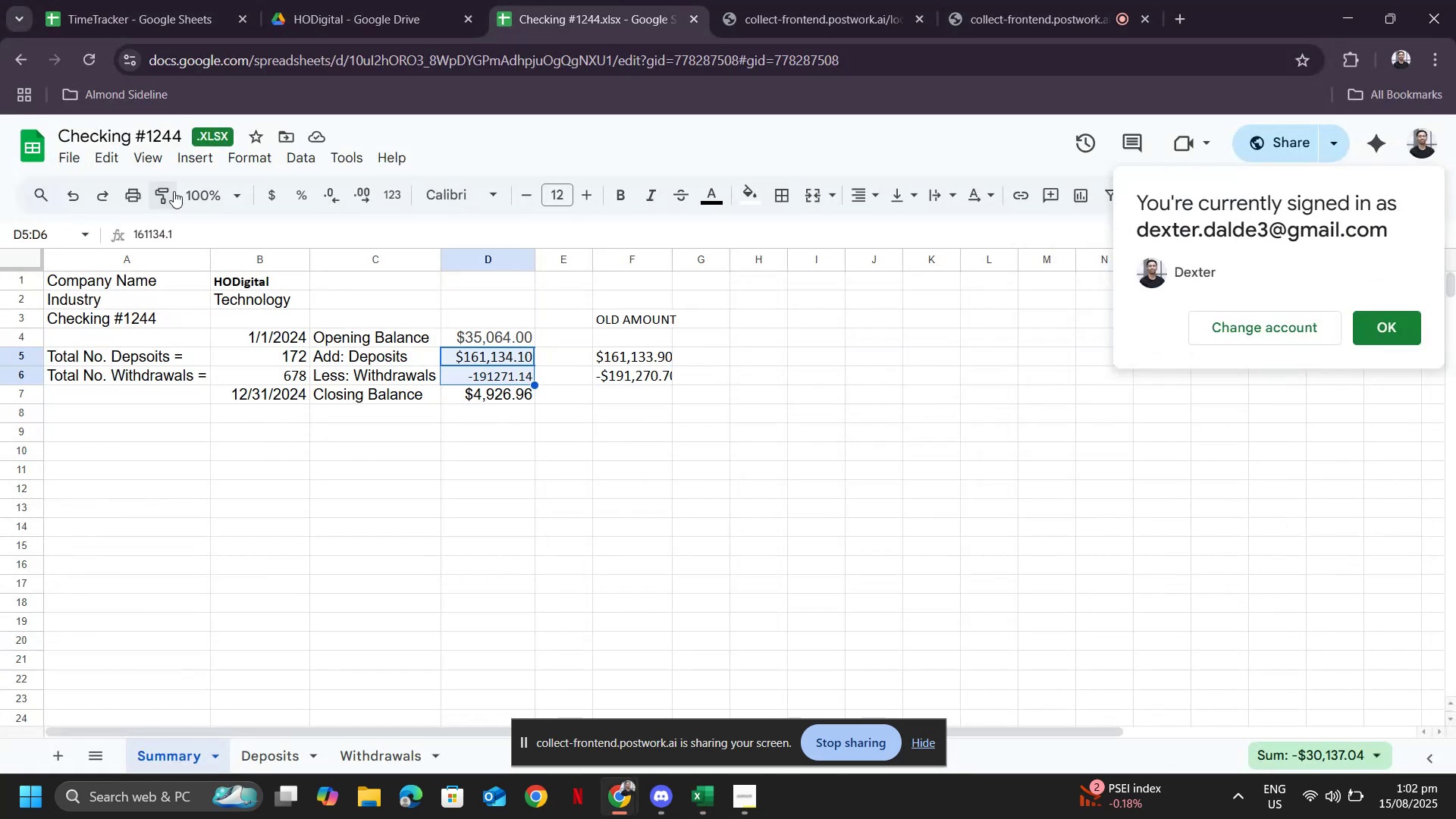 
key(Alt+Tab)
 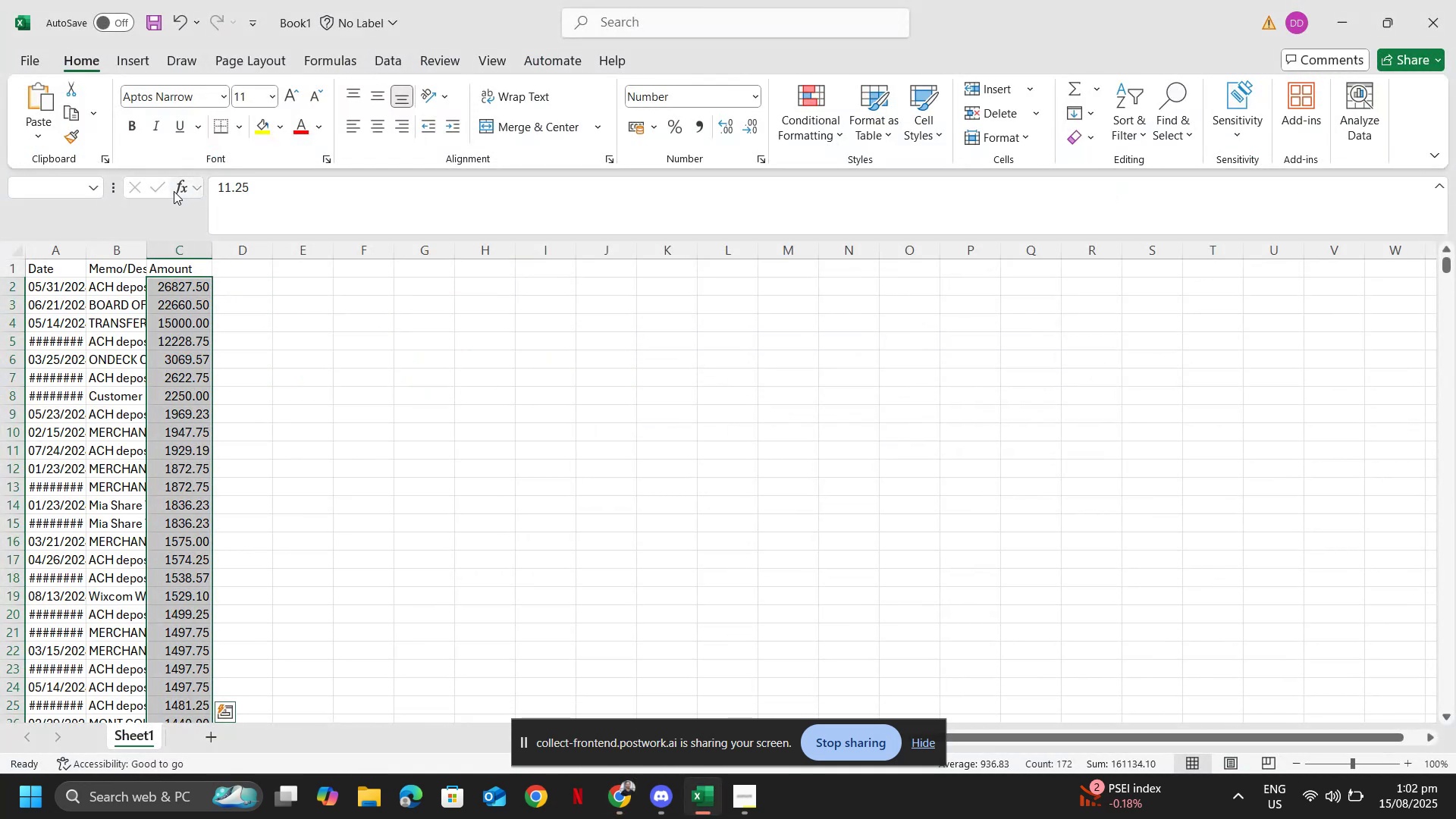 
key(Control+ArrowDown)
 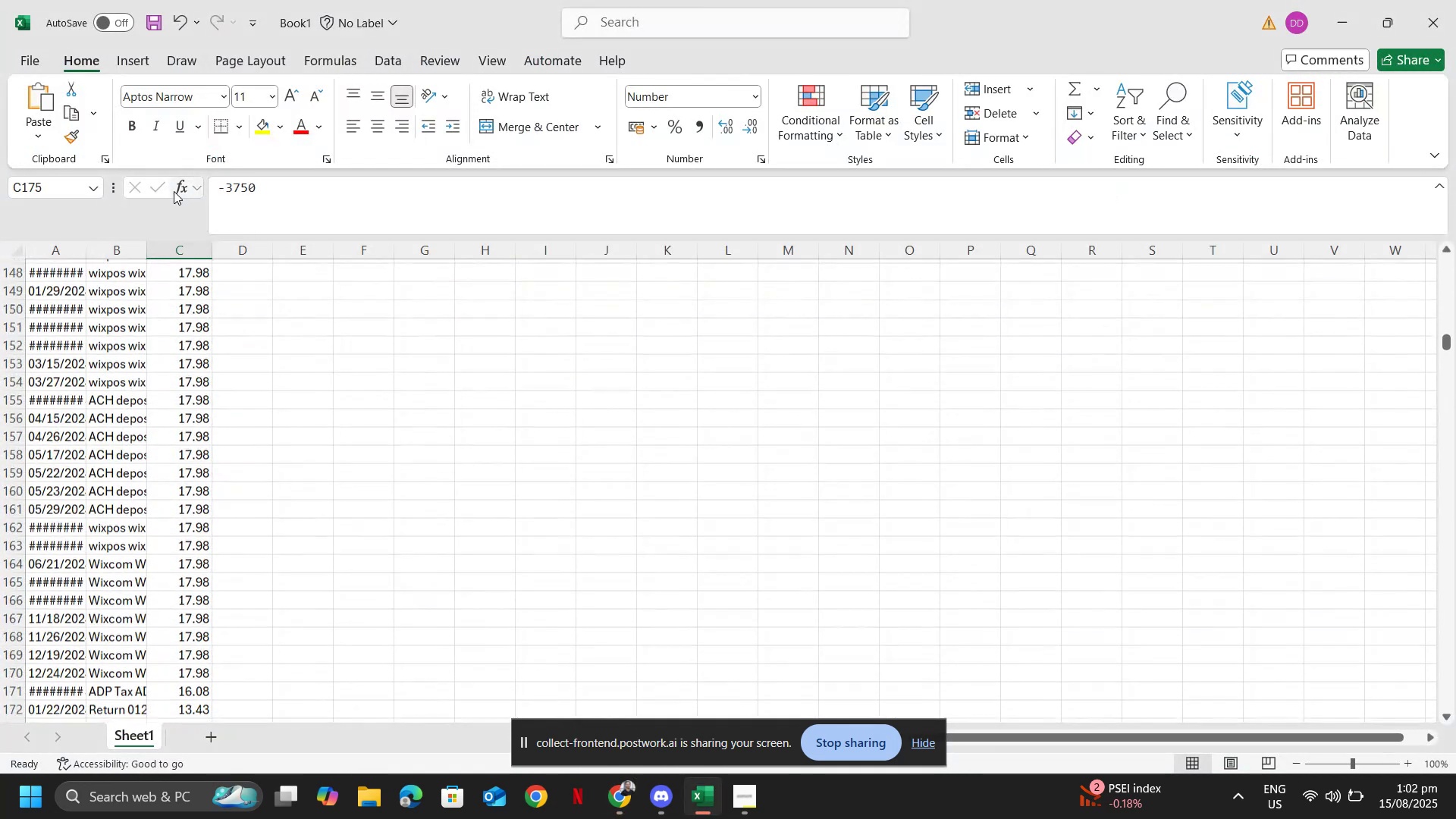 
key(ArrowDown)
 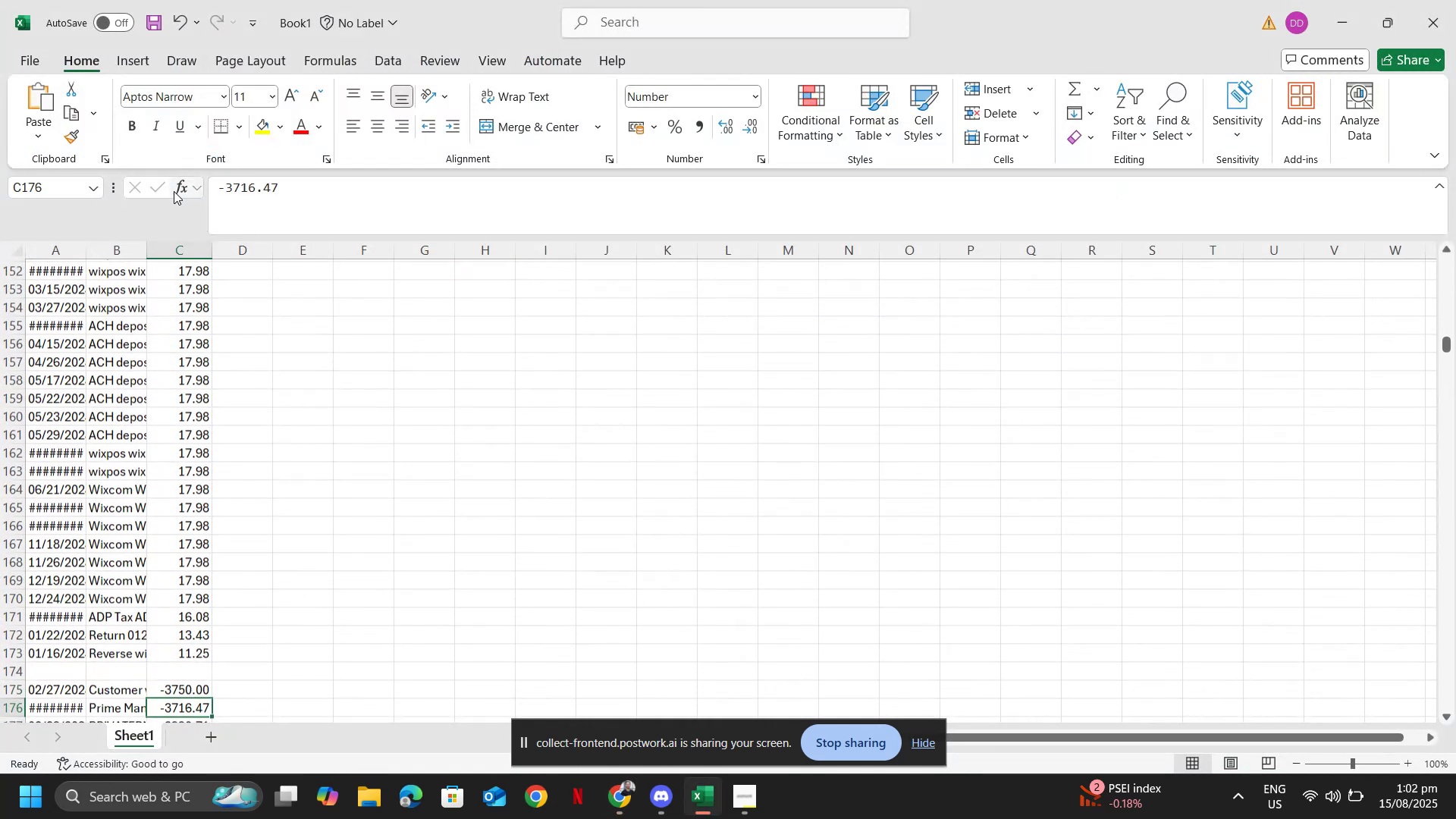 
key(Shift+ShiftLeft)
 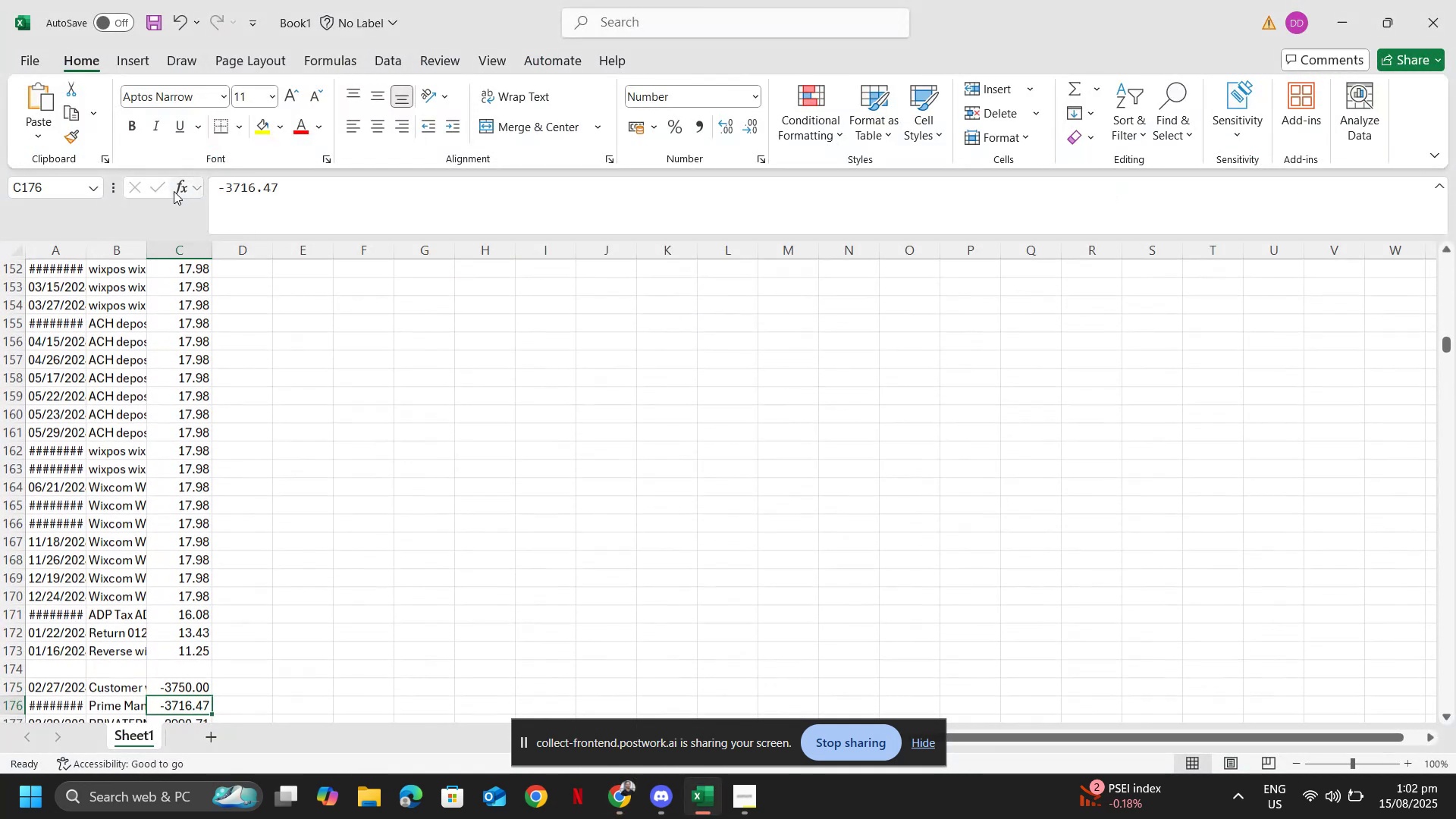 
key(Control+Shift+ControlLeft)
 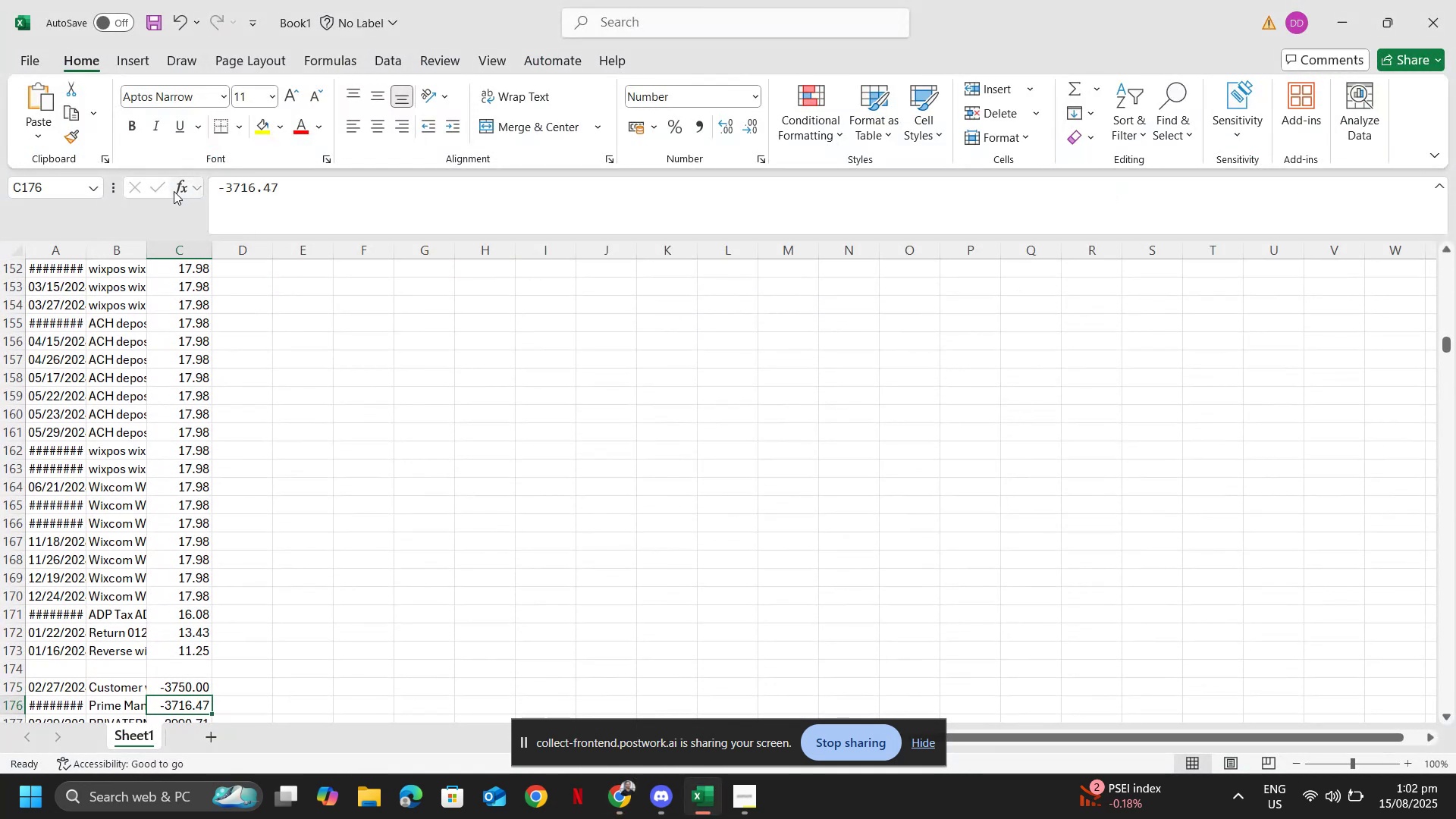 
key(ArrowUp)
 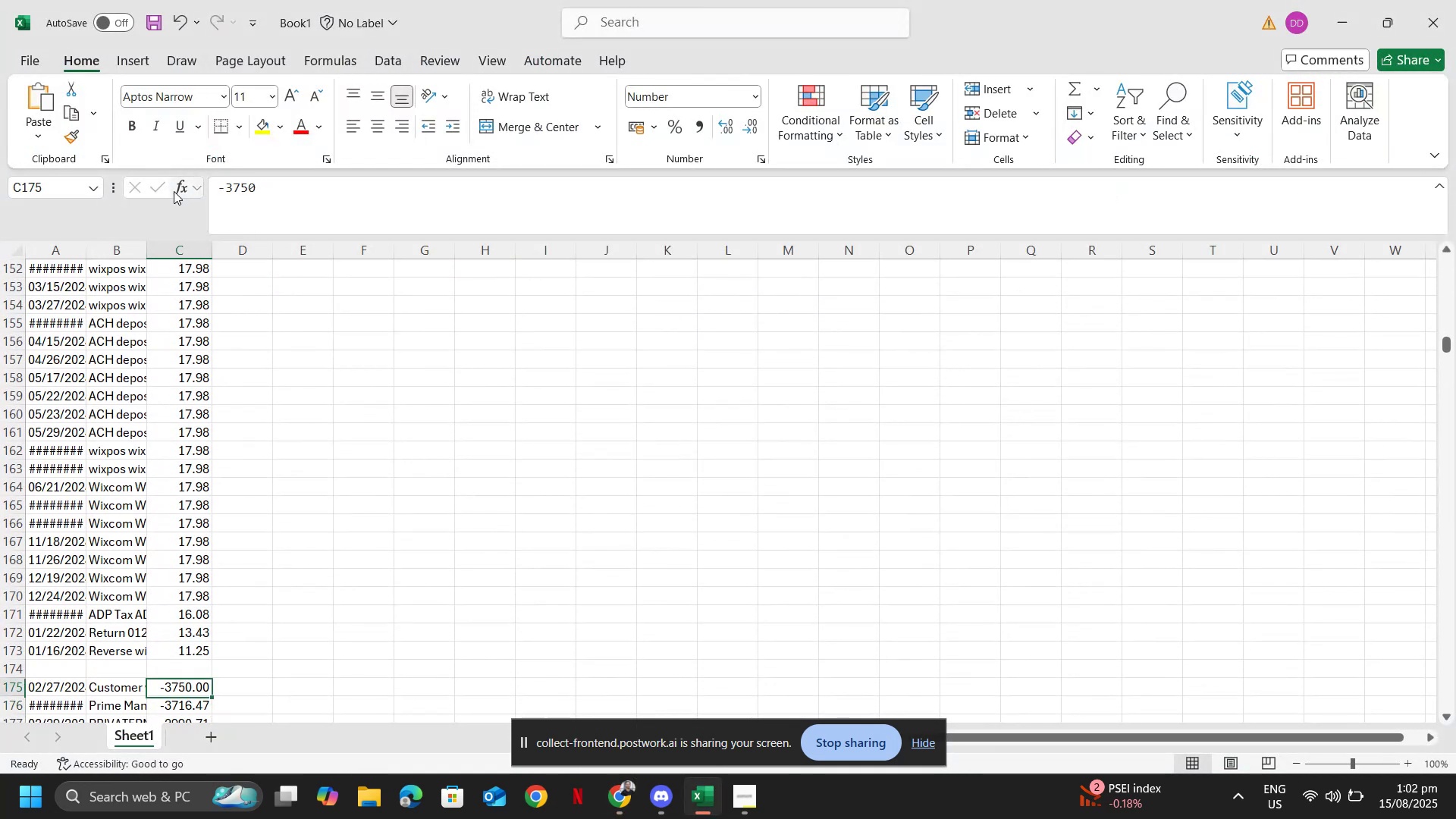 
key(Shift+ShiftLeft)
 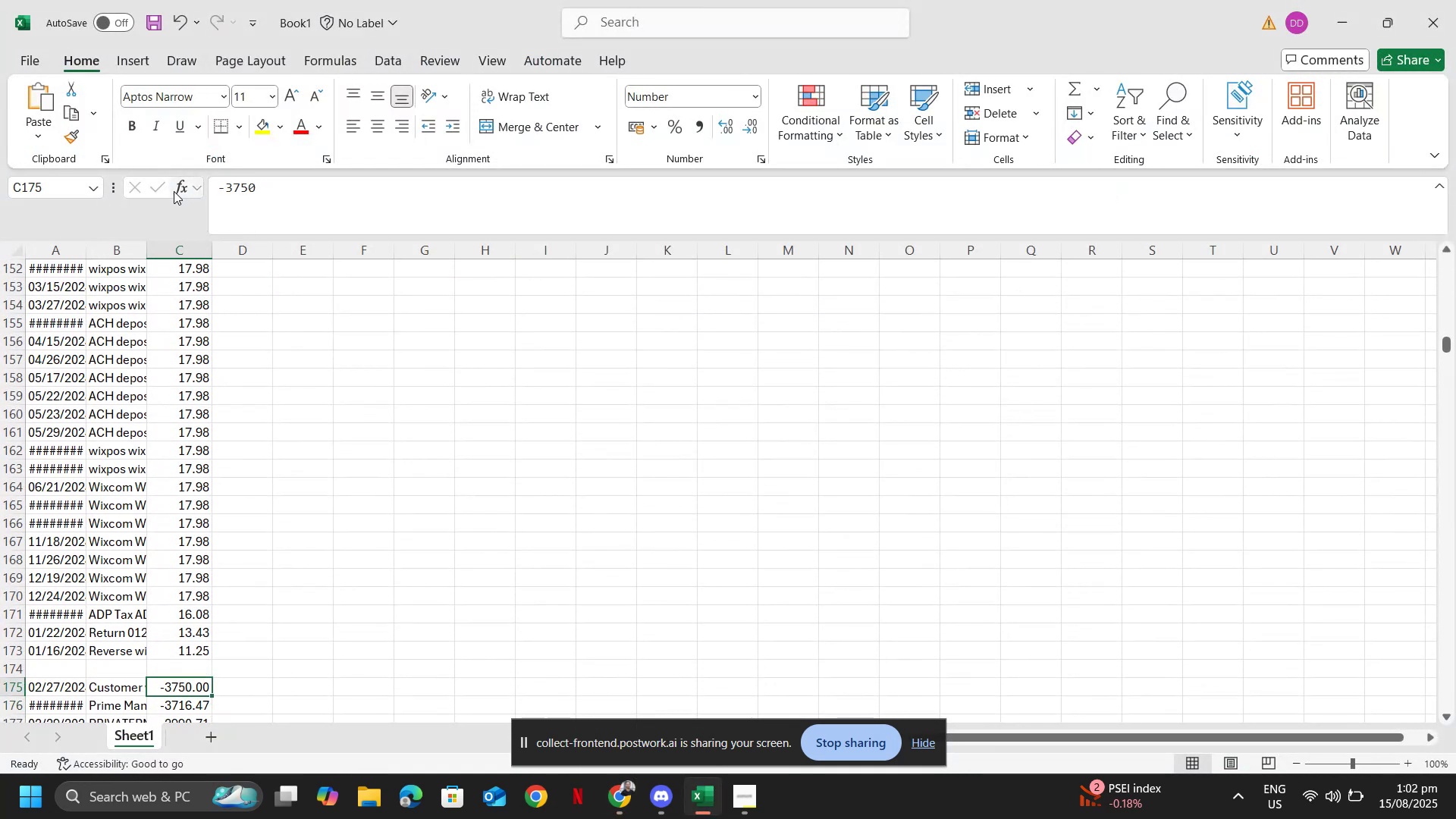 
key(Control+Shift+ControlLeft)
 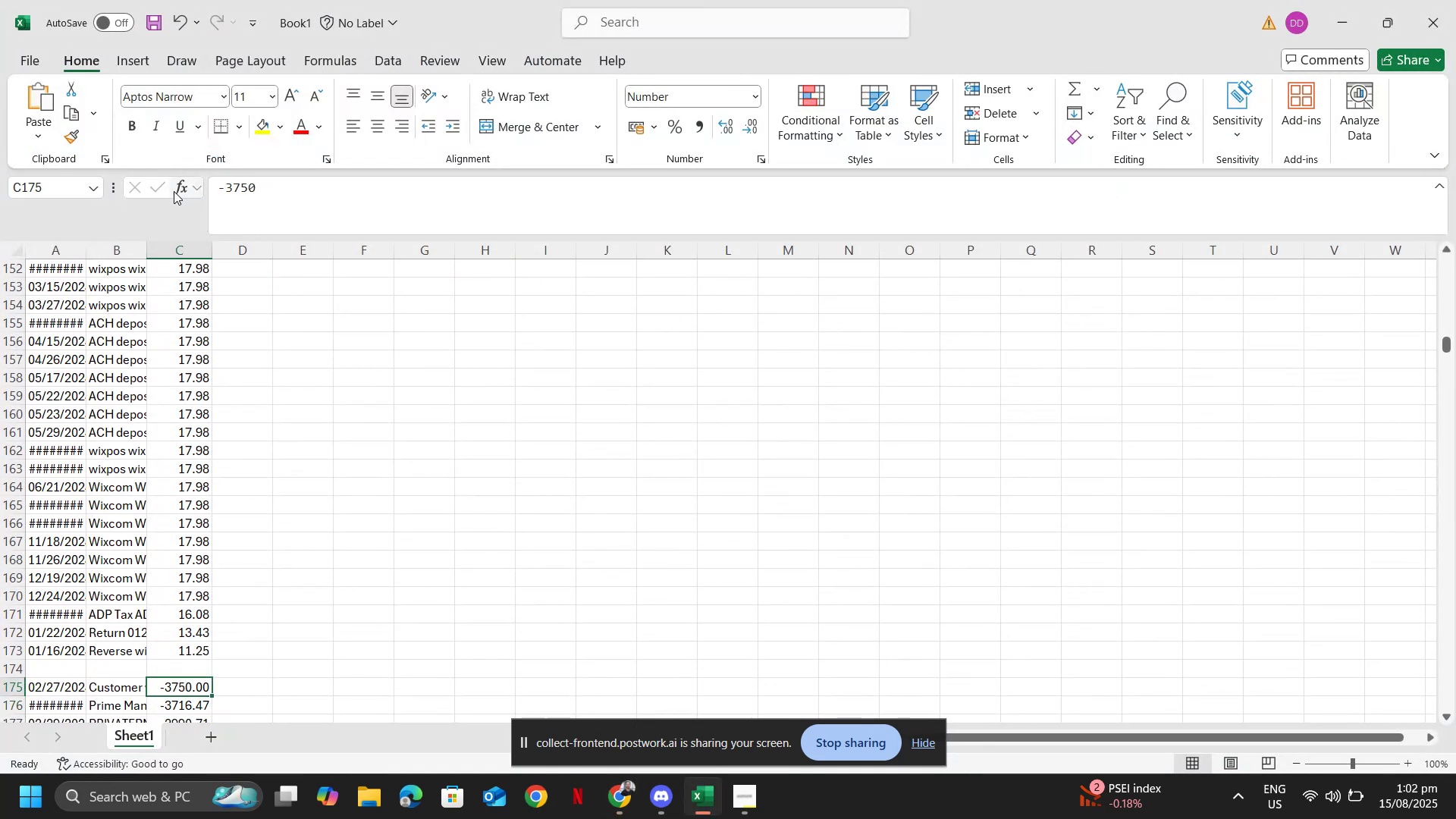 
key(Control+Shift+ArrowDown)
 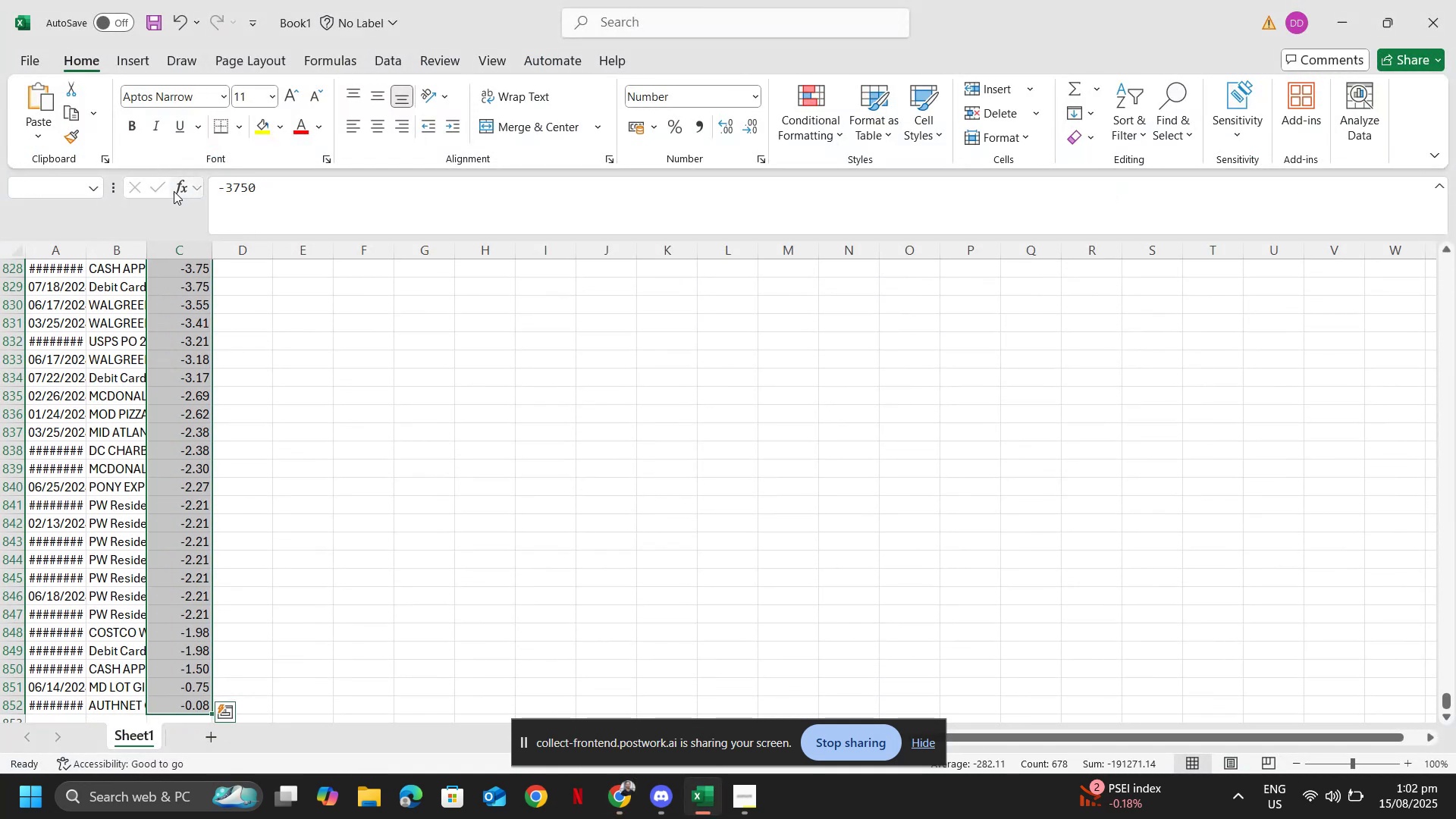 
key(Alt+Tab)
 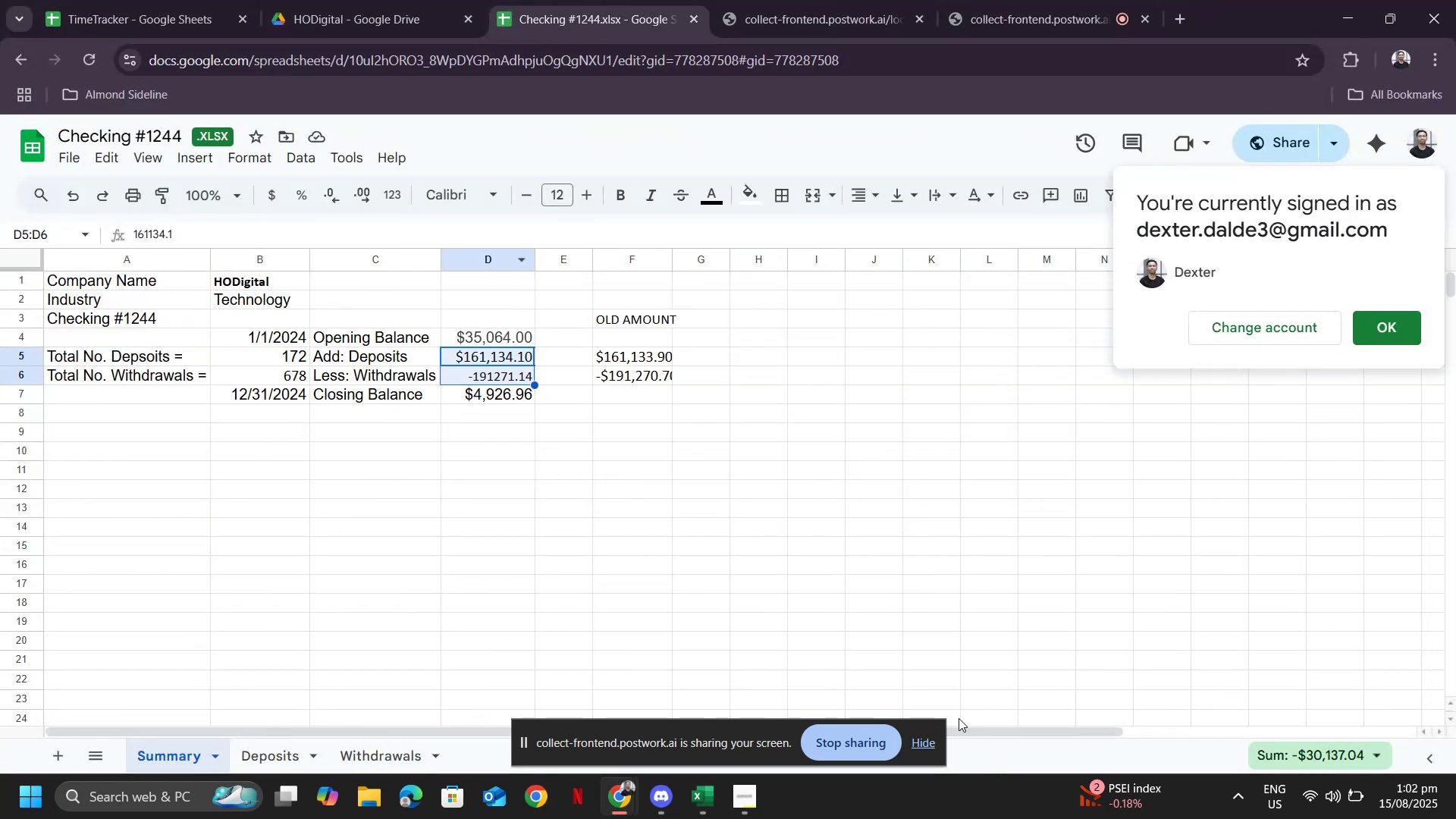 
left_click([924, 741])
 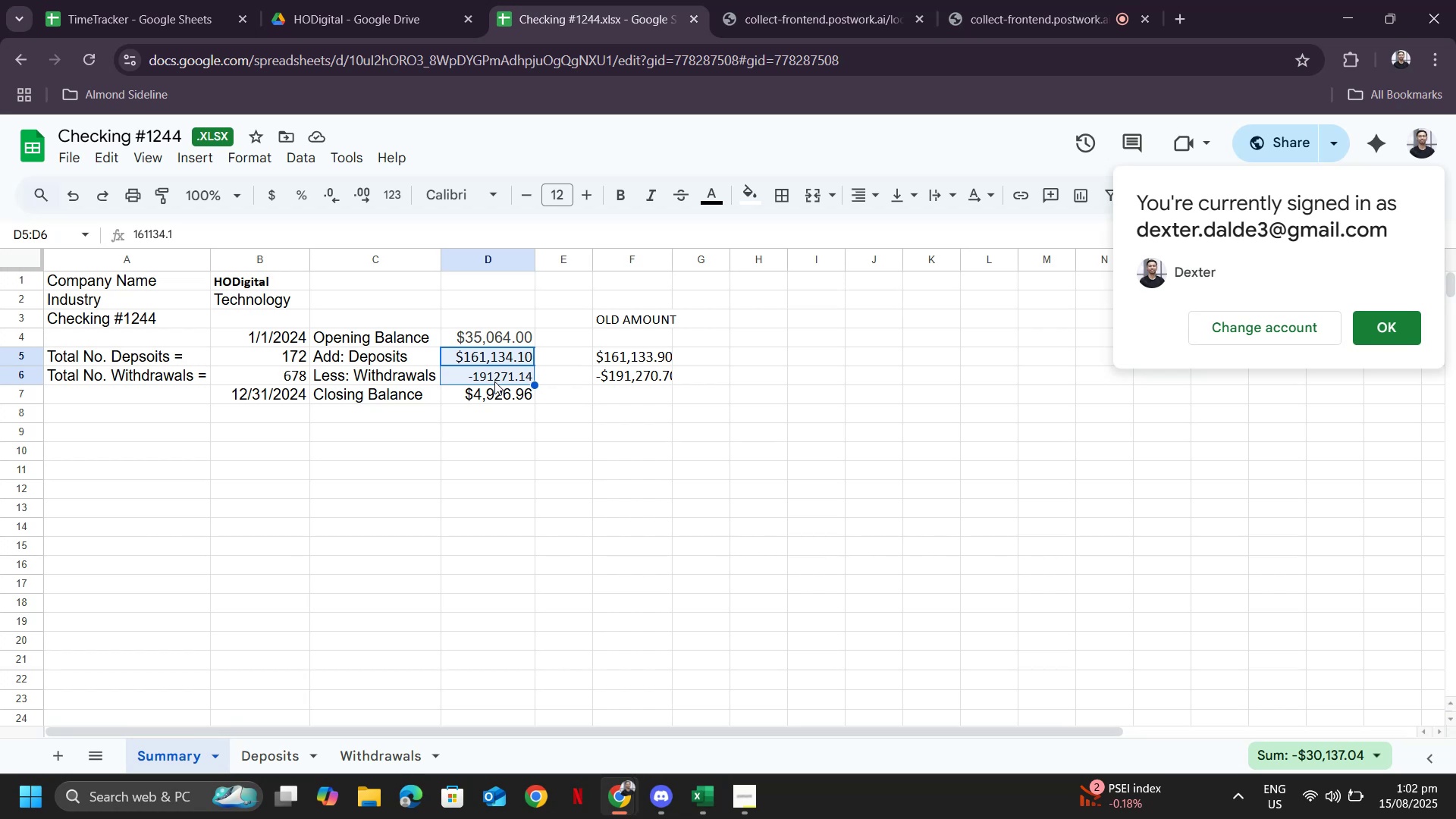 
key(Alt+AltLeft)
 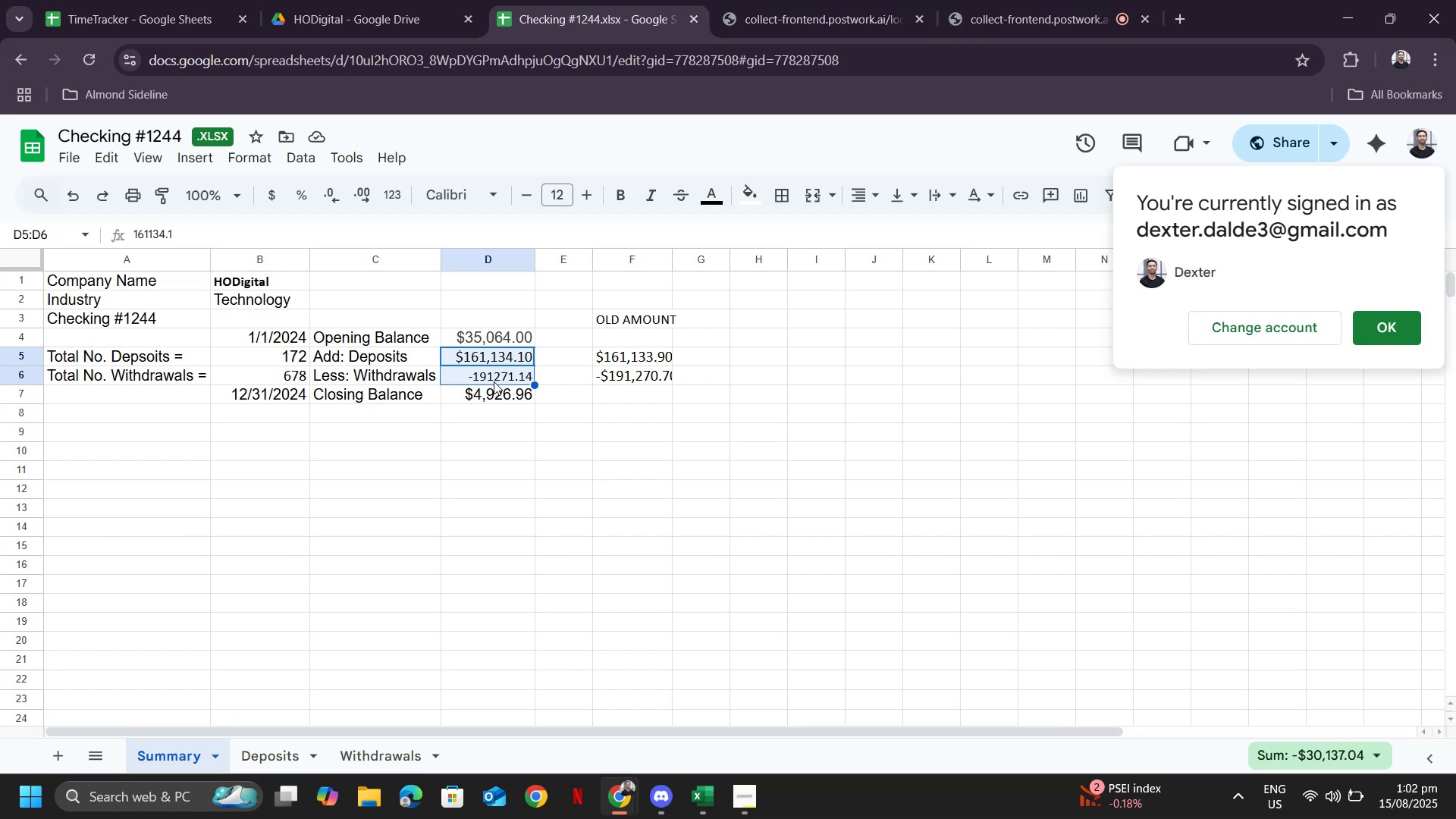 
key(Alt+Tab)
 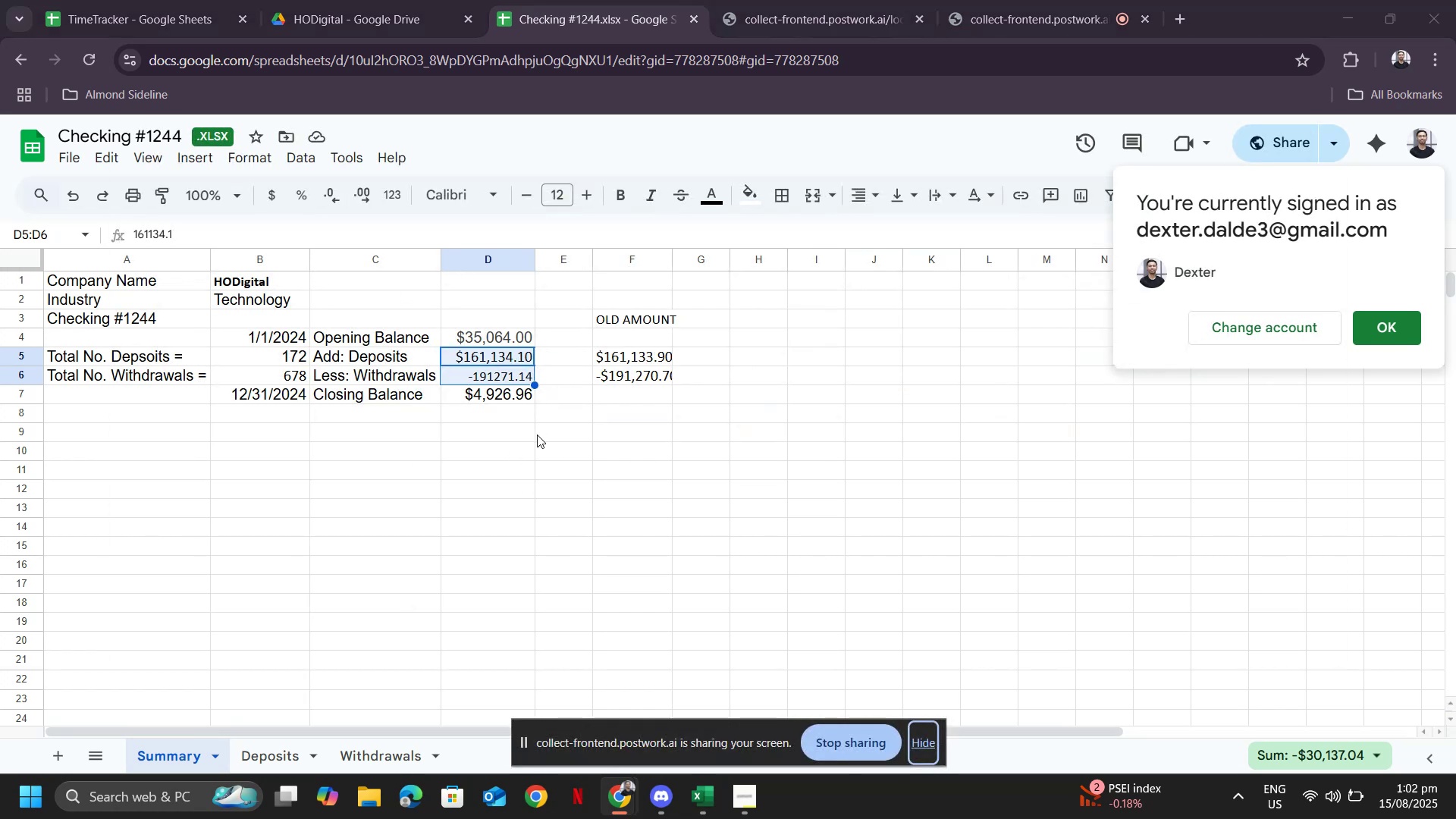 
key(Alt+AltLeft)
 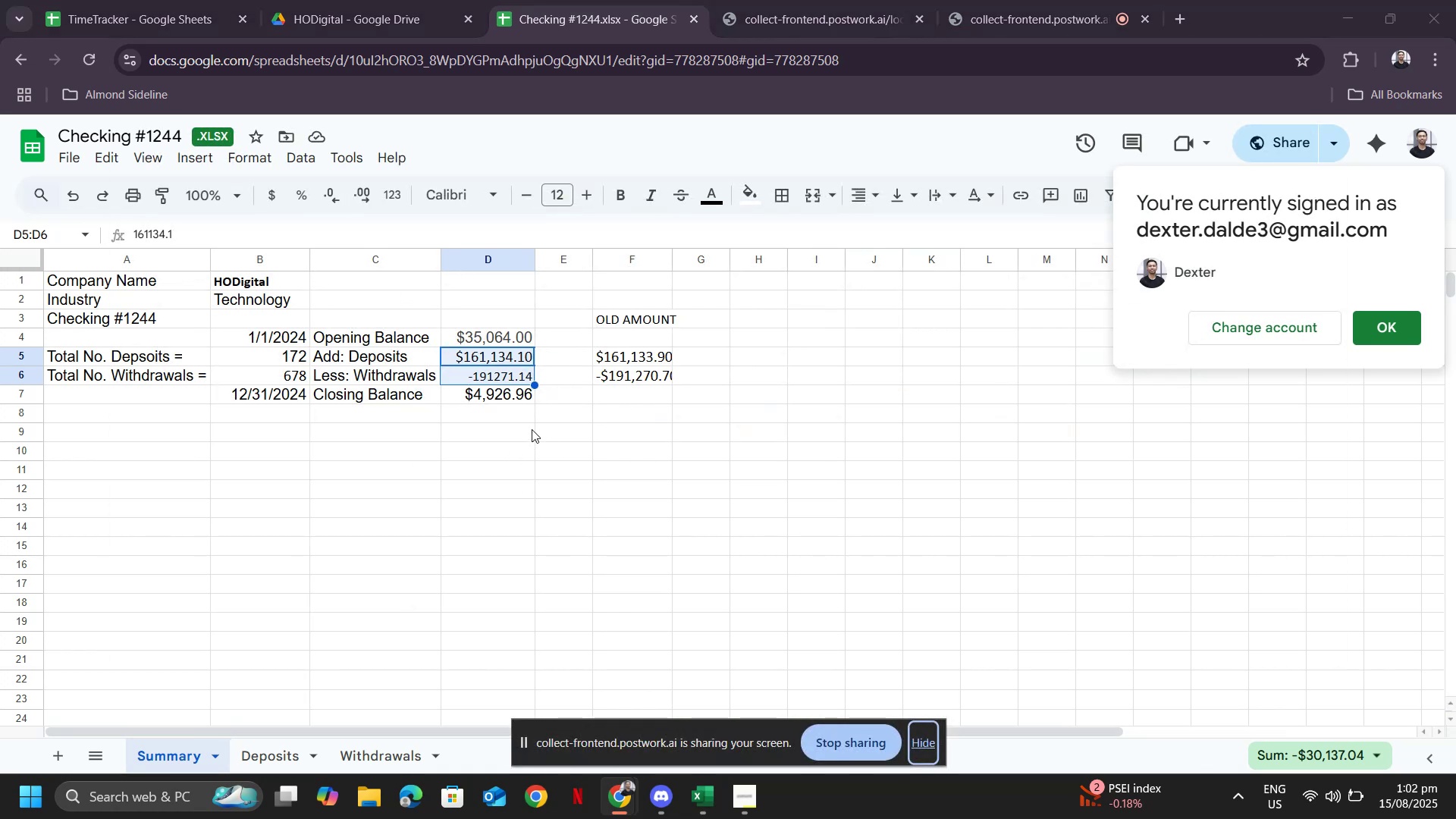 
key(Alt+Tab)
 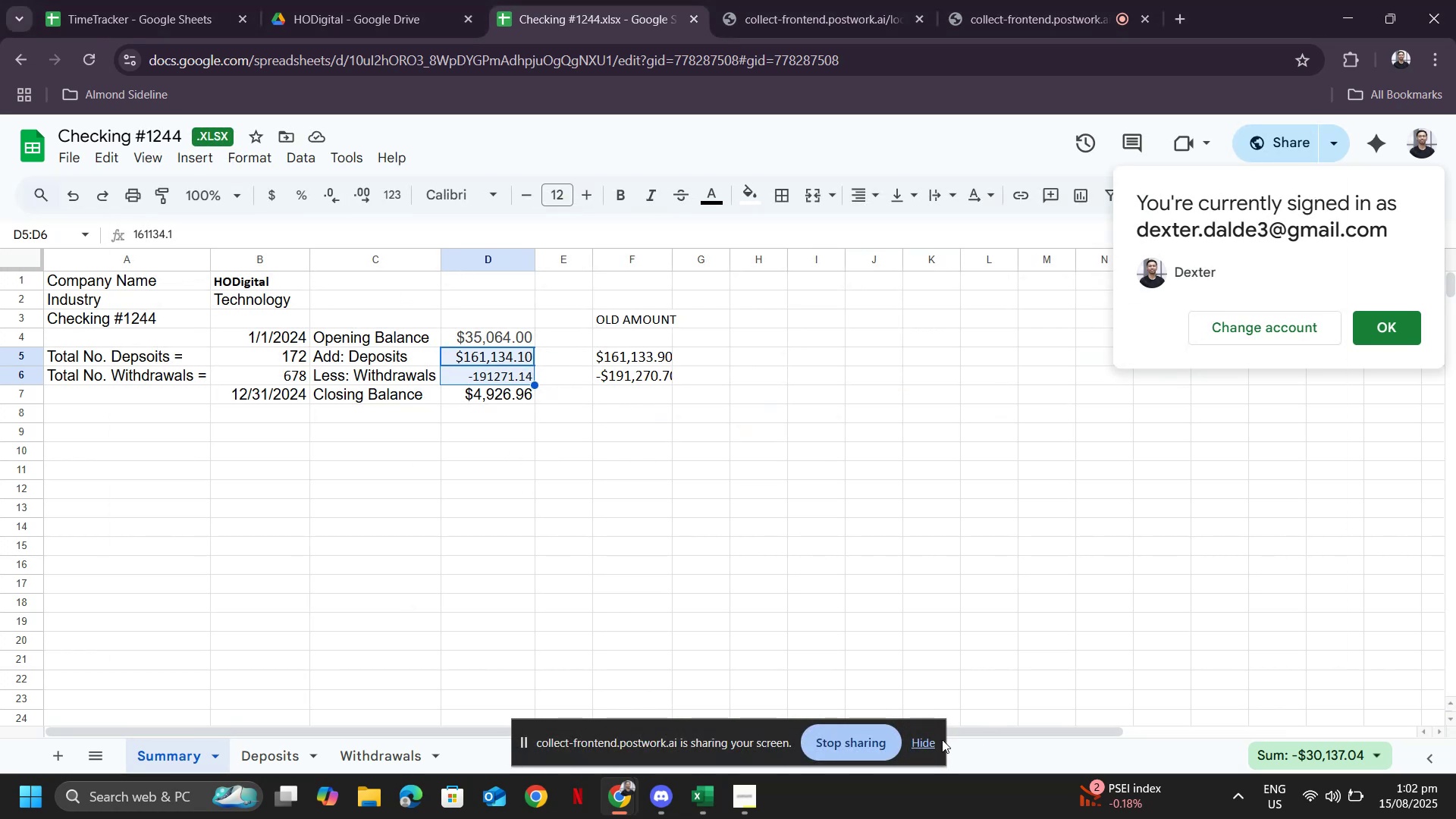 
left_click([915, 739])
 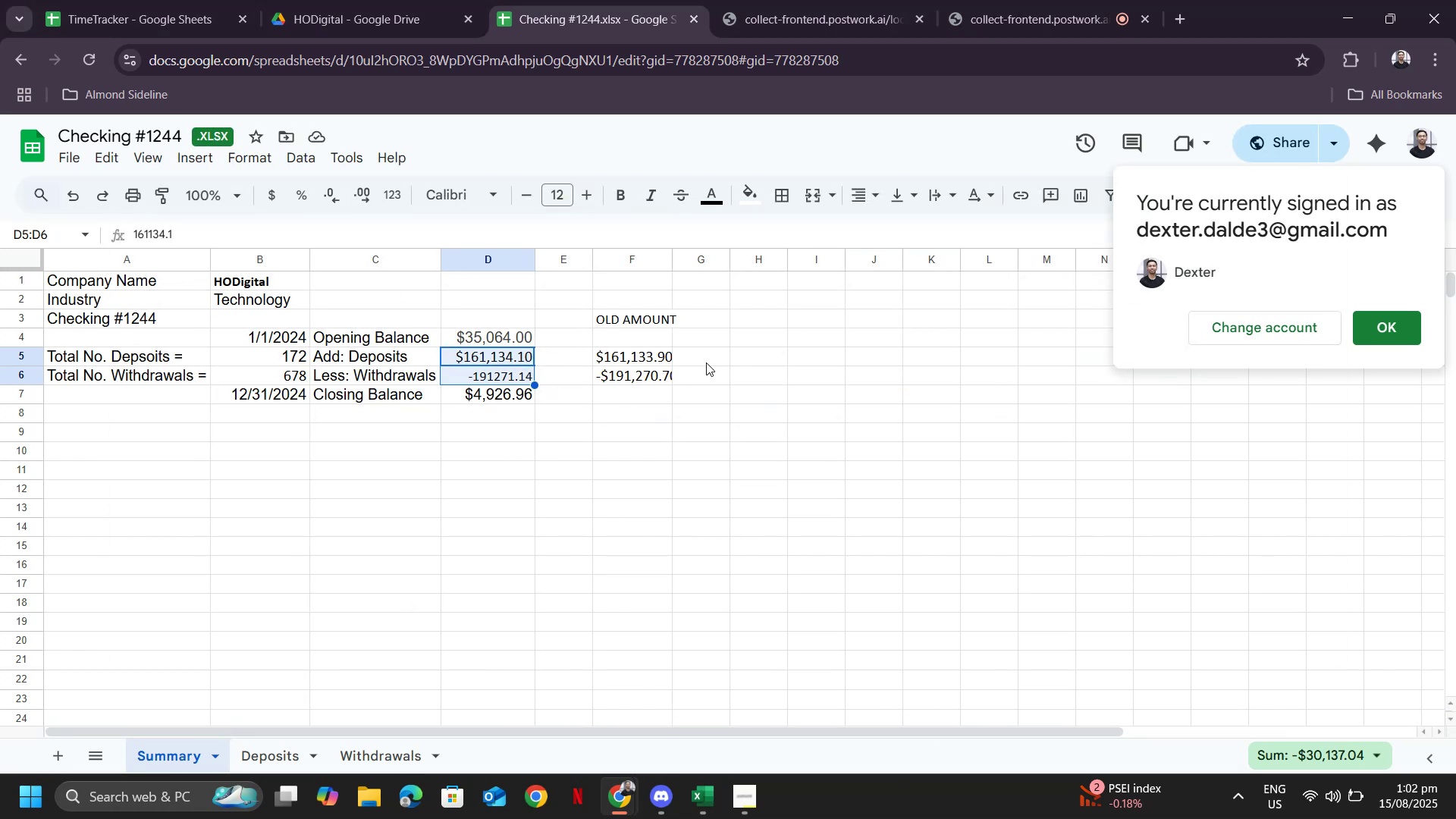 
key(Alt+Tab)
 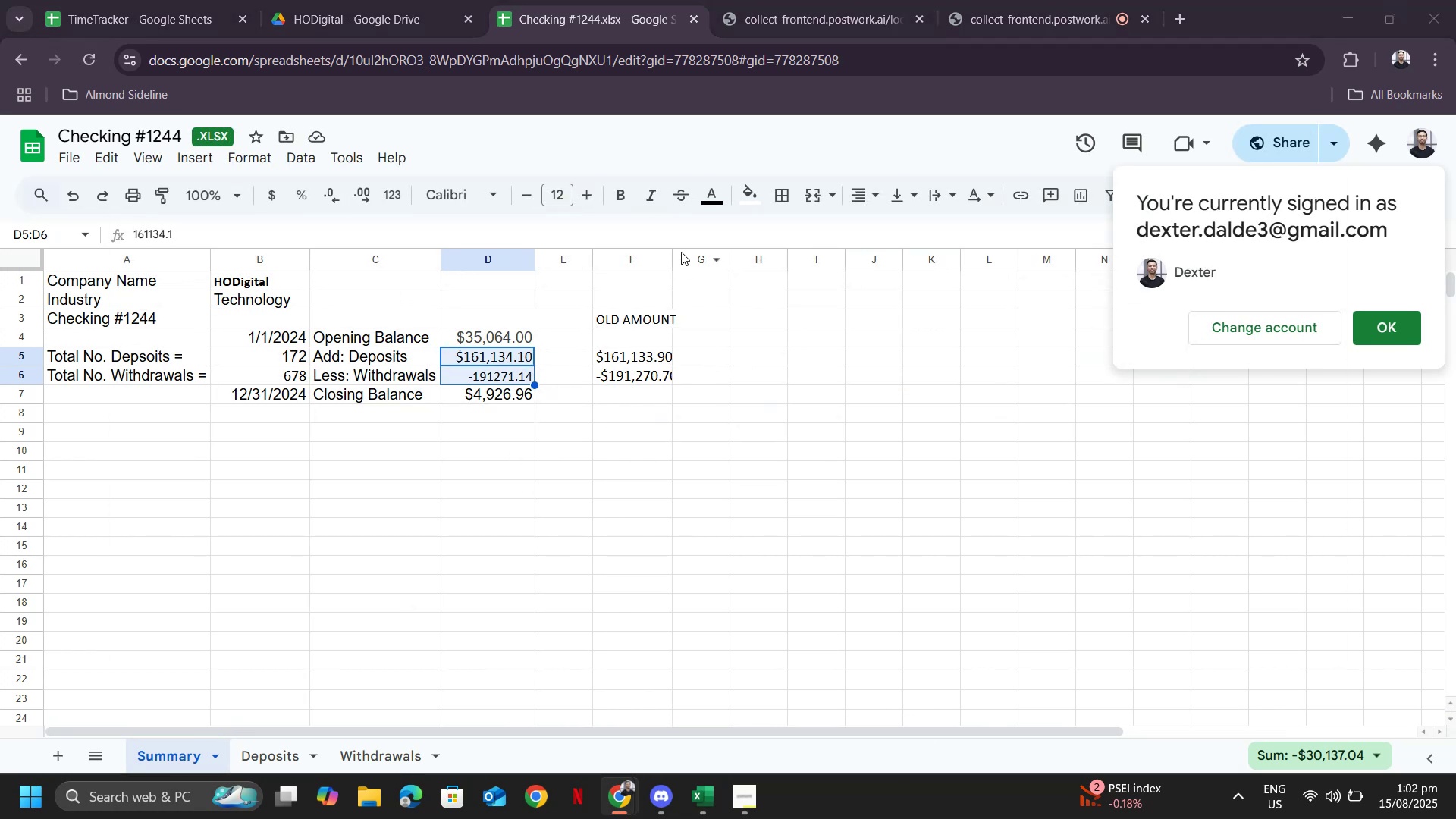 
key(Alt+Tab)
 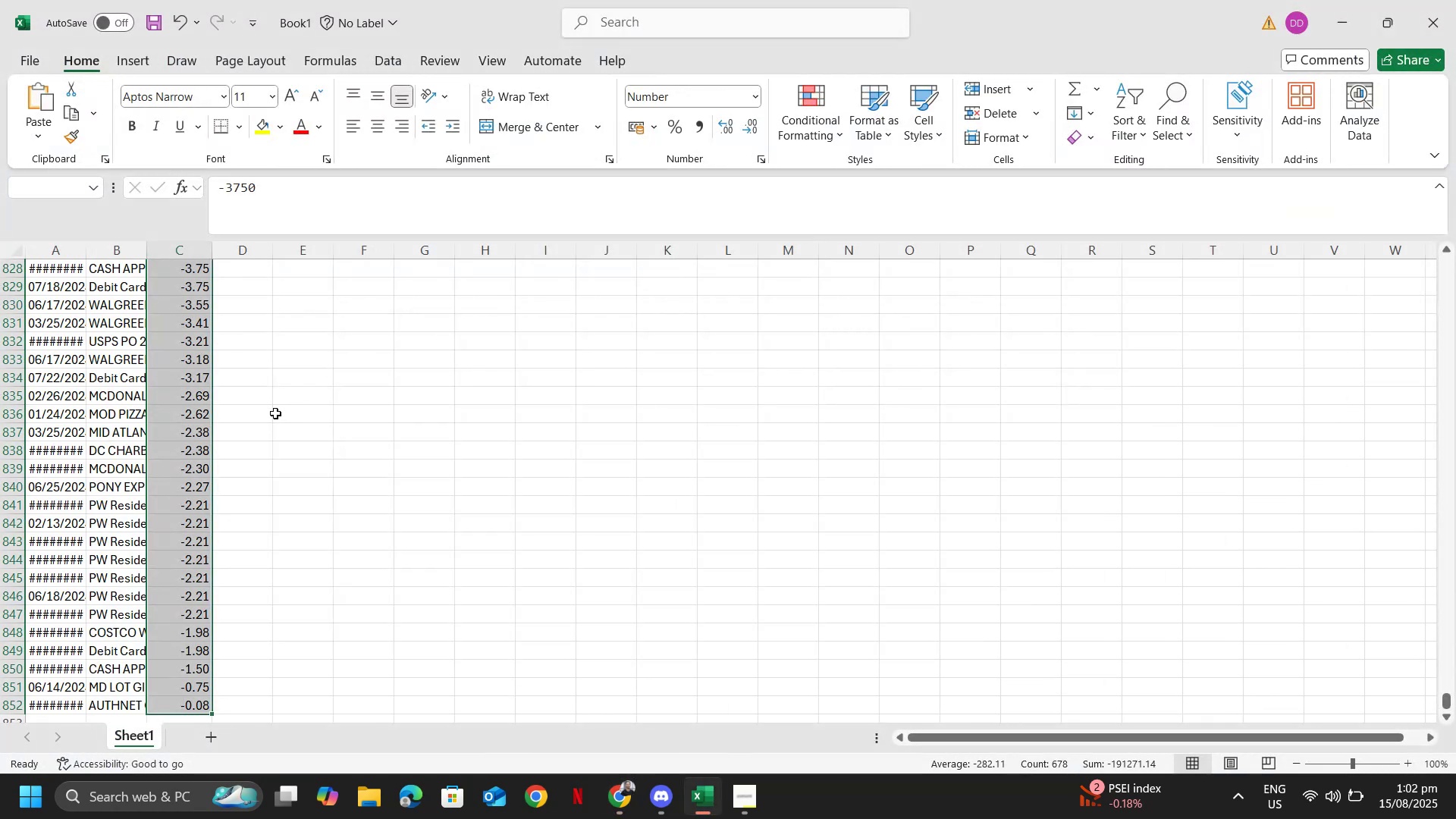 
key(Control+ArrowUp)
 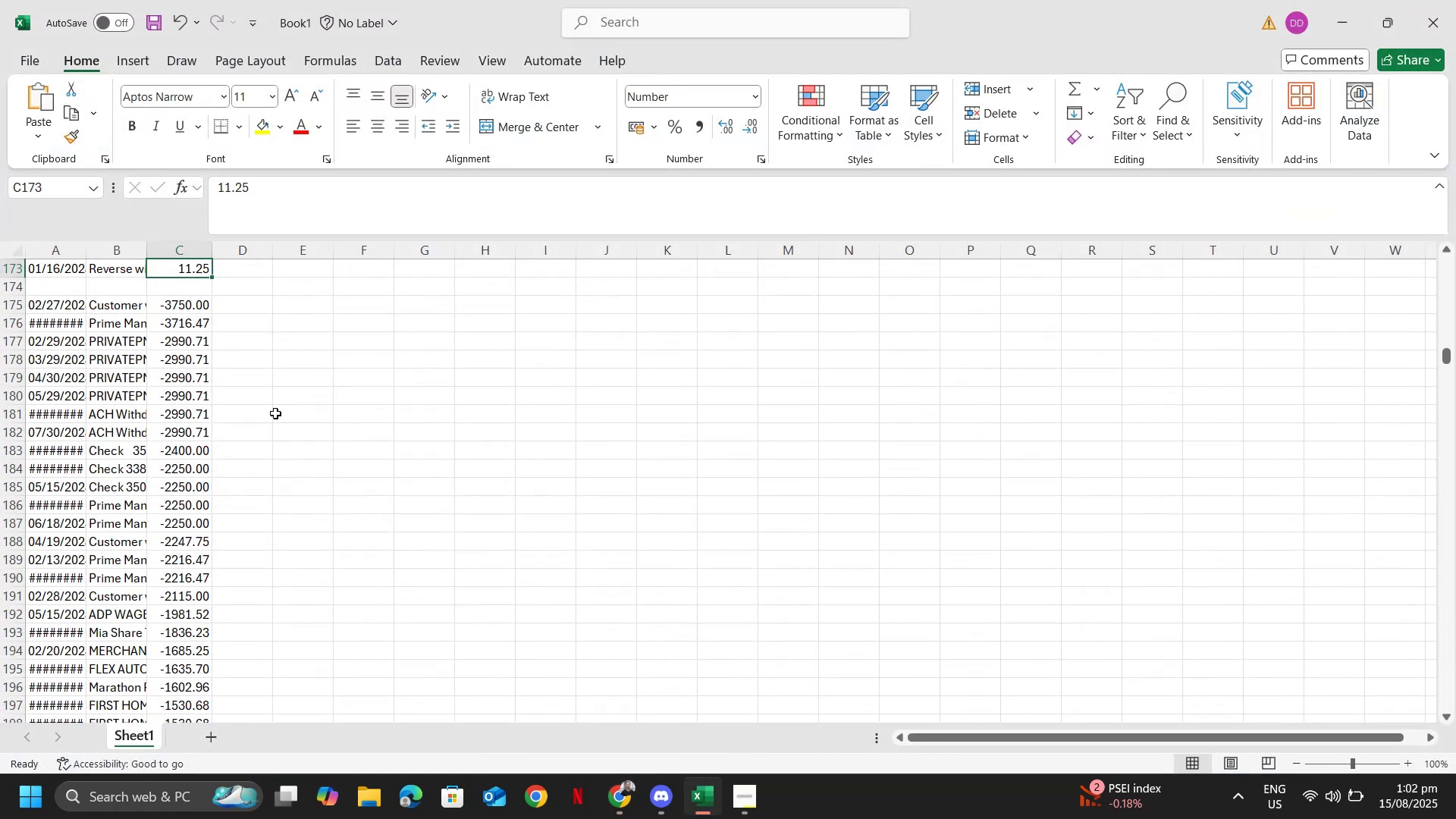 
key(ArrowDown)
 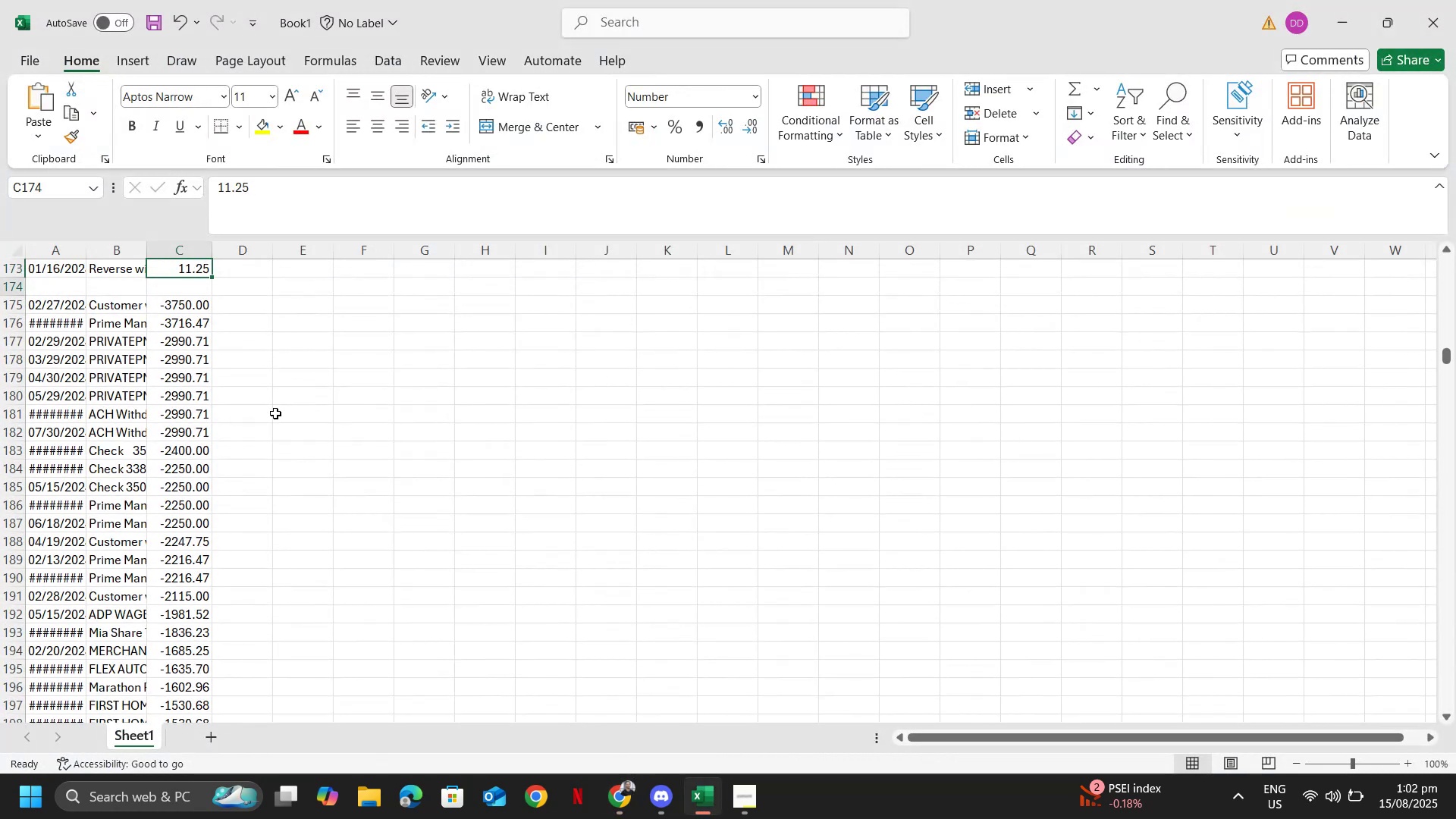 
key(Shift+ShiftLeft)
 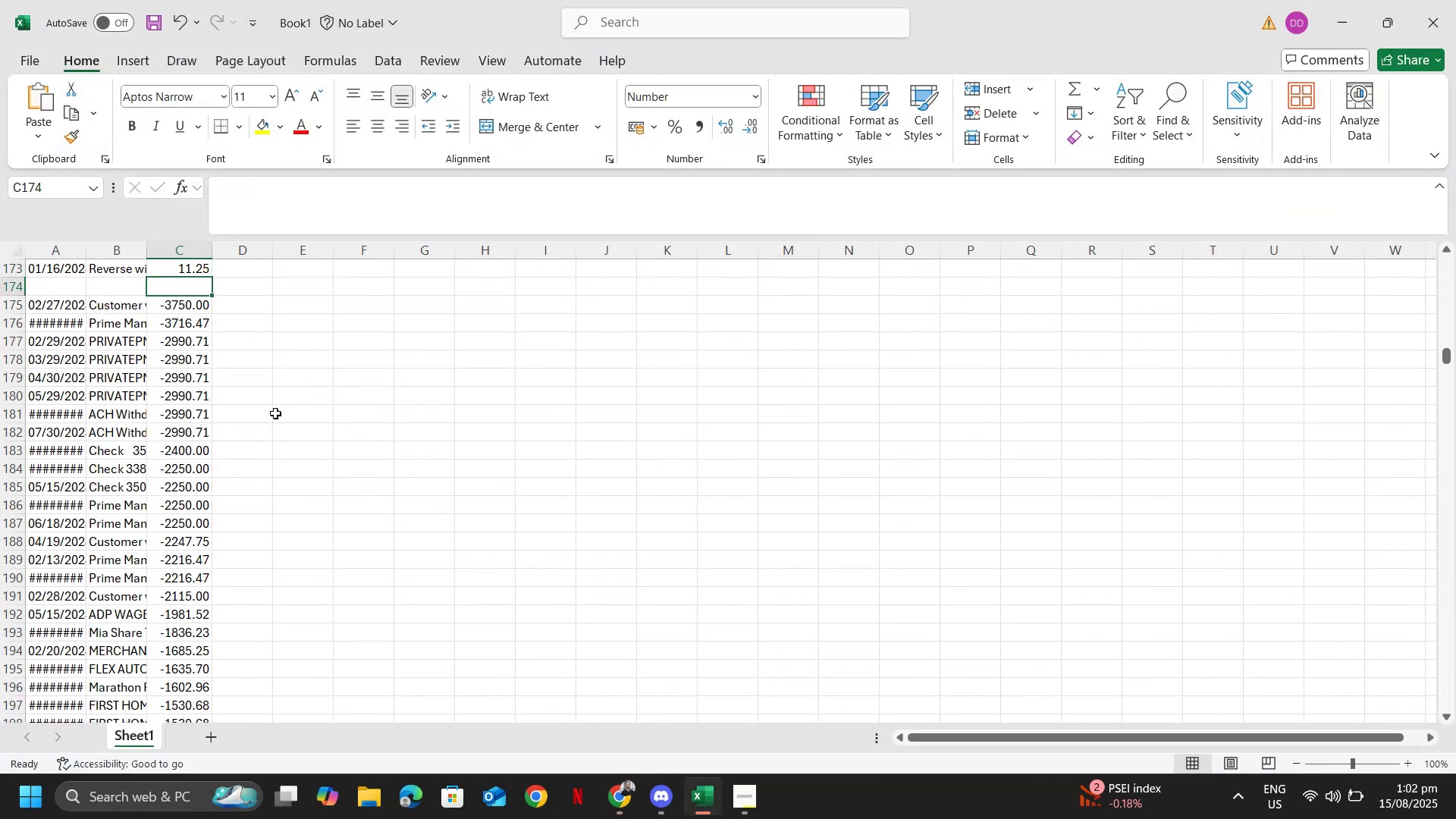 
key(Shift+Space)
 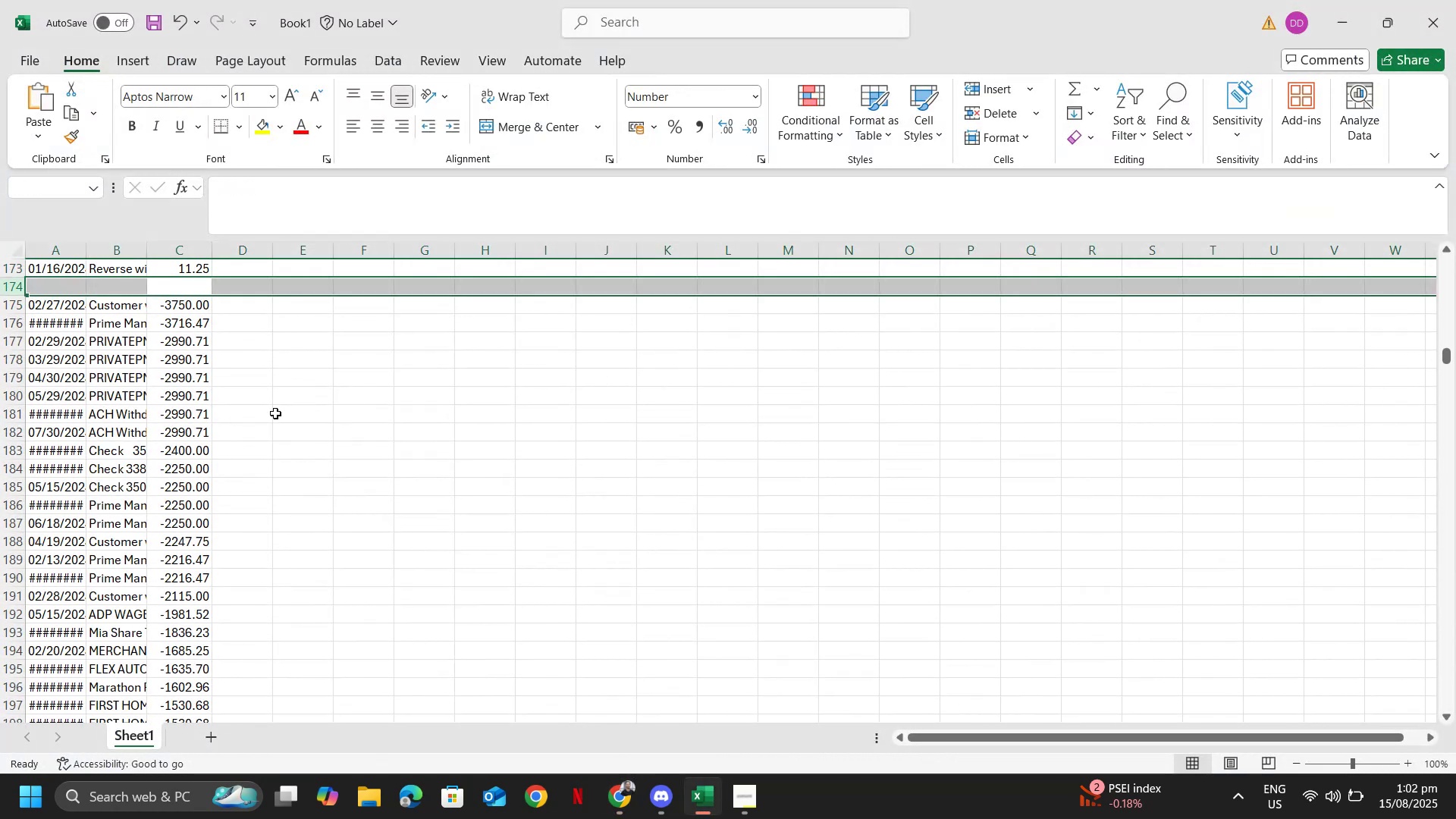 
key(Alt+AltLeft)
 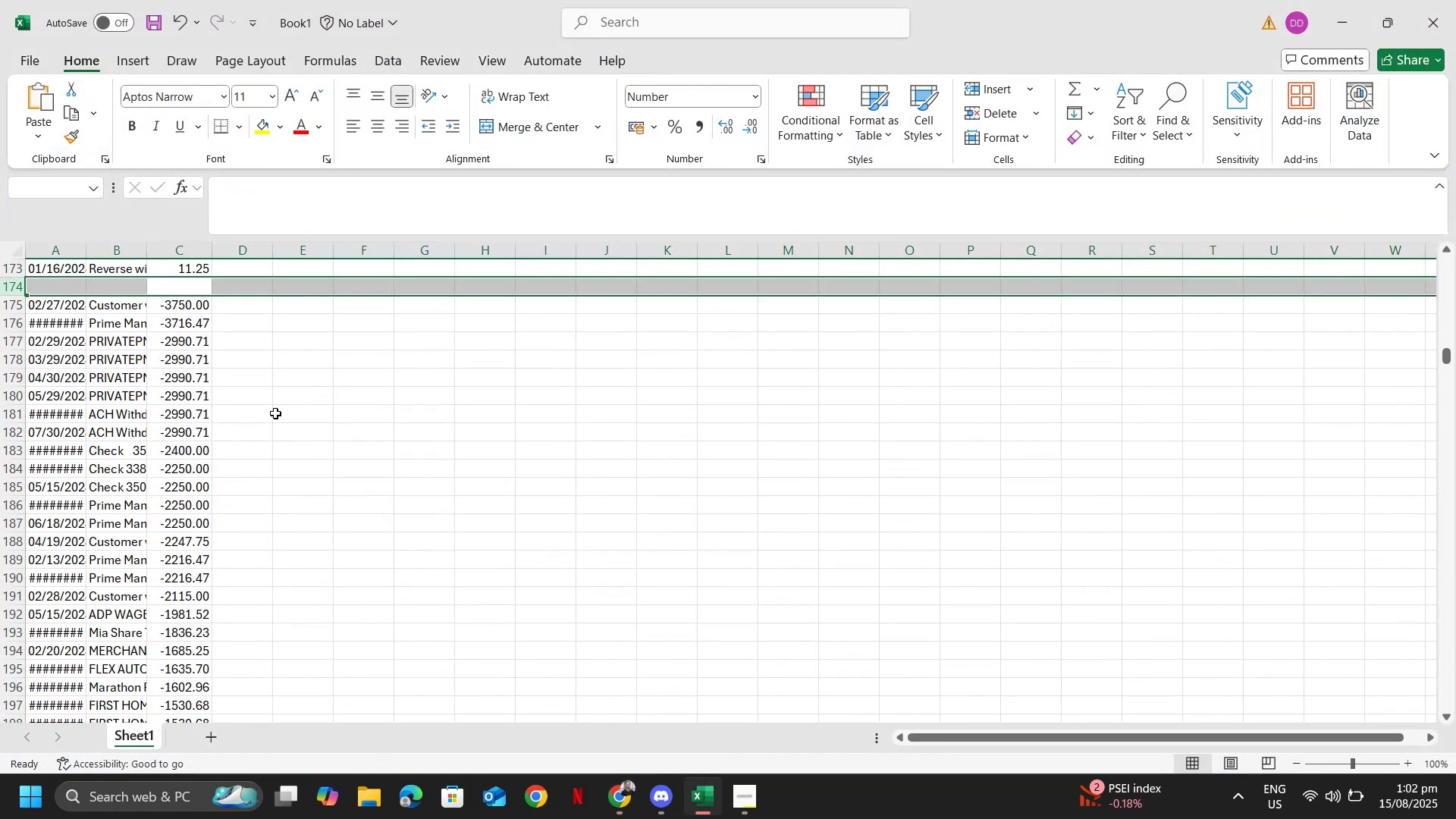 
type(ed)
 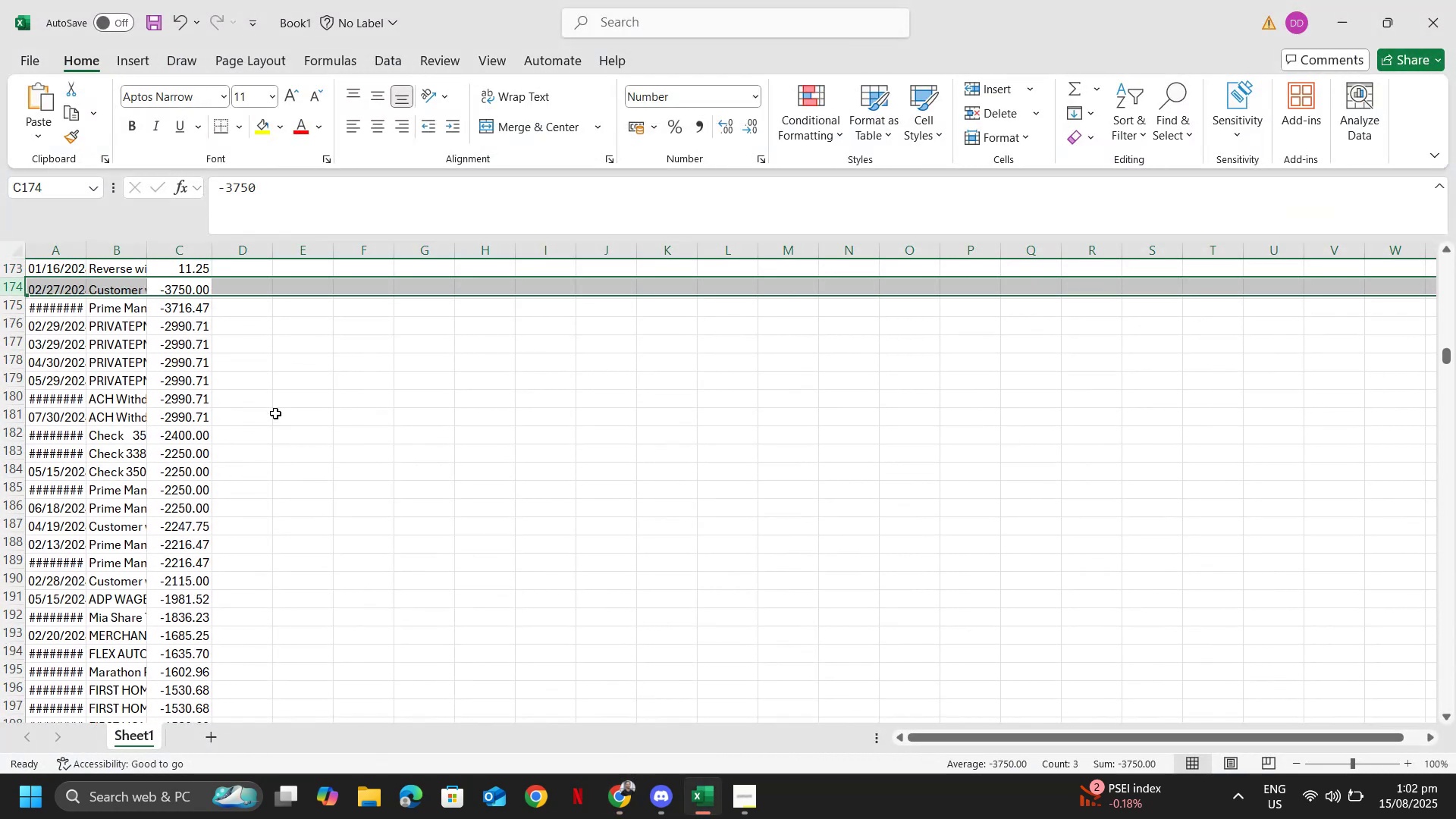 
key(Control+ArrowUp)
 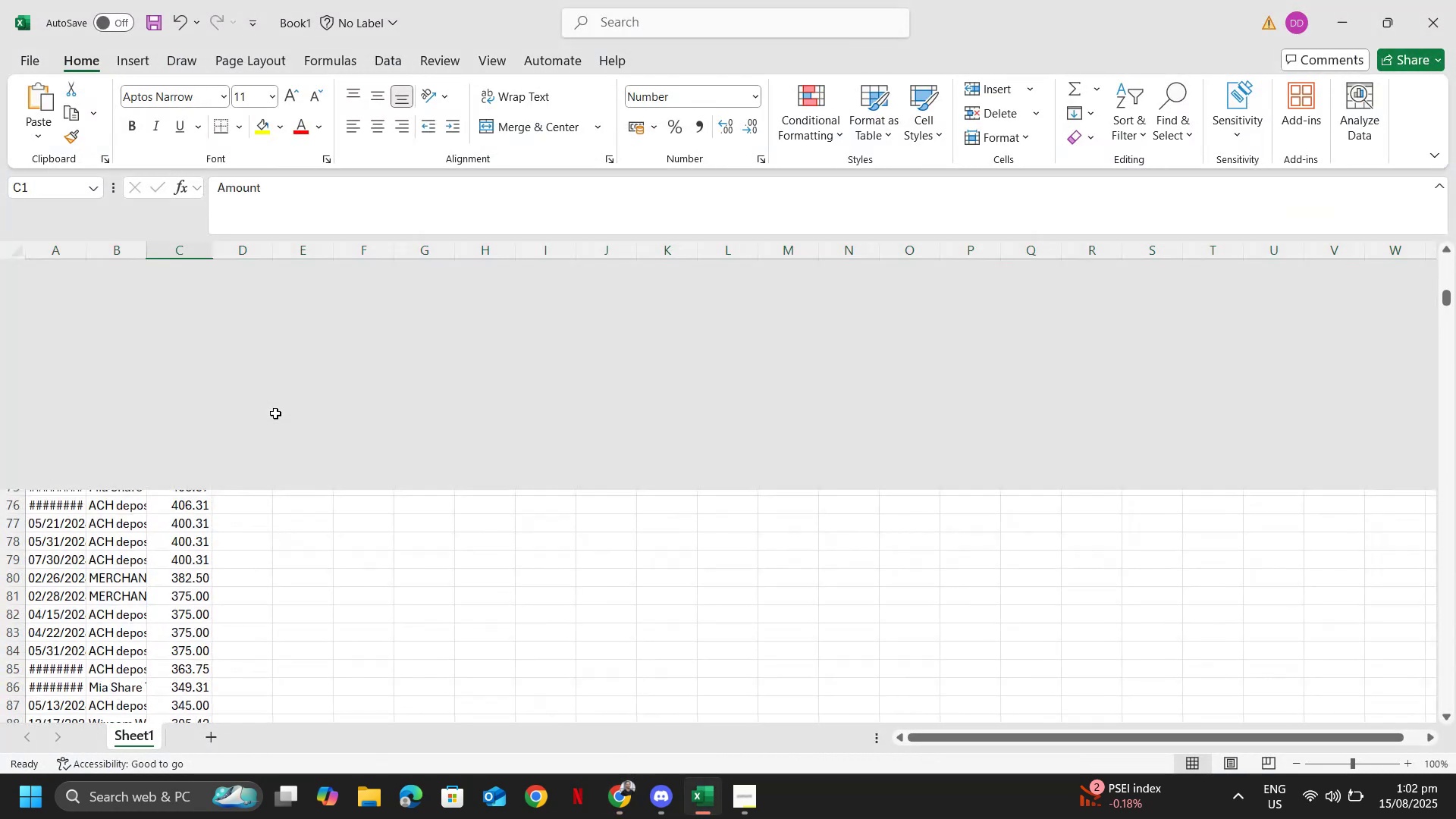 
key(Control+ArrowUp)
 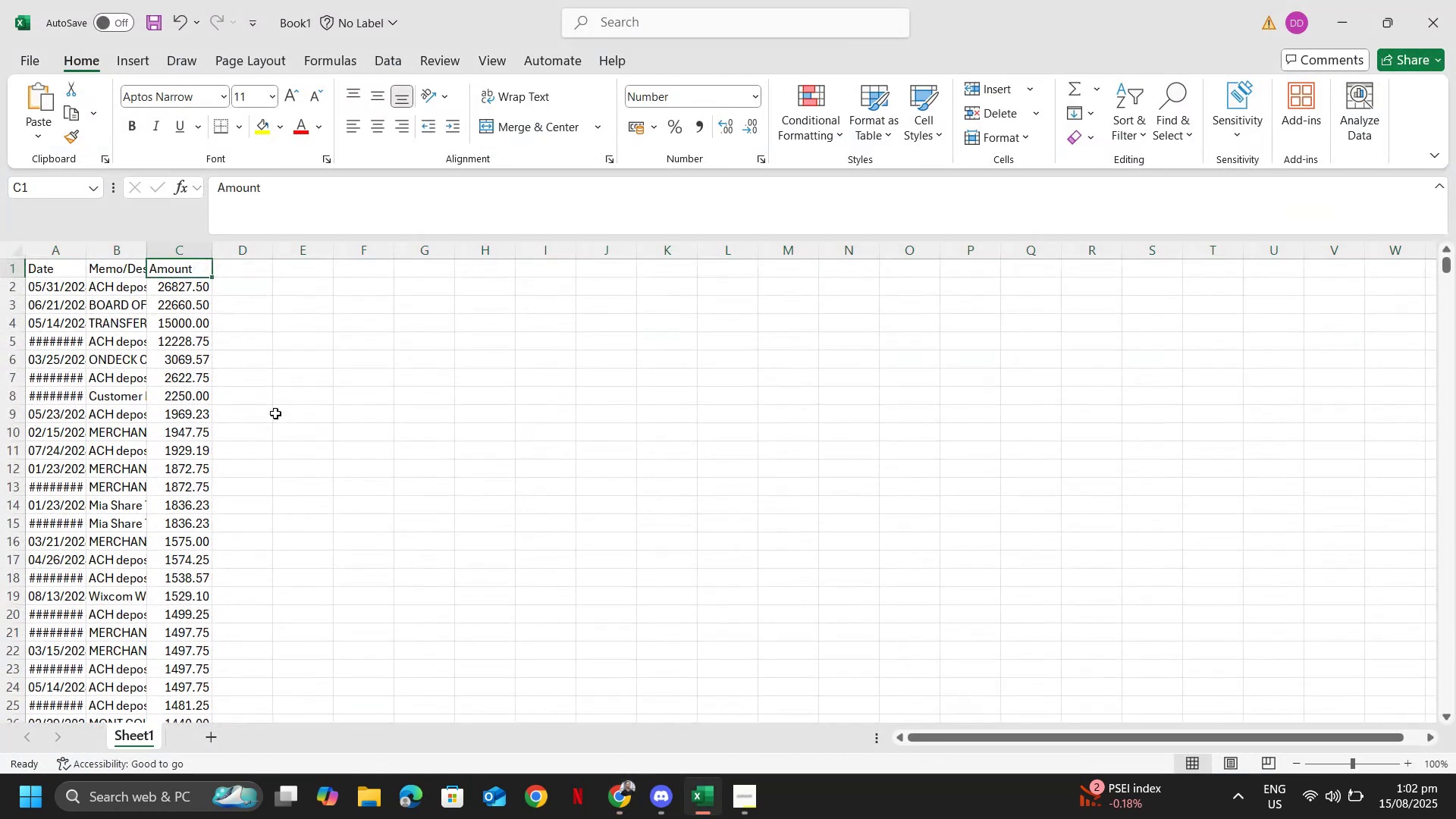 
key(Control+ArrowLeft)
 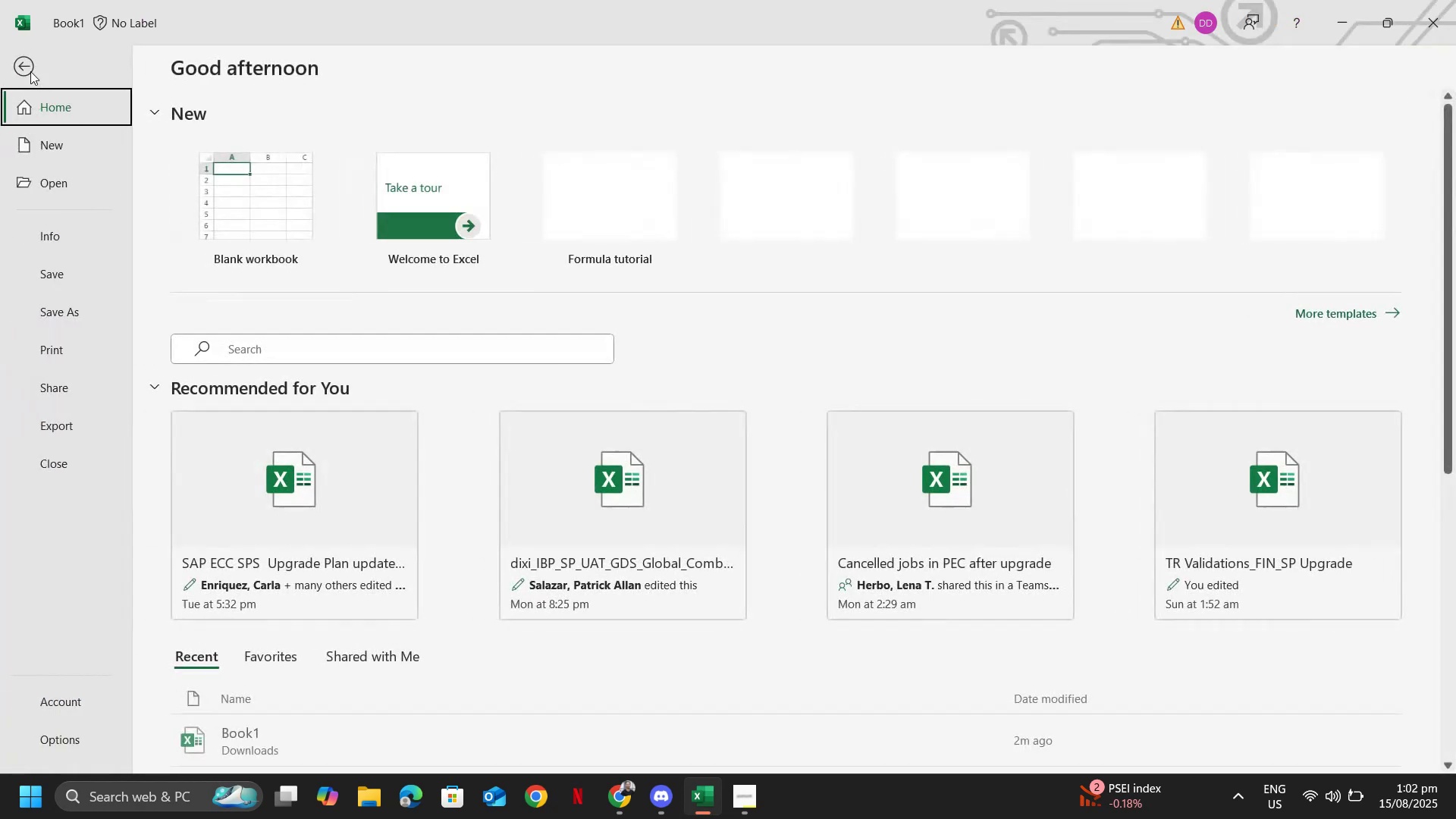 
left_click([55, 315])
 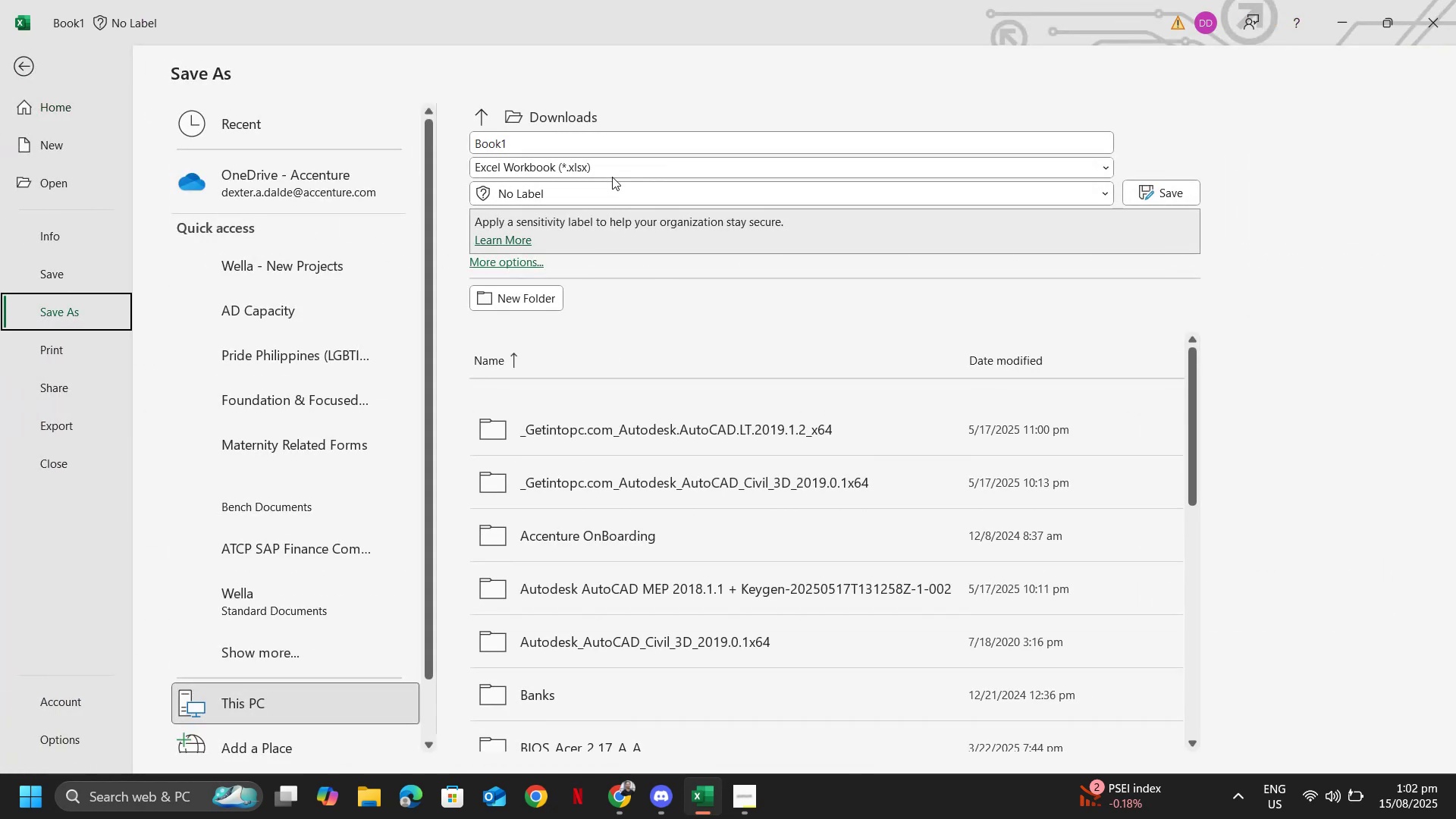 
left_click([608, 169])
 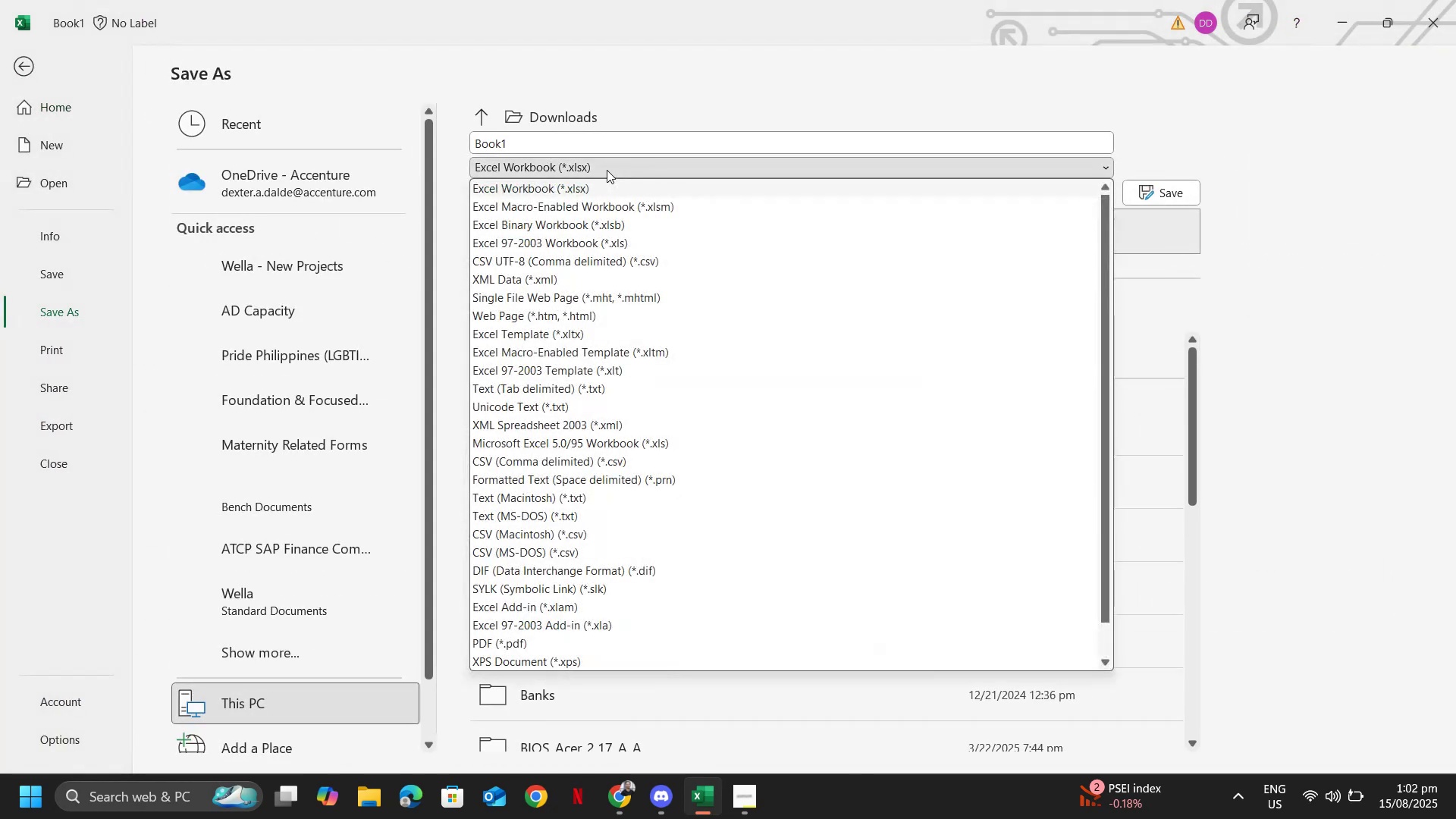 
type(cv)
 